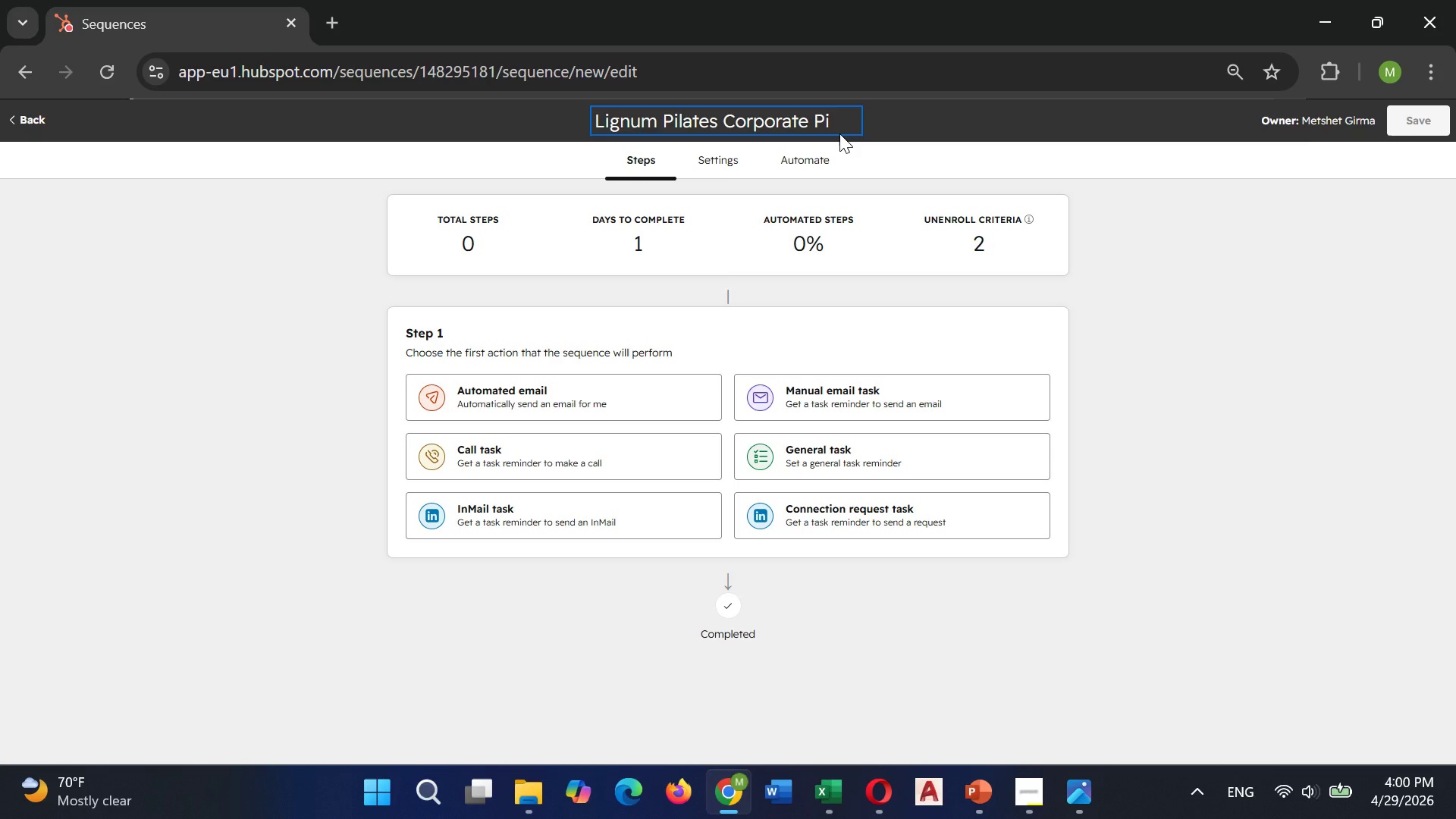 
key(Backspace)
key(Backspace)
type( Wellness)
 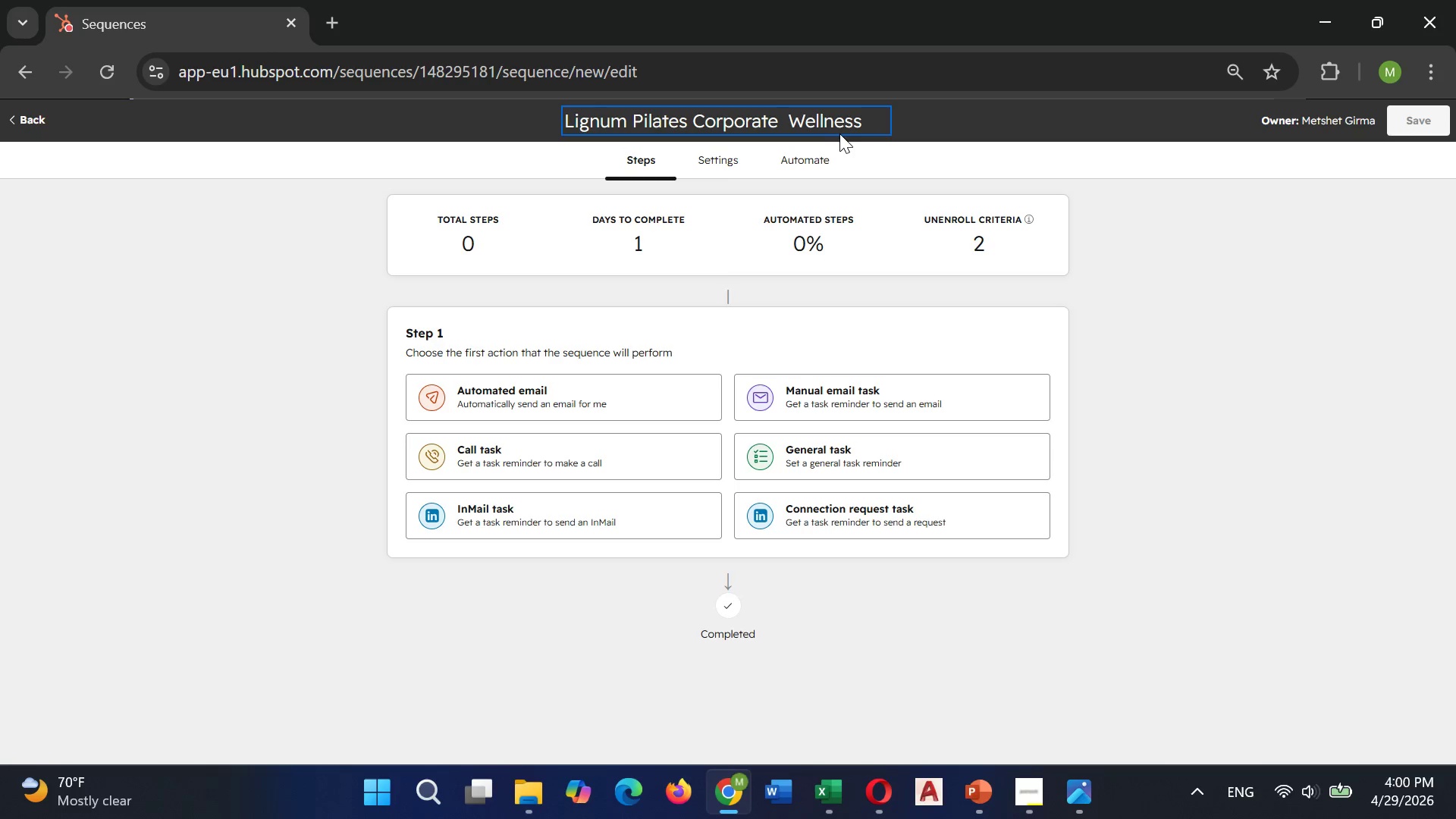 
type( )
key(Backspace)
type(- Austin)
 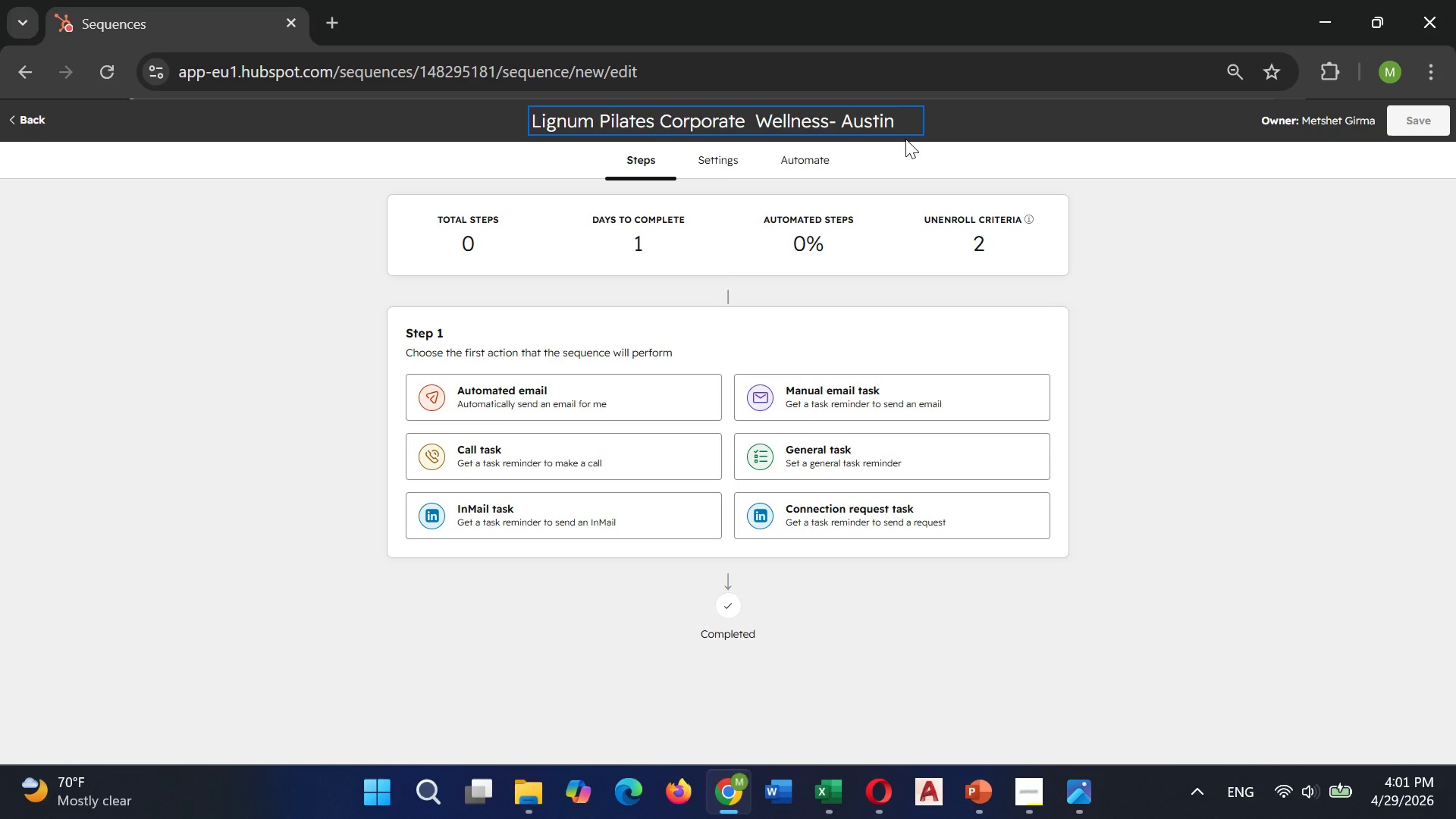 
wait(18.59)
 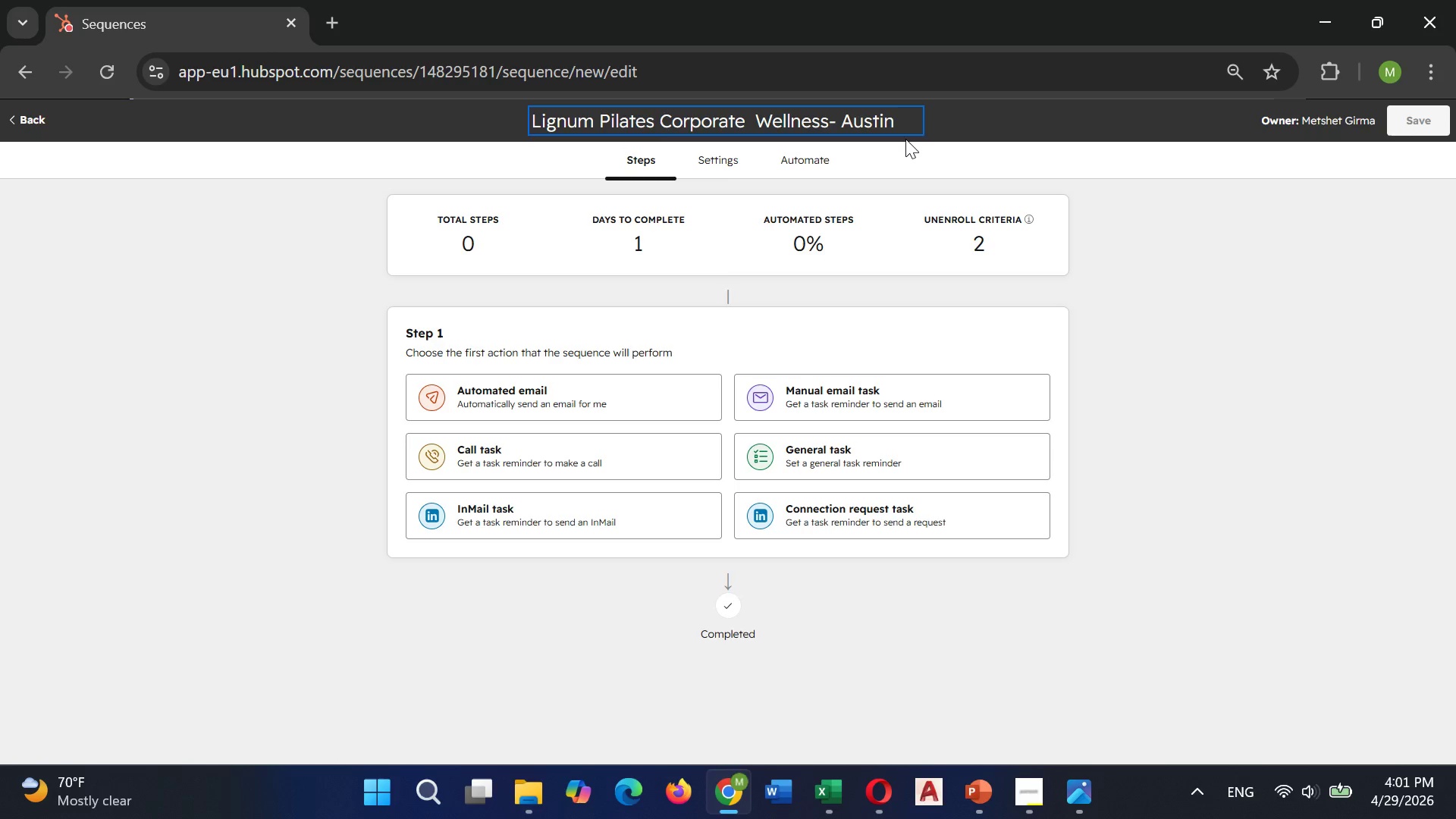 
left_click([1130, 240])
 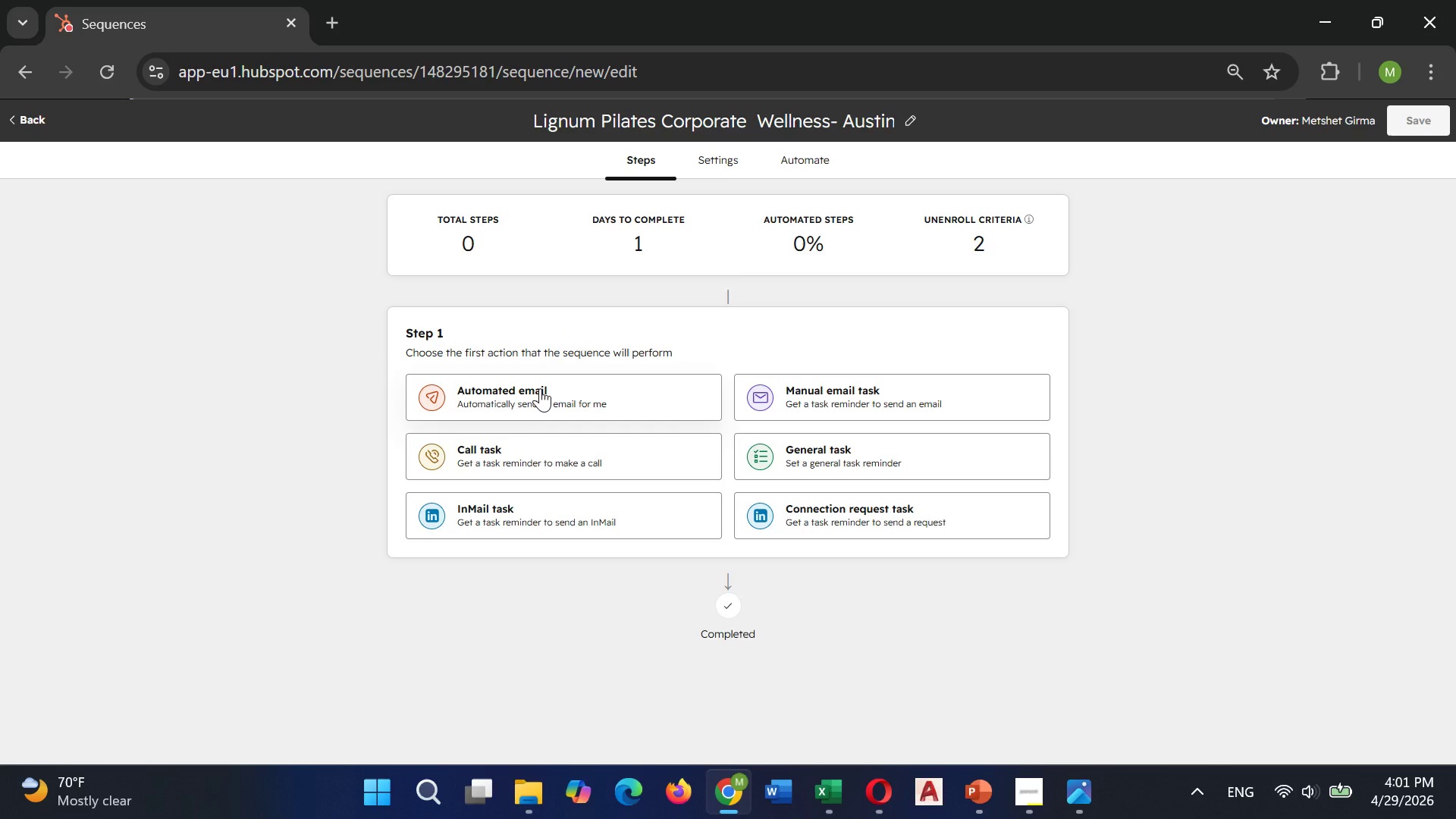 
left_click([540, 388])
 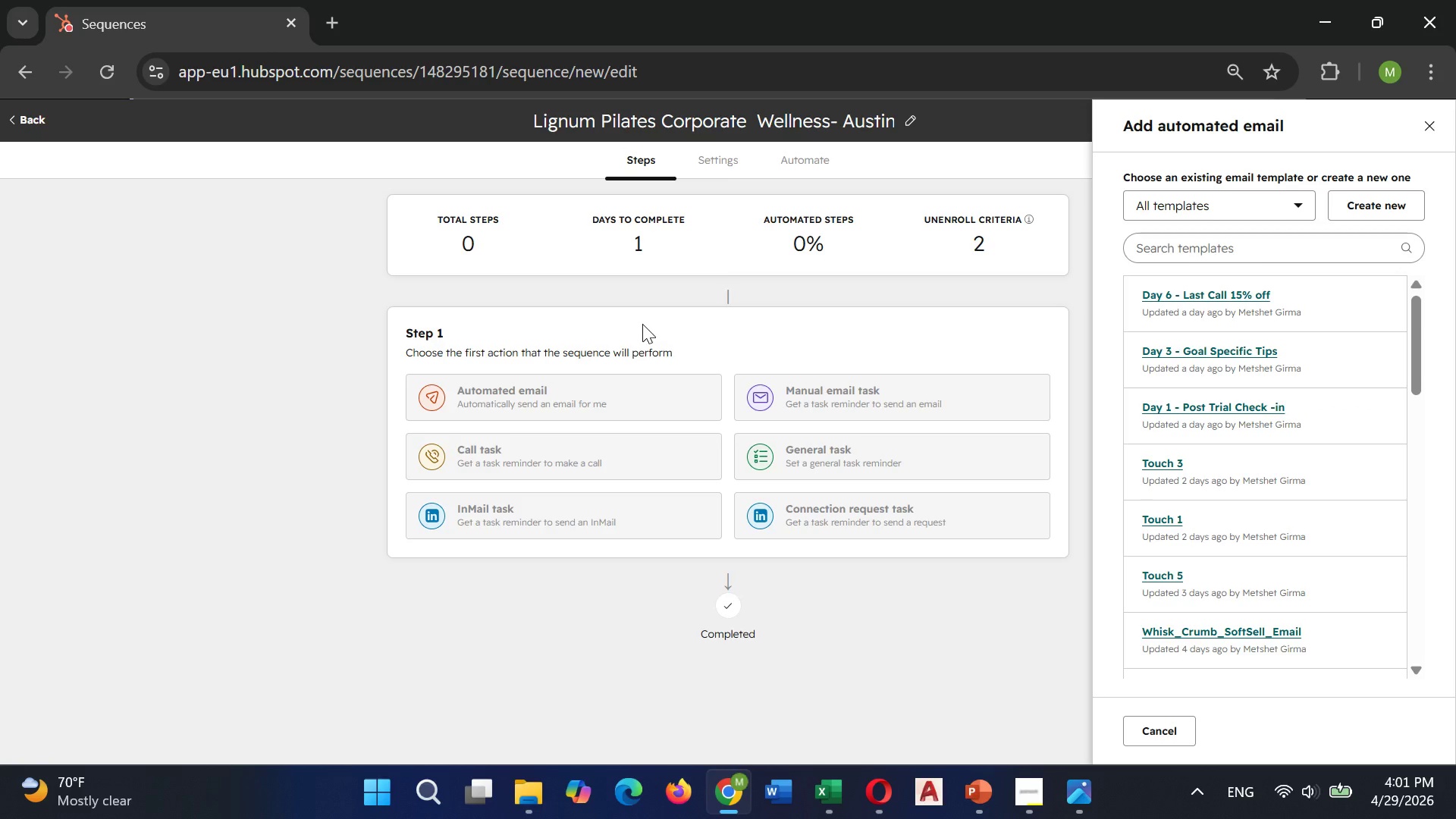 
wait(19.44)
 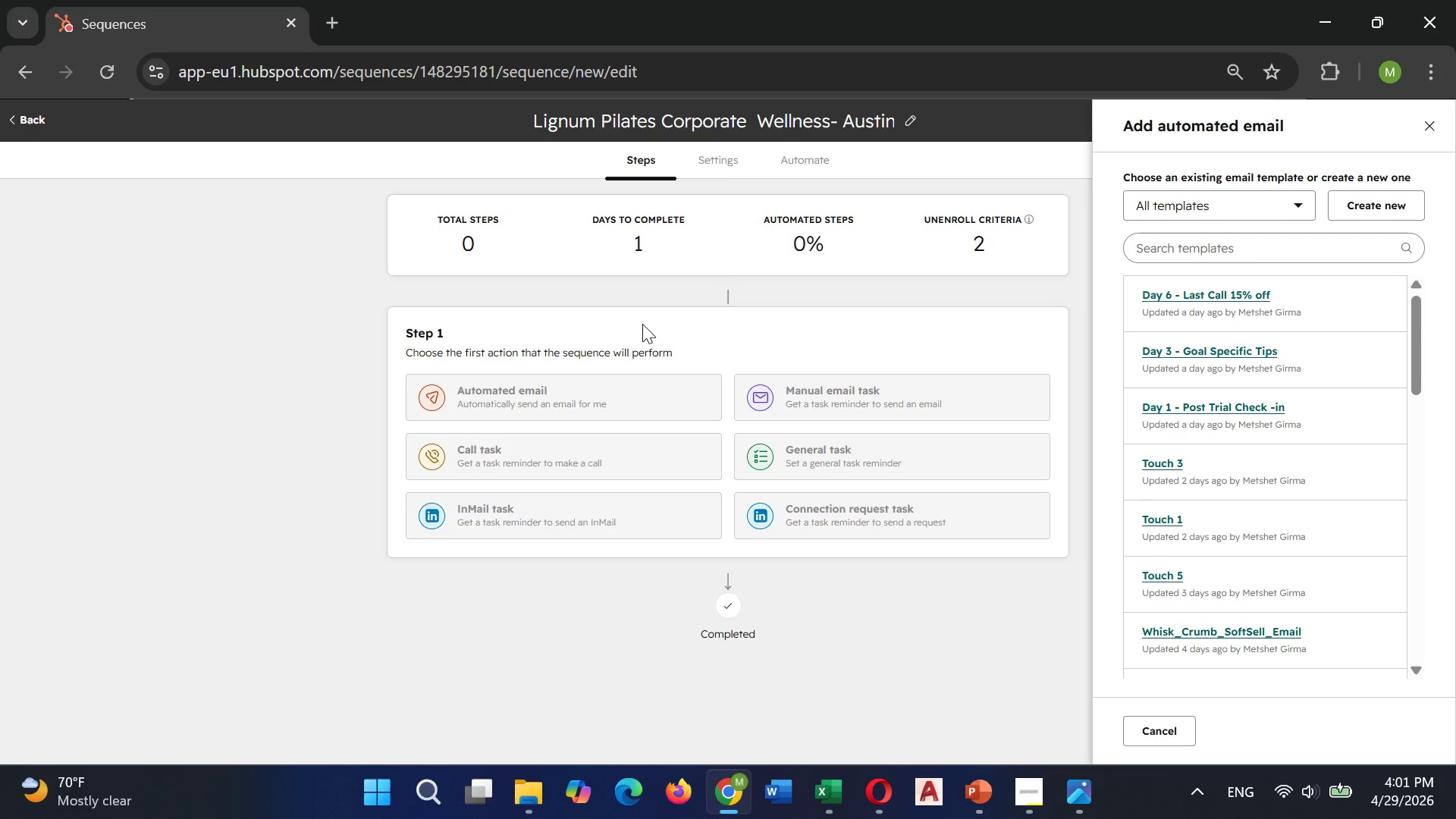 
left_click([1369, 211])
 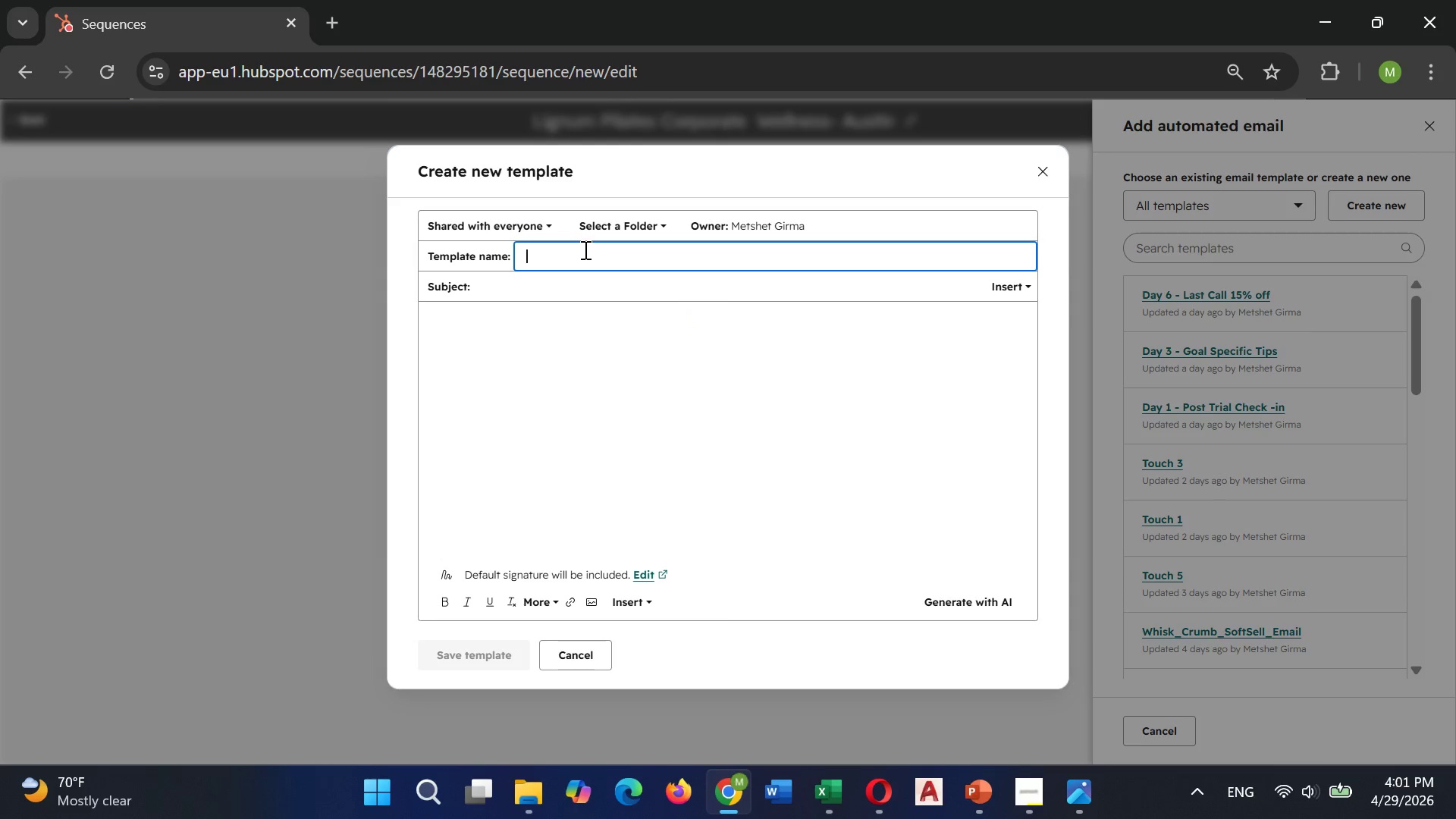 
left_click([584, 249])
 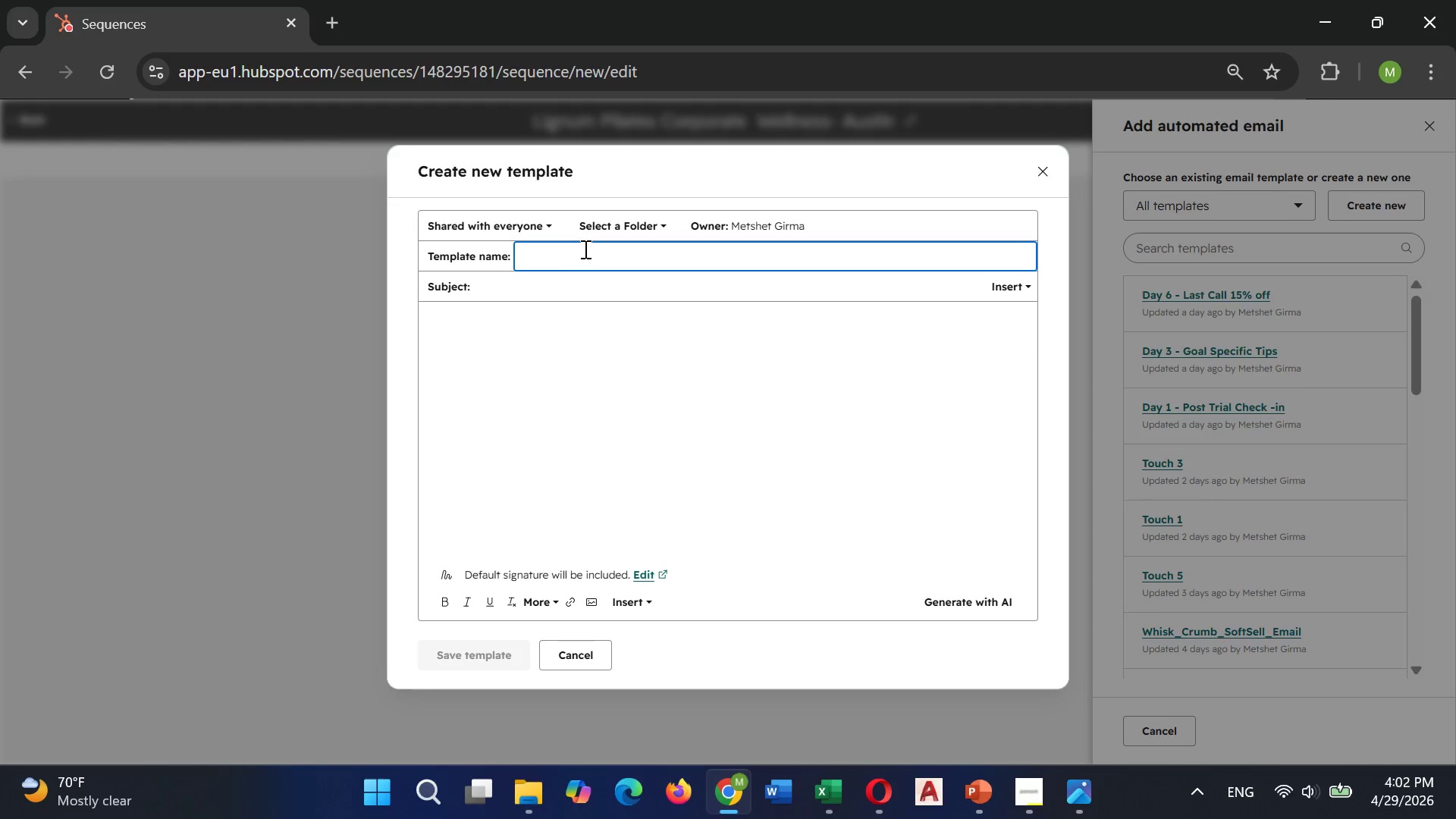 
wait(19.34)
 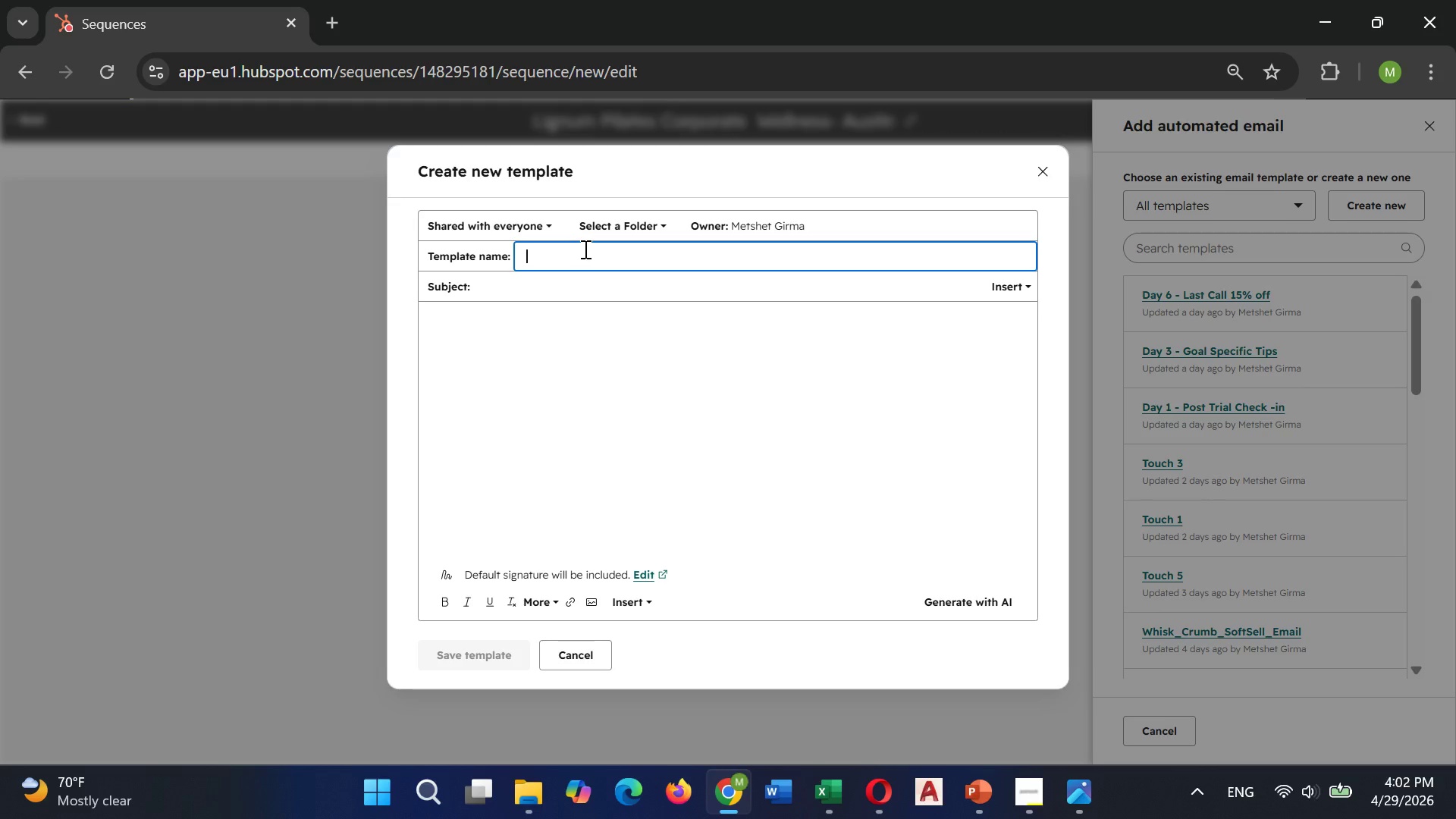 
type(Email #1)
 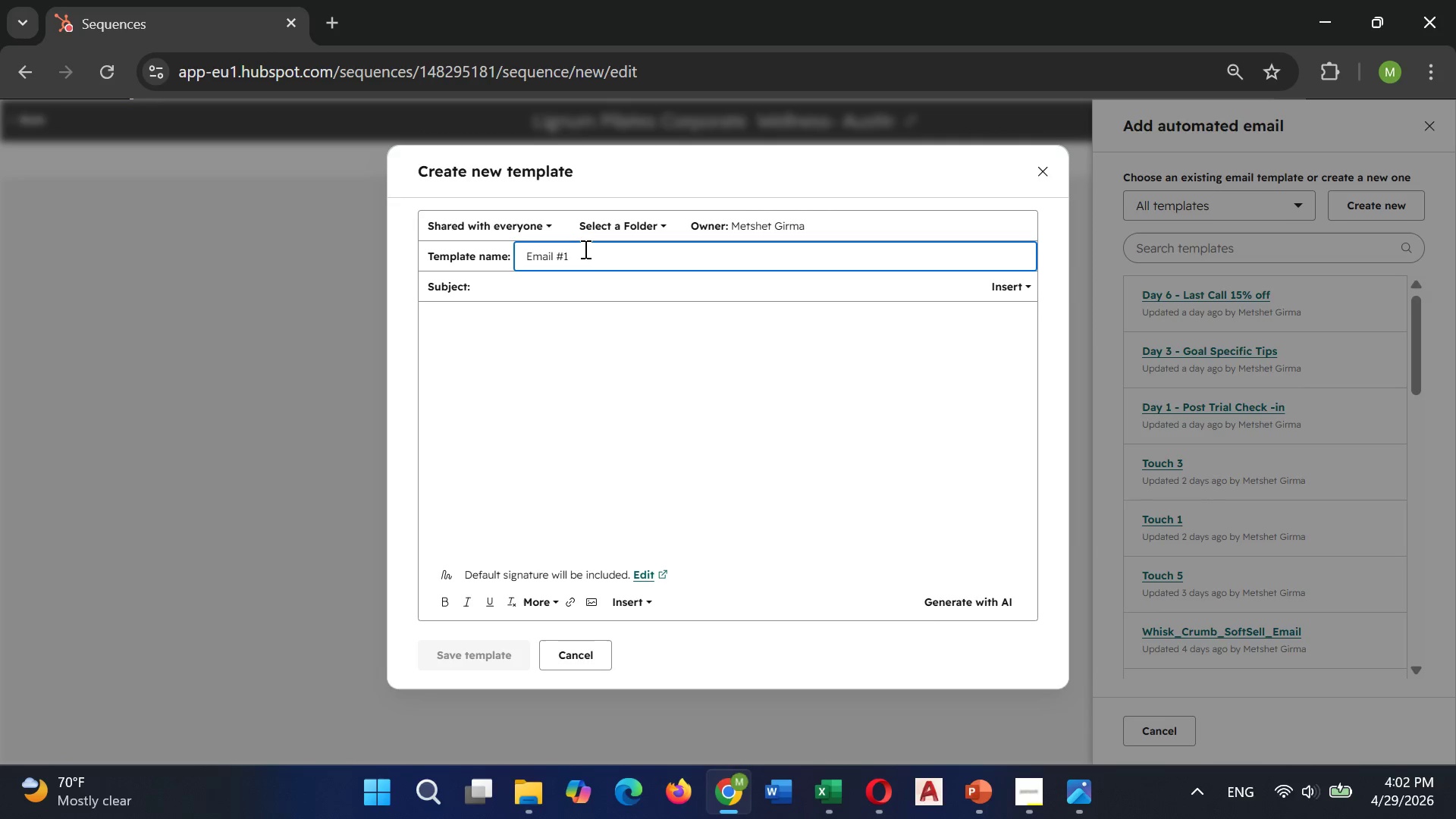 
left_click([507, 294])
 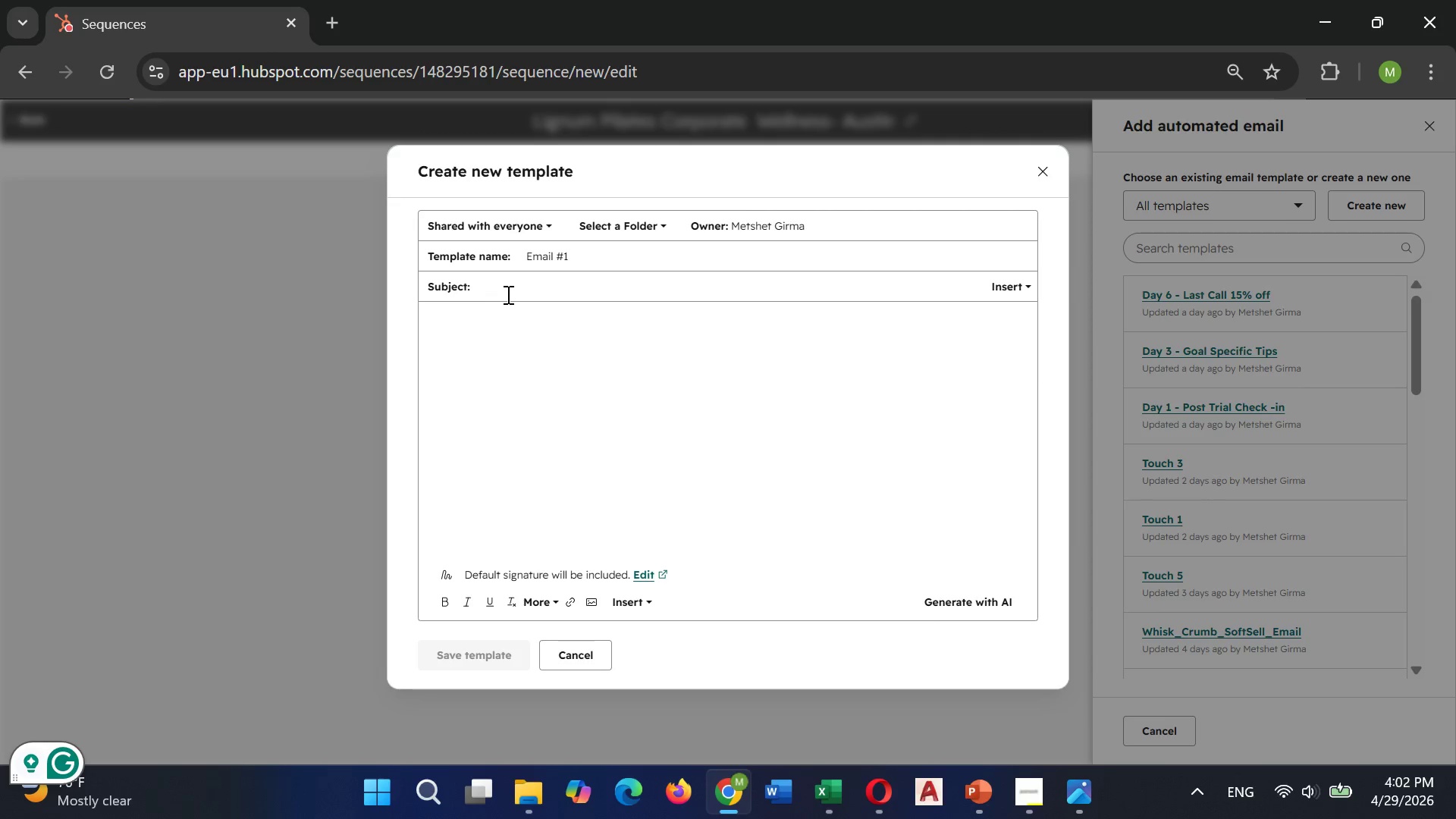 
wait(5.12)
 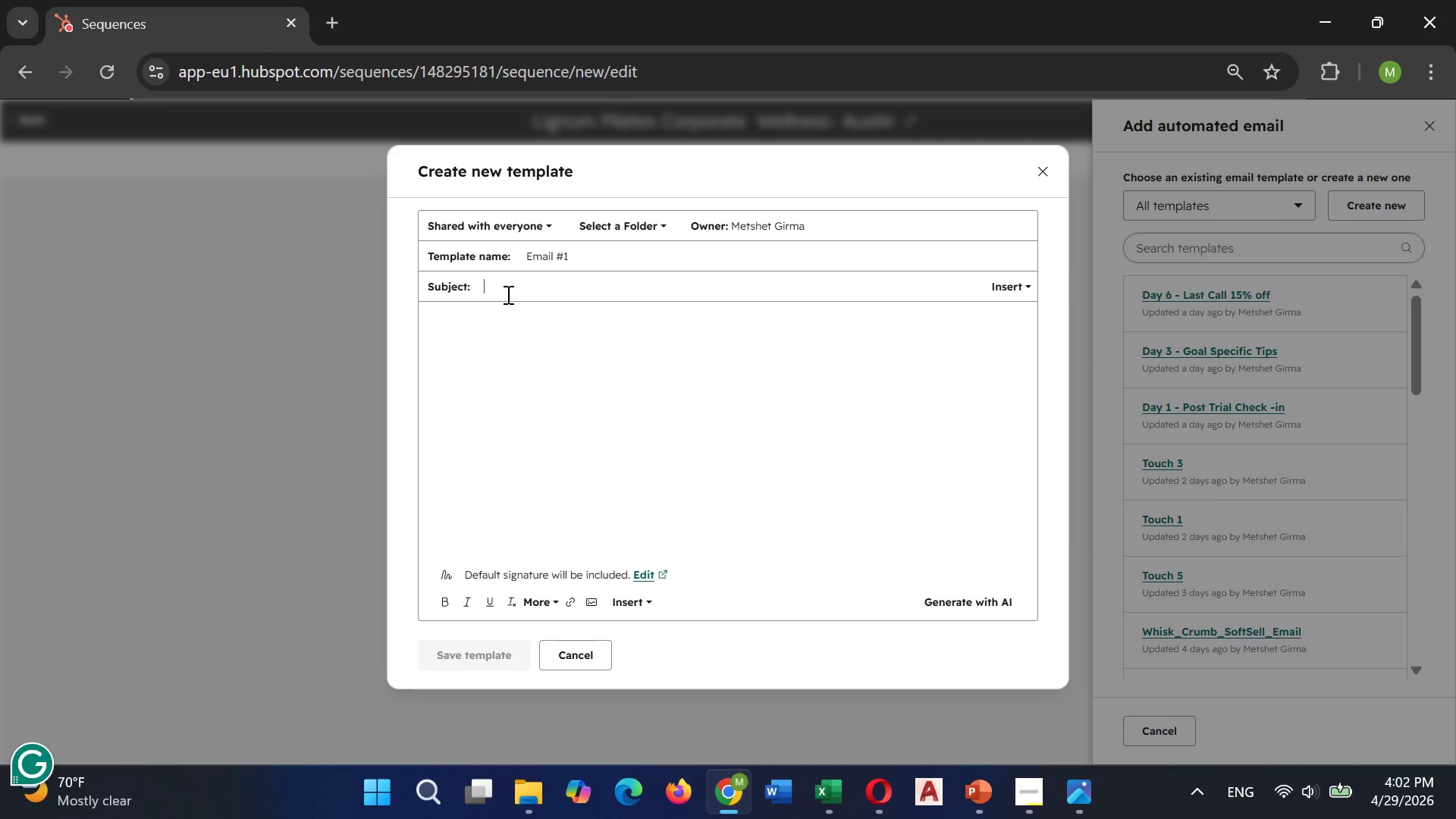 
type(Wellness)
 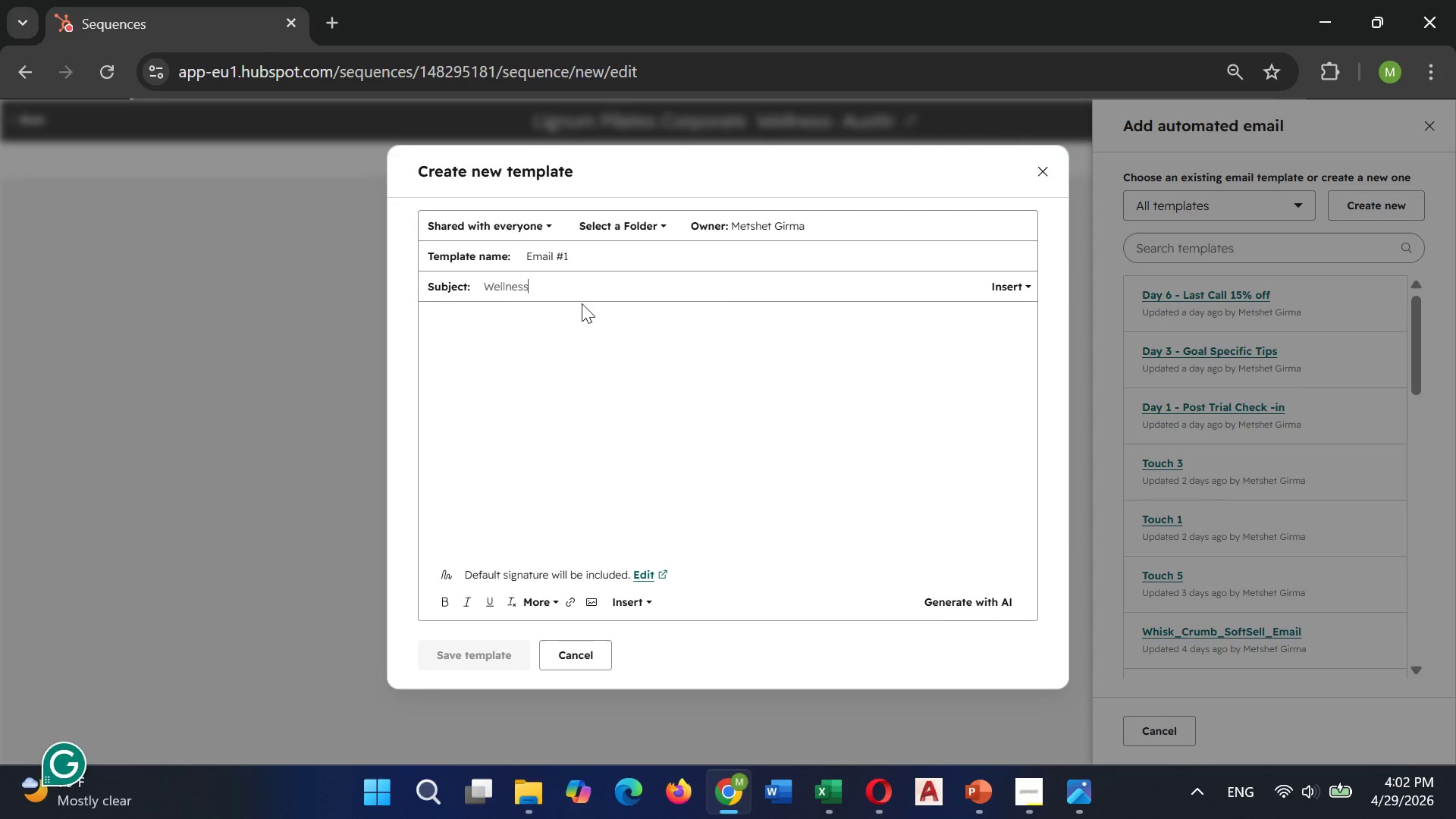 
type( benfits)
 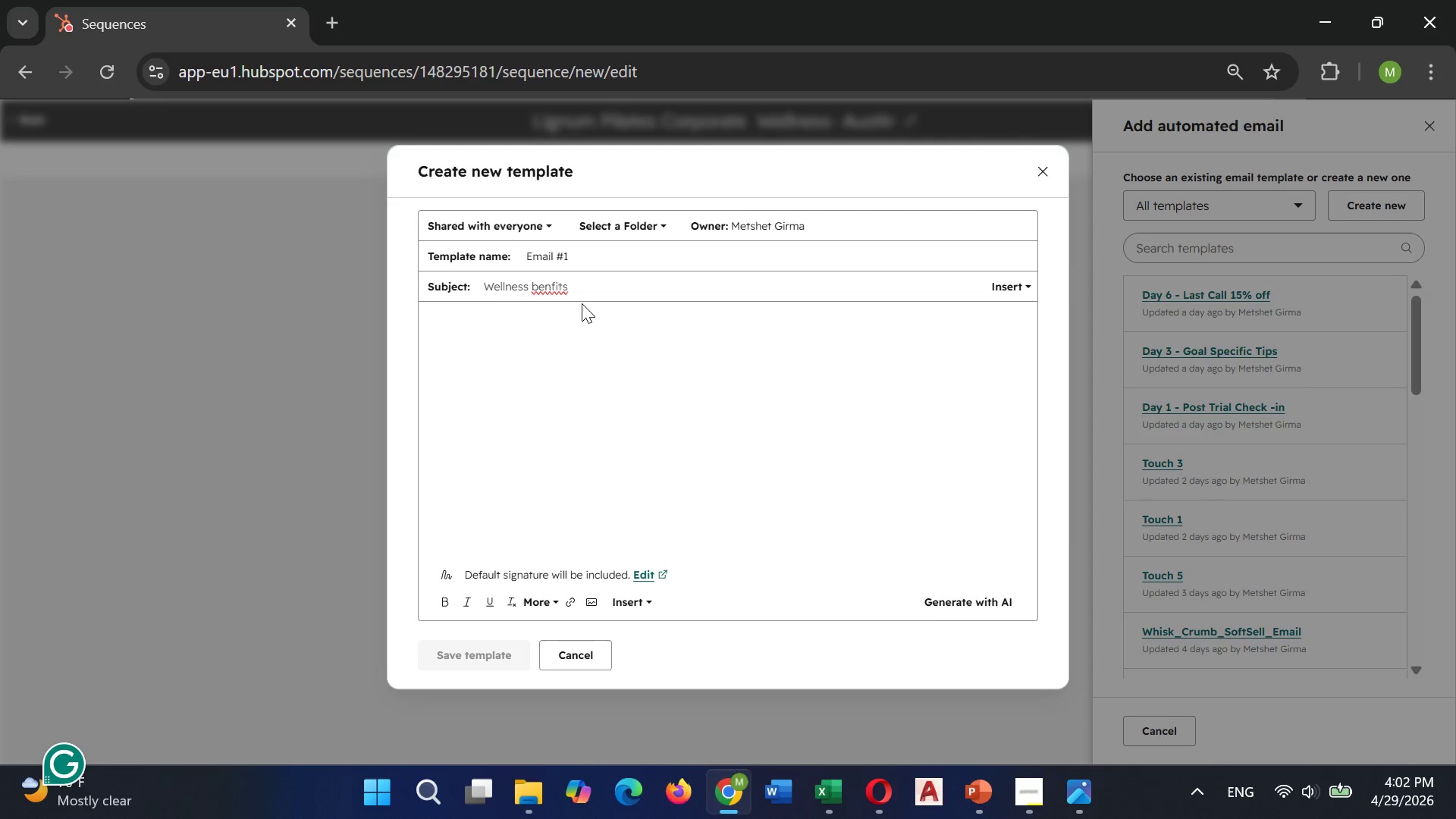 
key(ArrowLeft)
 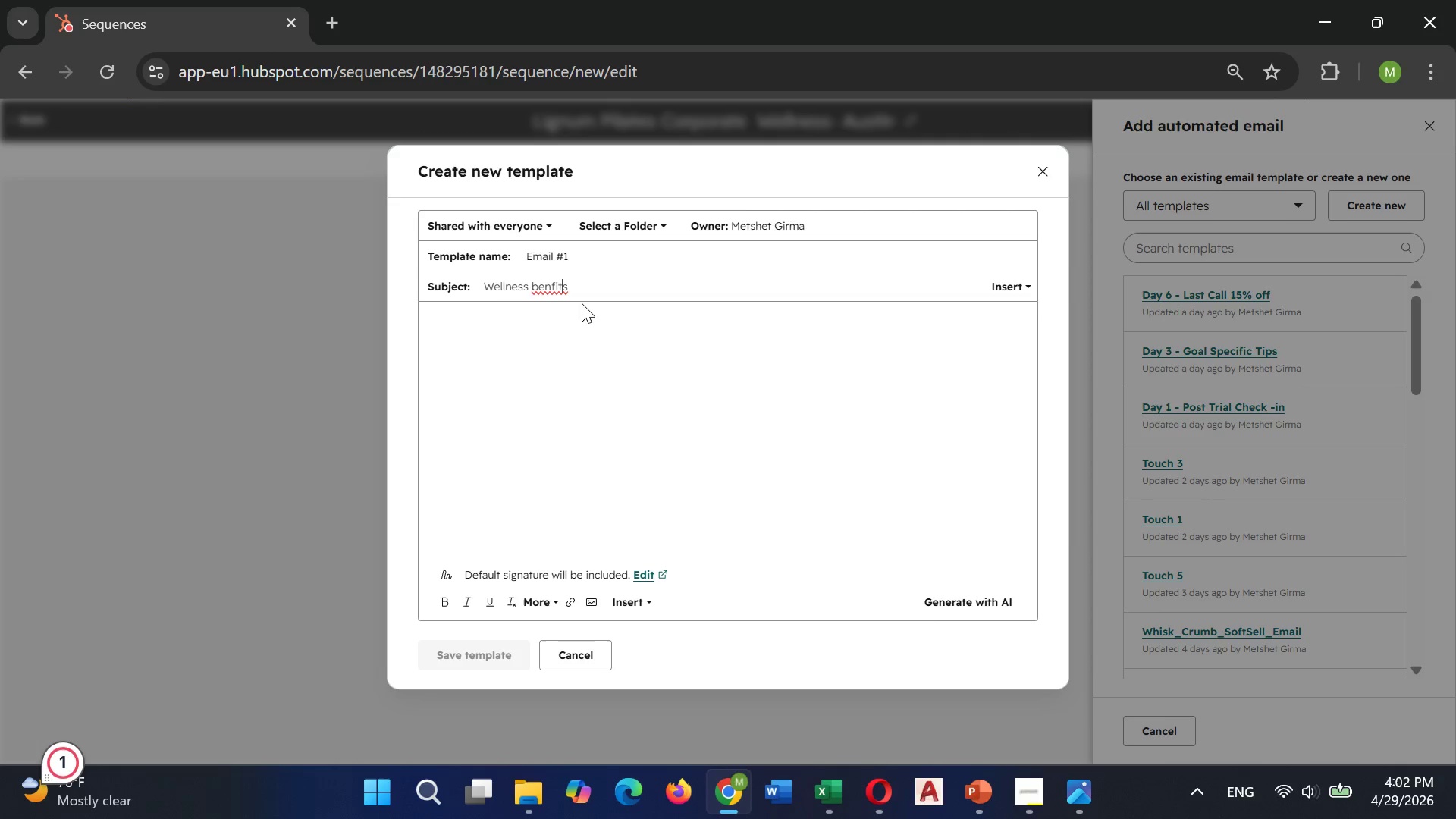 
key(ArrowLeft)
 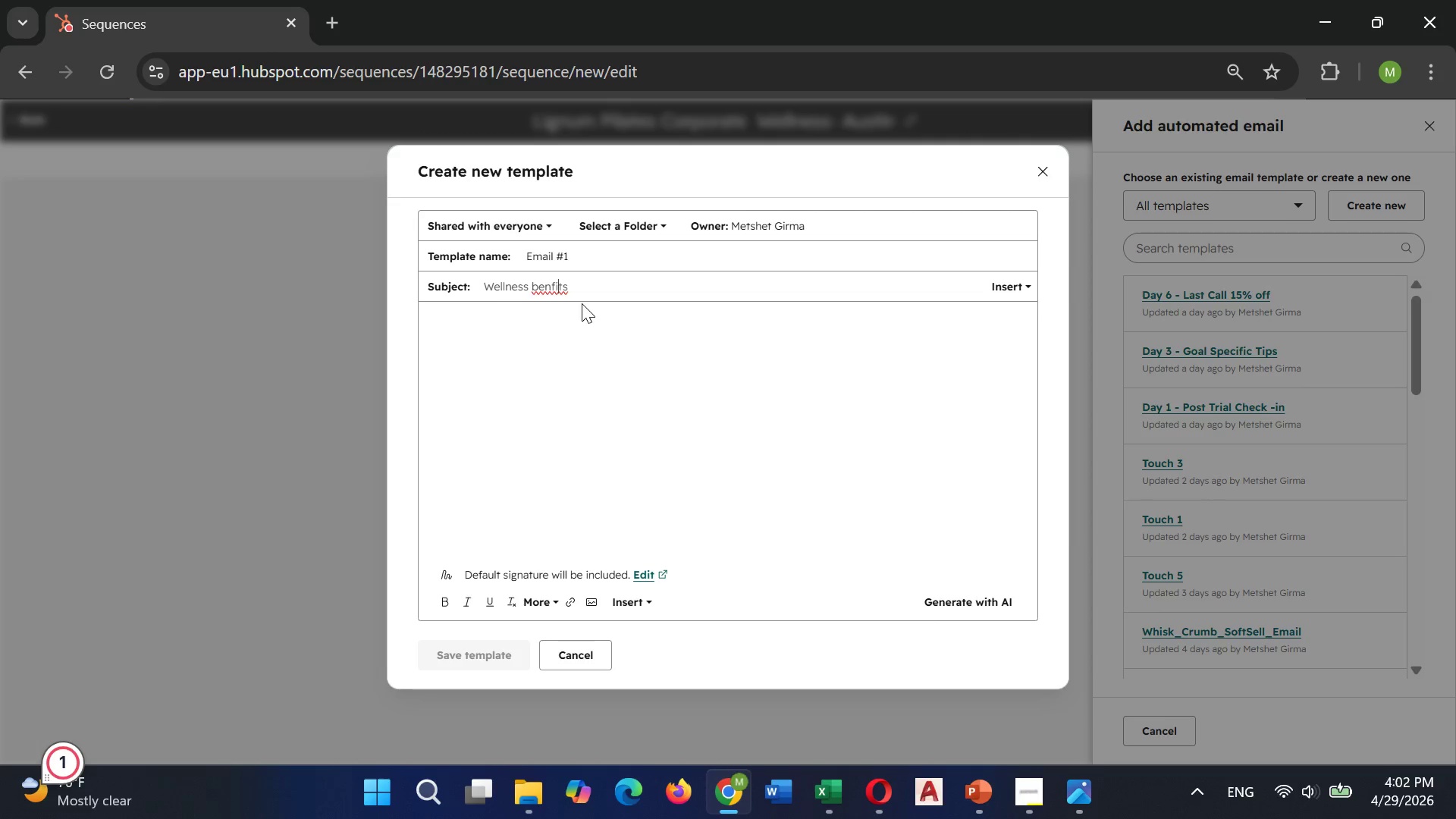 
key(ArrowLeft)
 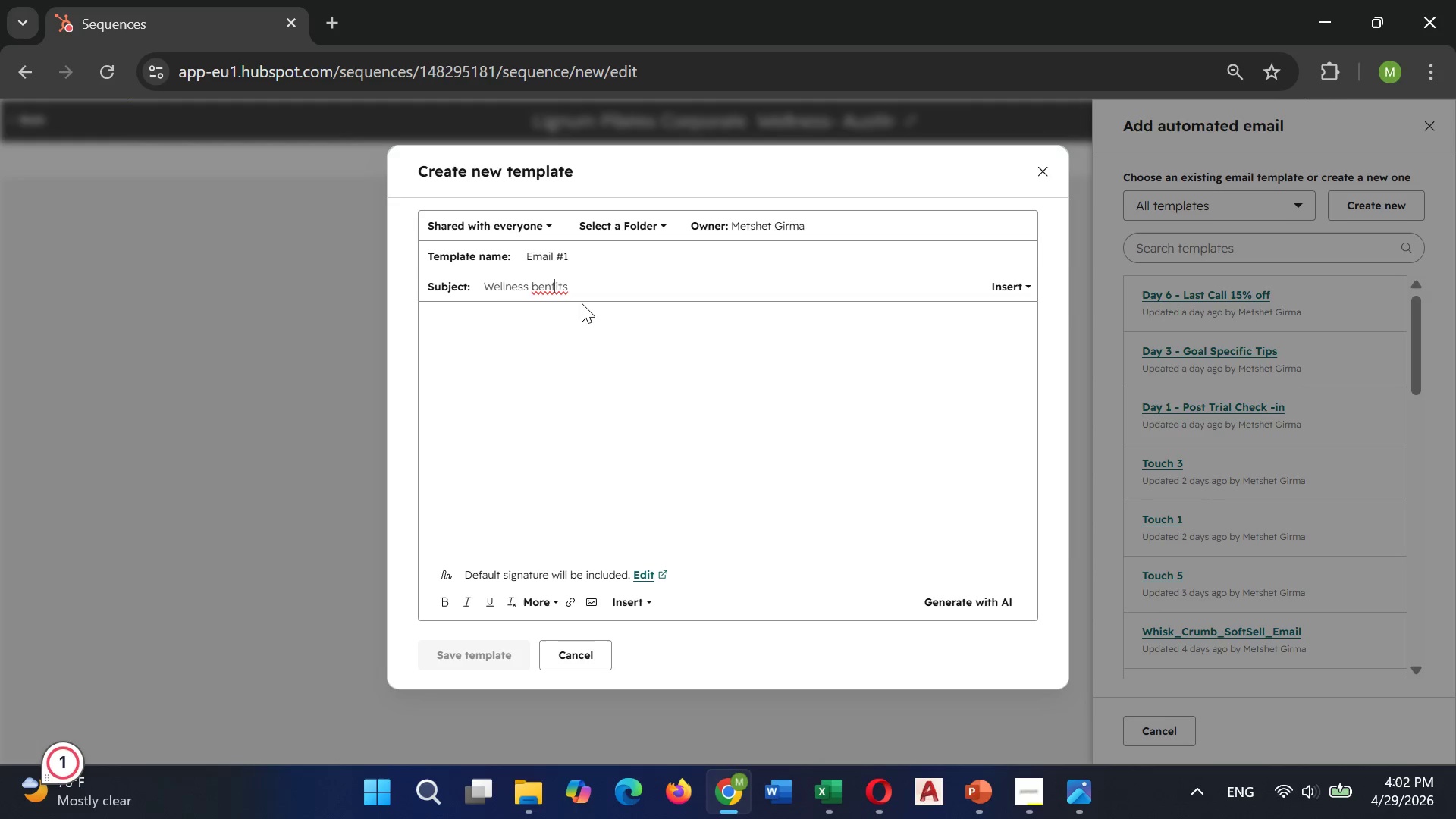 
key(ArrowLeft)
 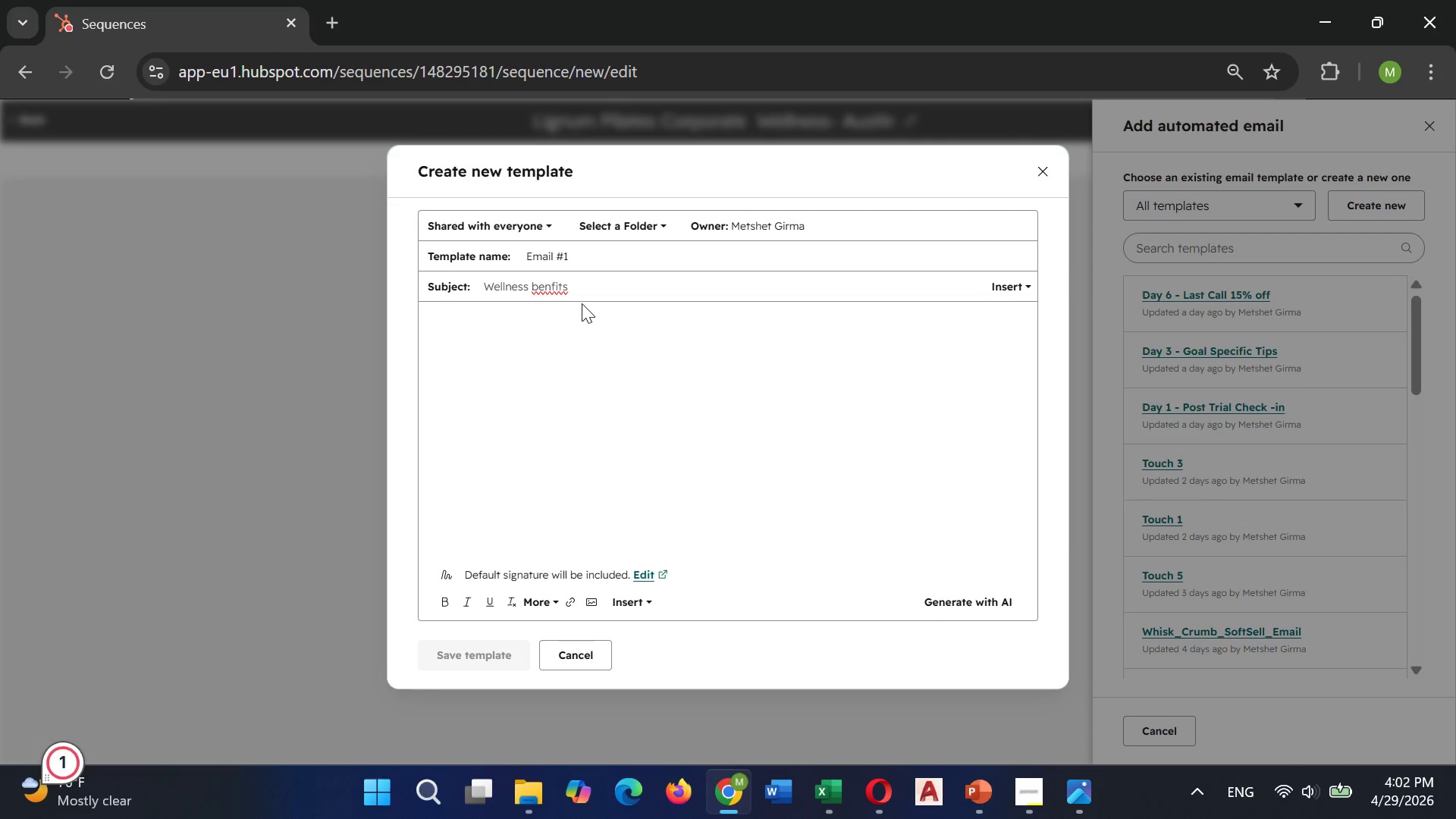 
key(E)
 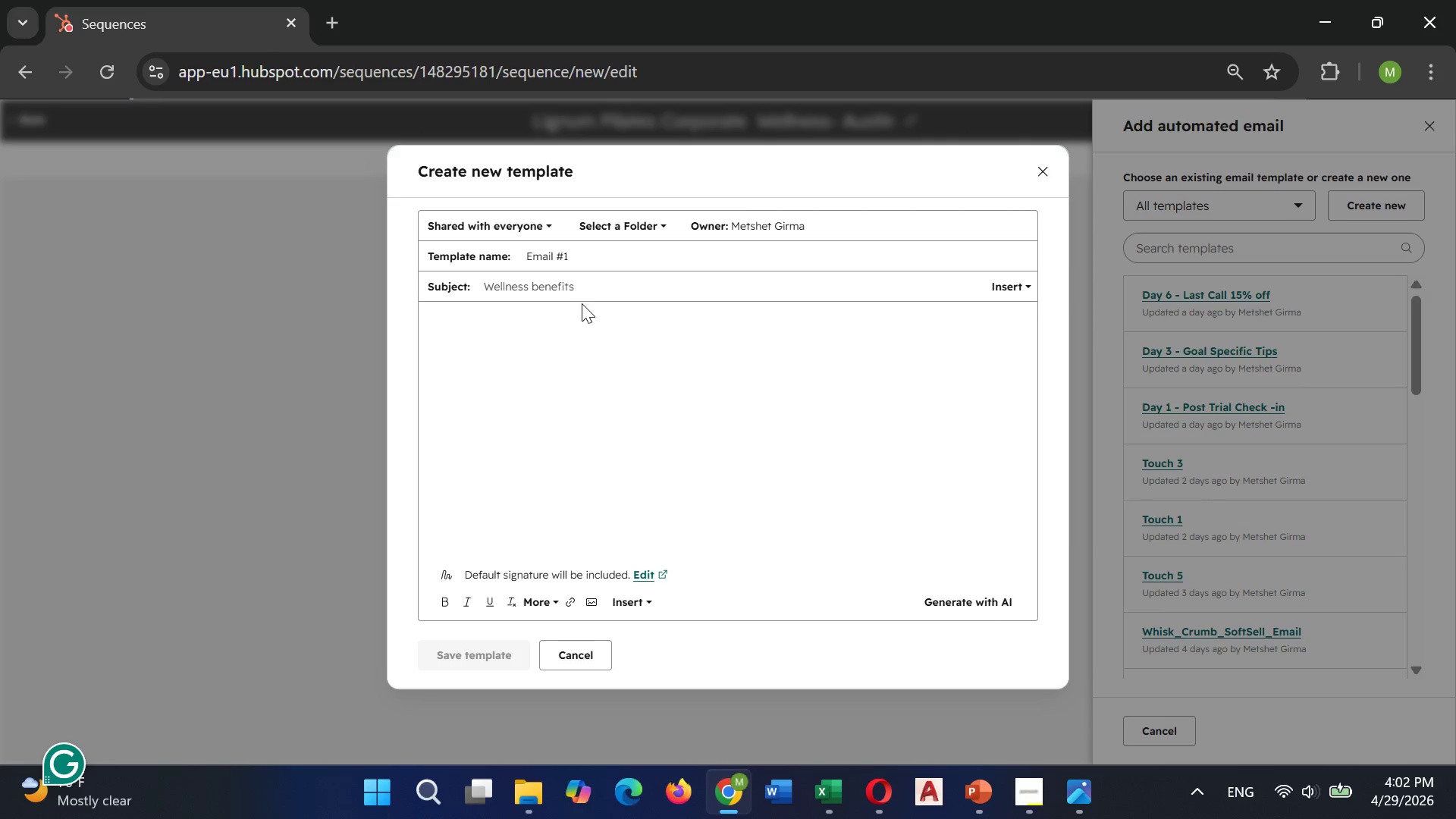 
key(ArrowRight)
 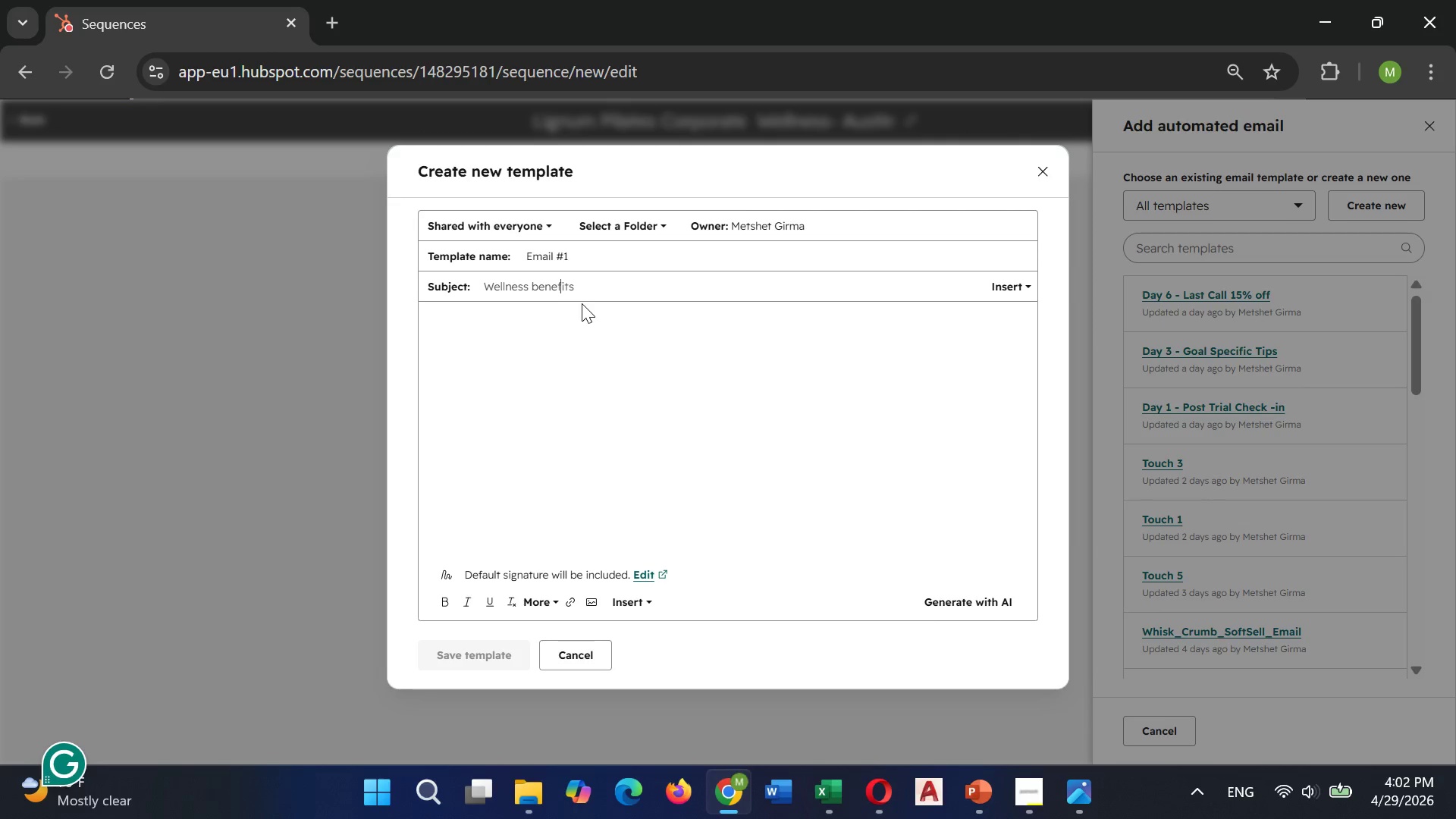 
key(ArrowRight)
 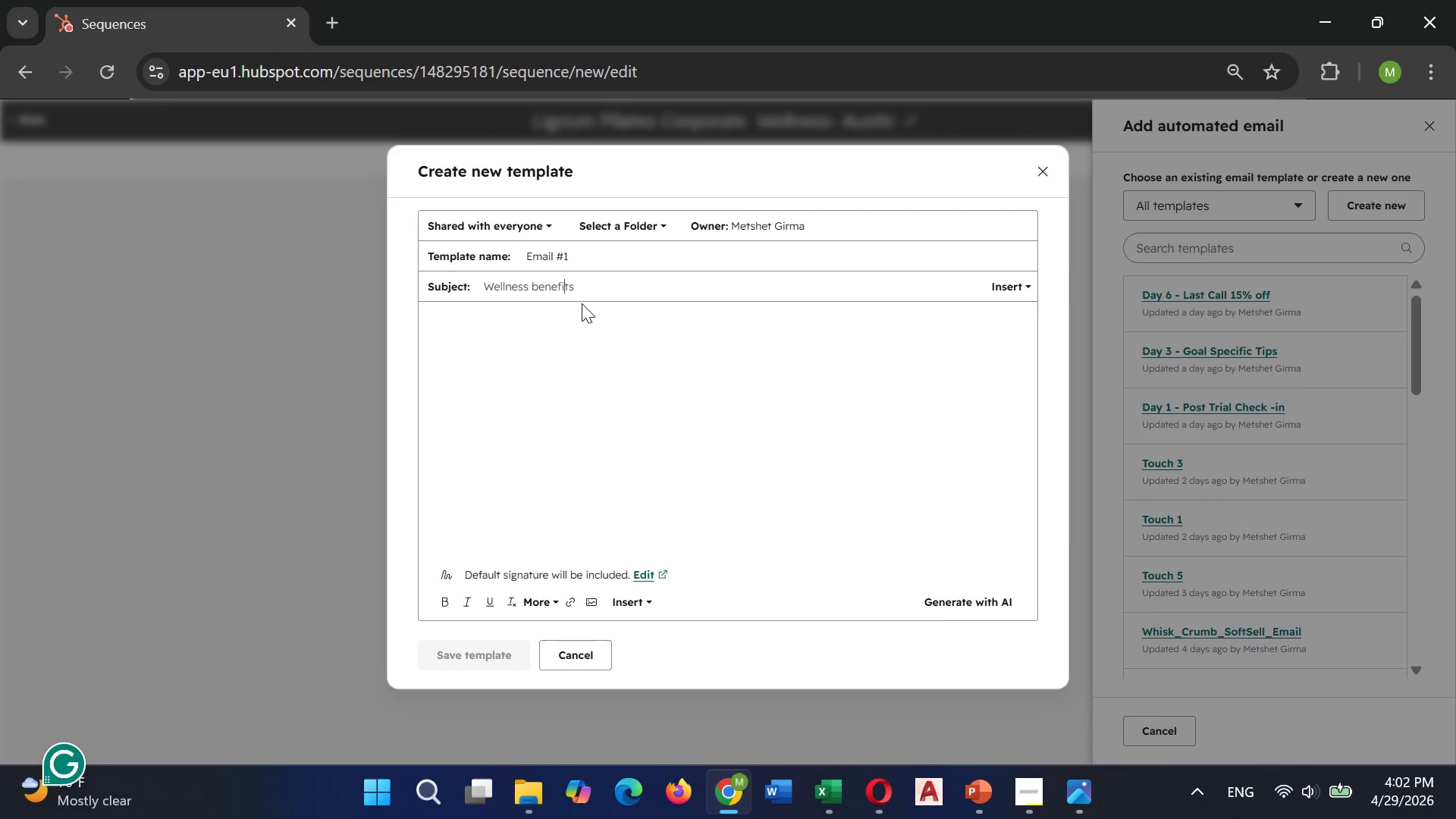 
key(ArrowRight)
 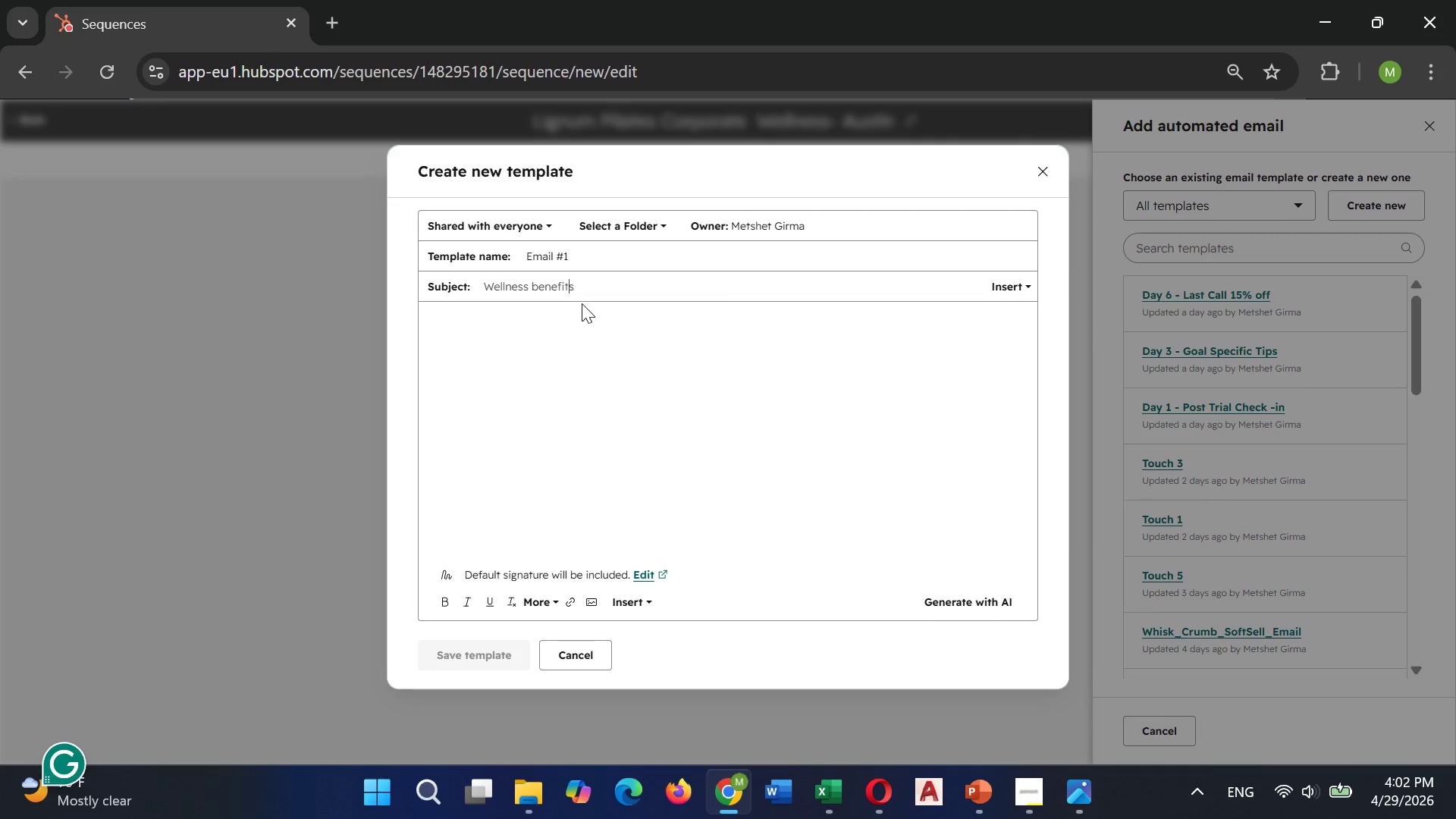 
key(ArrowRight)
 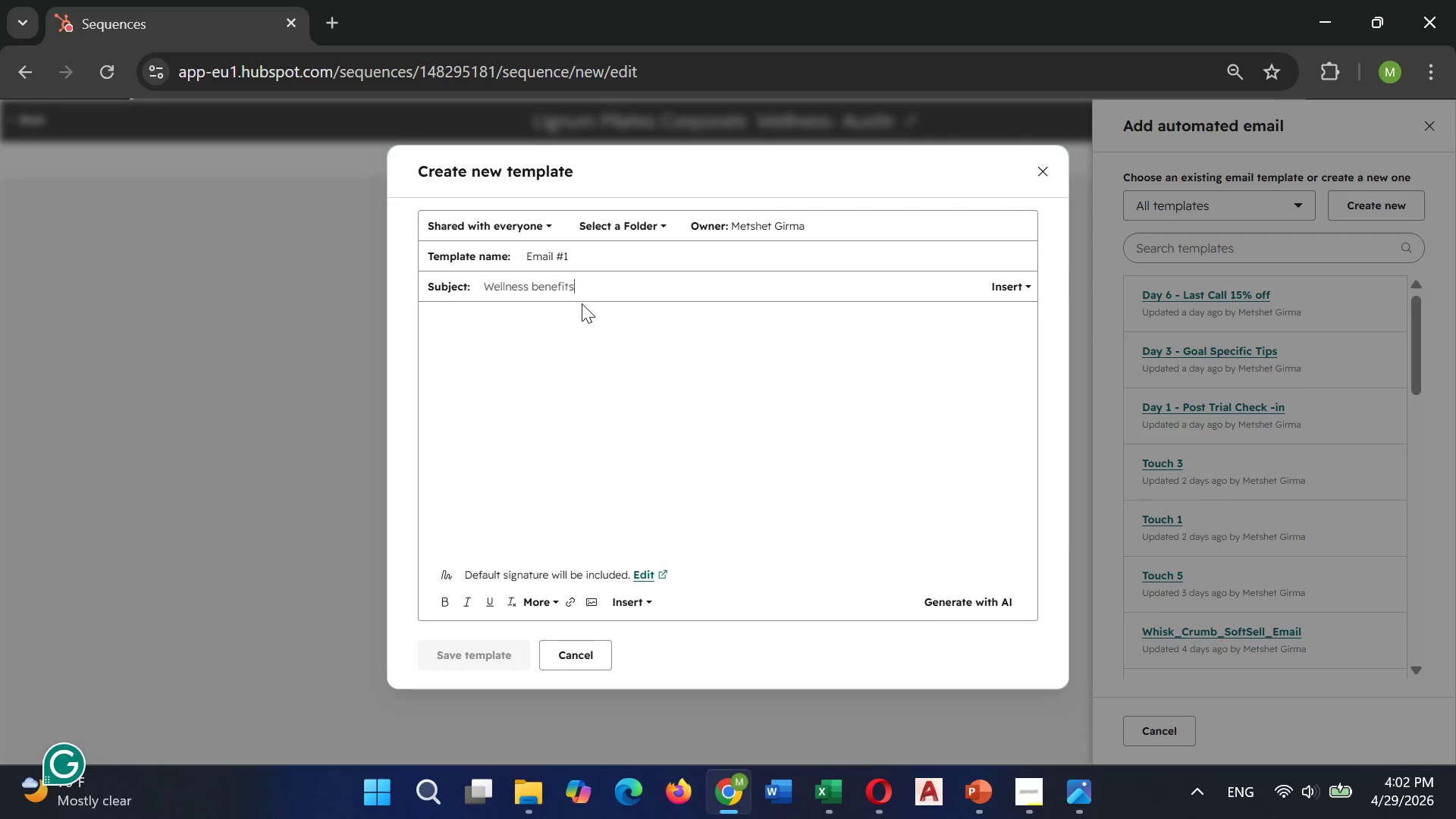 
type( that actually work (and employees love ))
 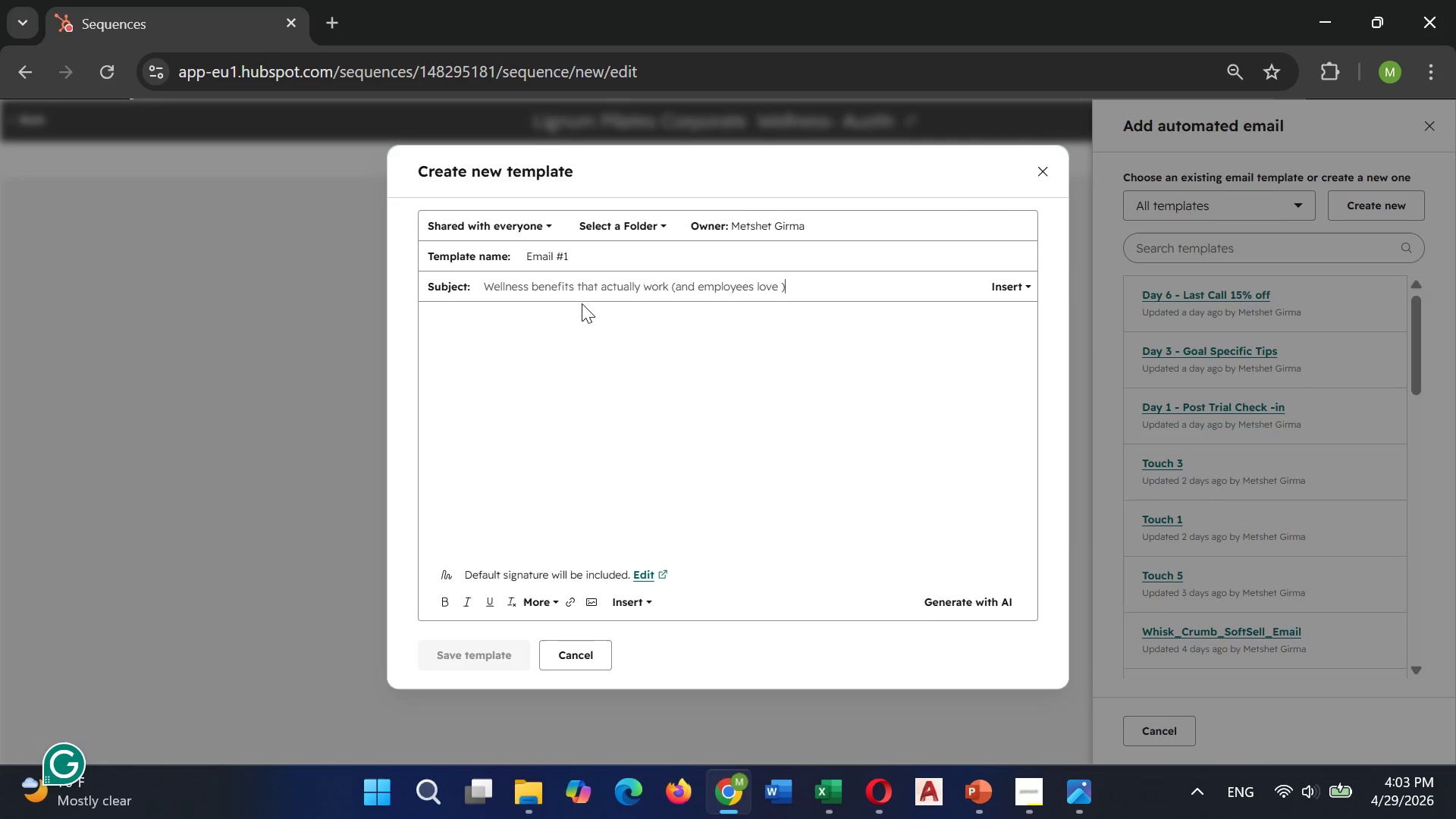 
left_click([518, 326])
 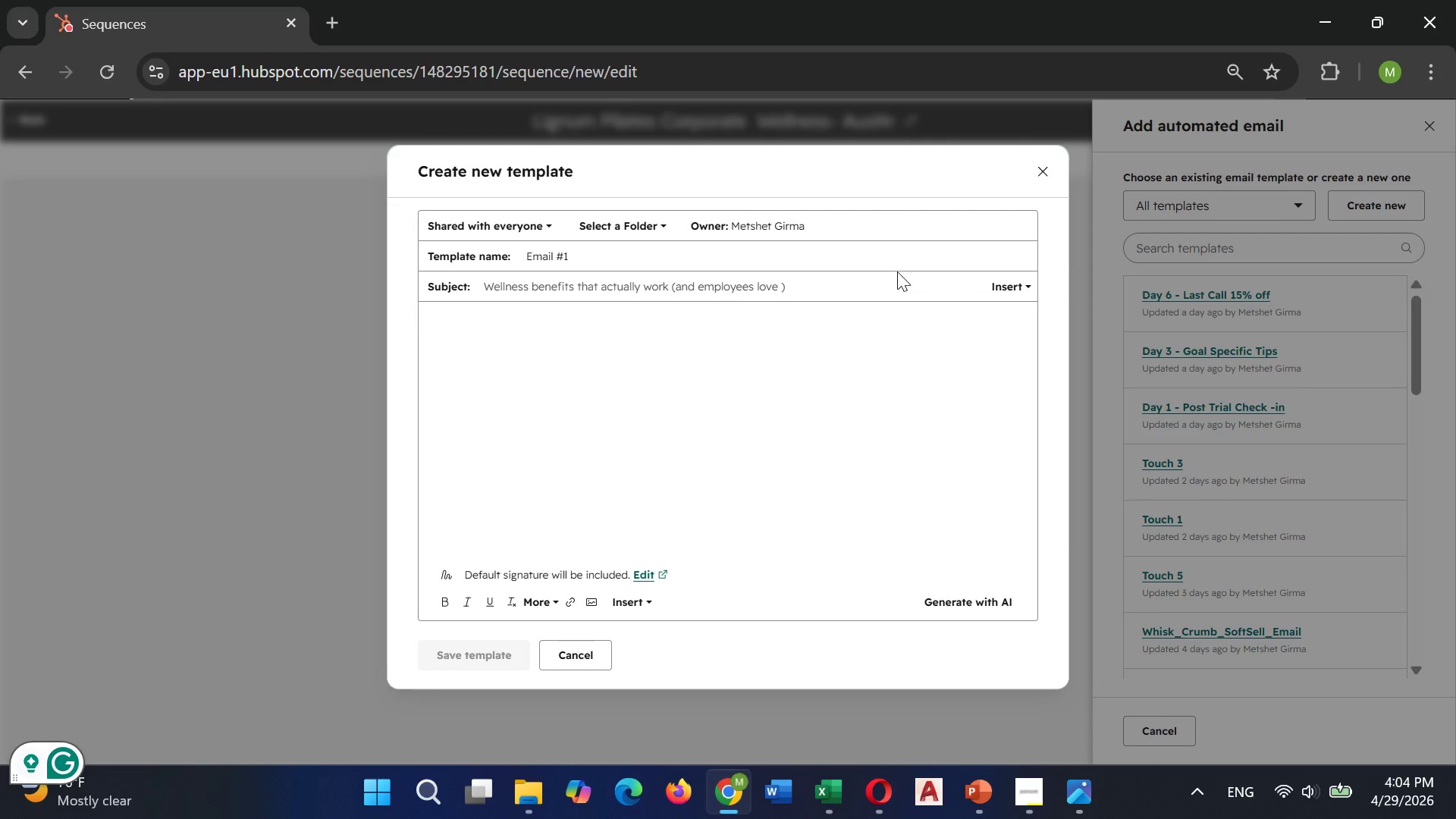 
wait(54.47)
 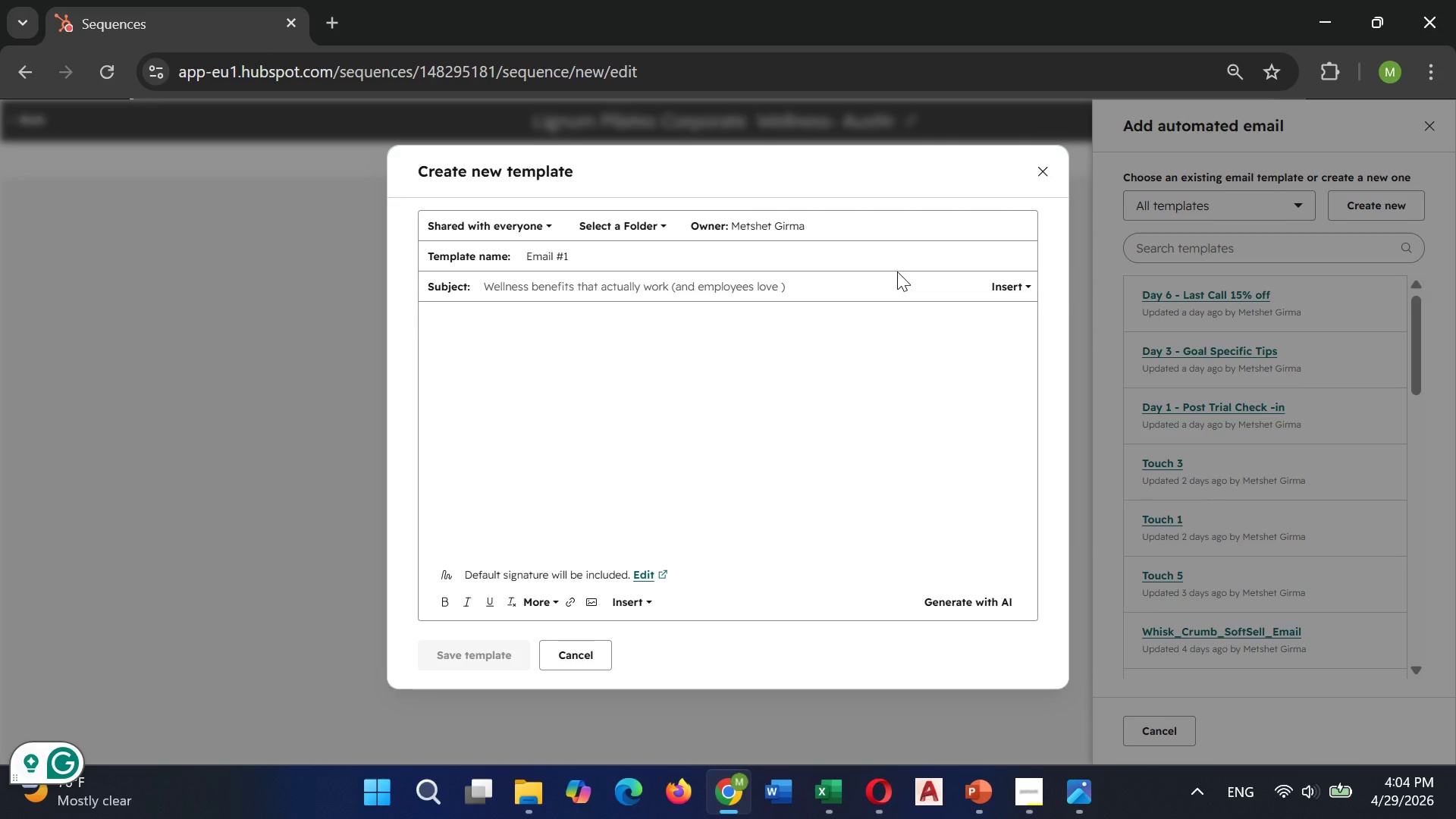 
type(Hi)
 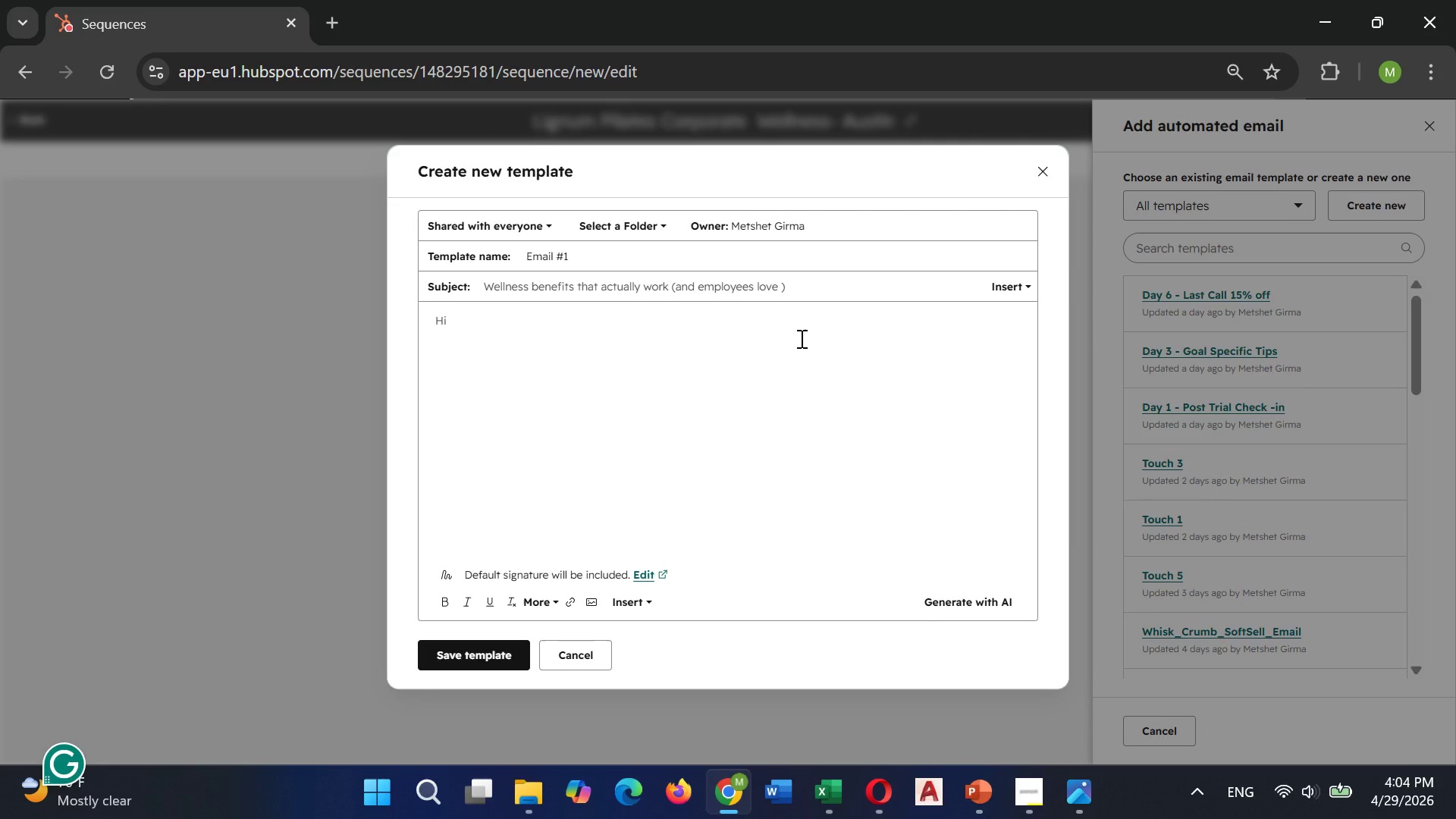 
wait(52.28)
 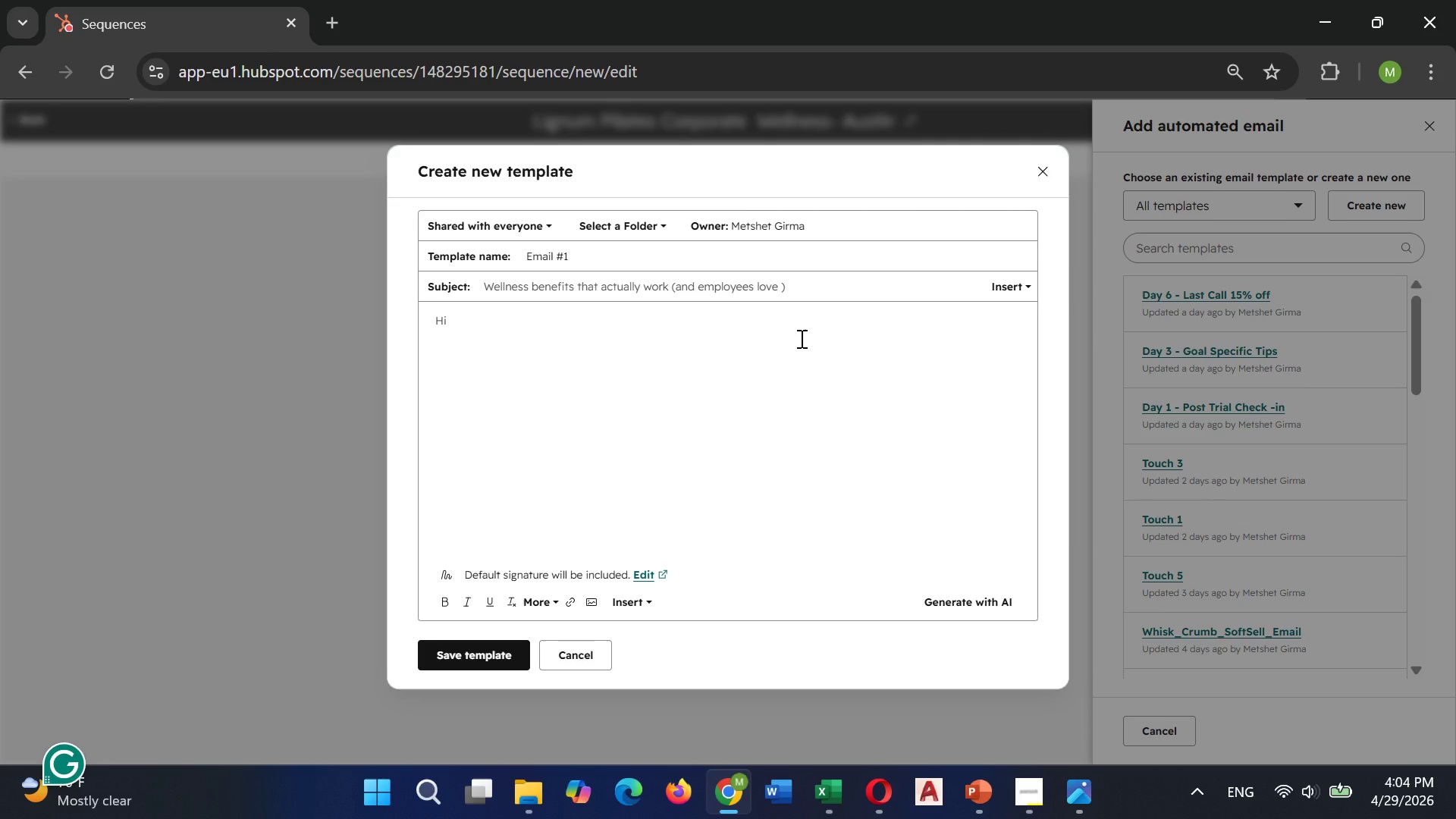 
key(Space)
 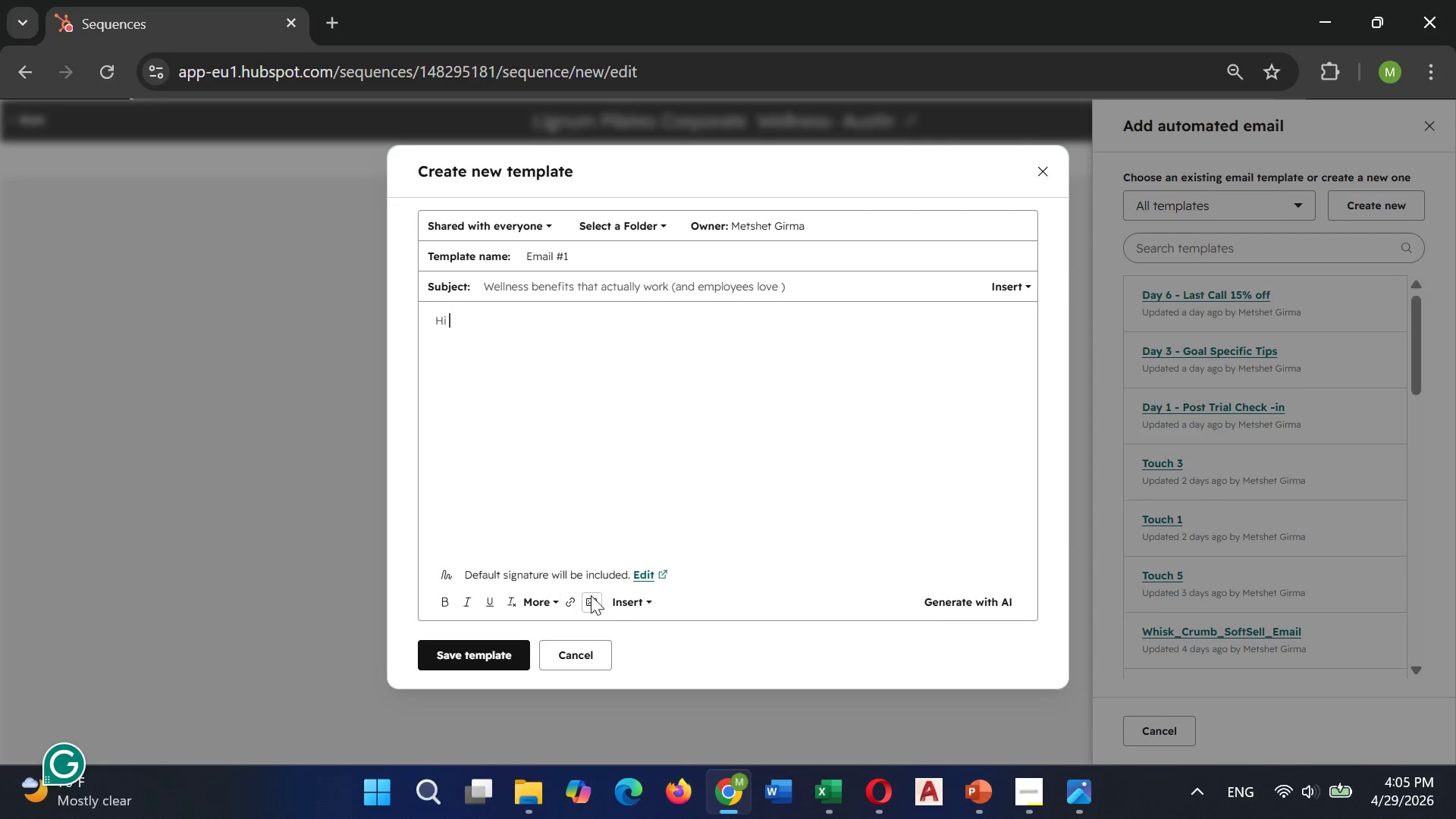 
left_click([636, 604])
 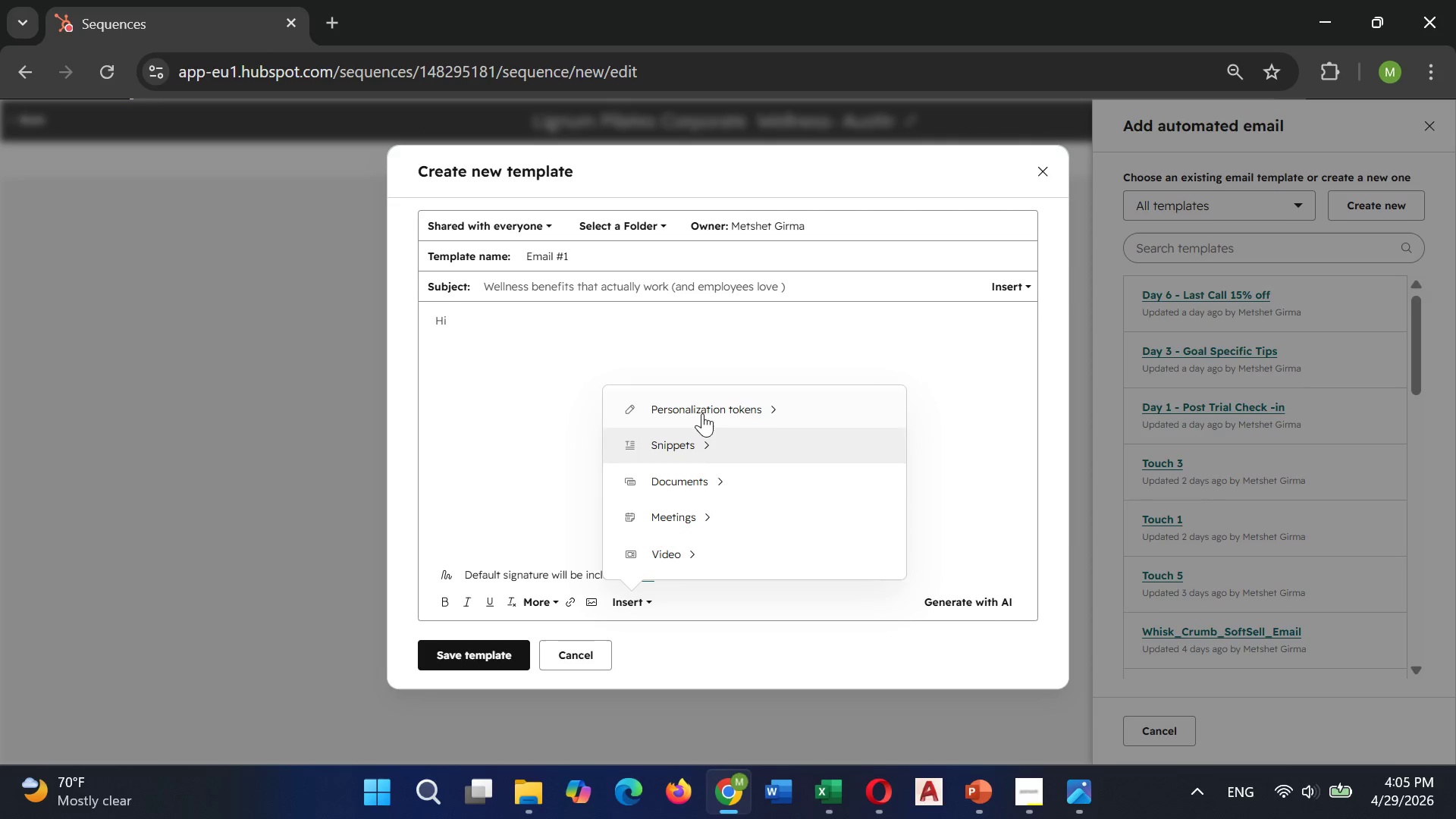 
left_click([701, 408])
 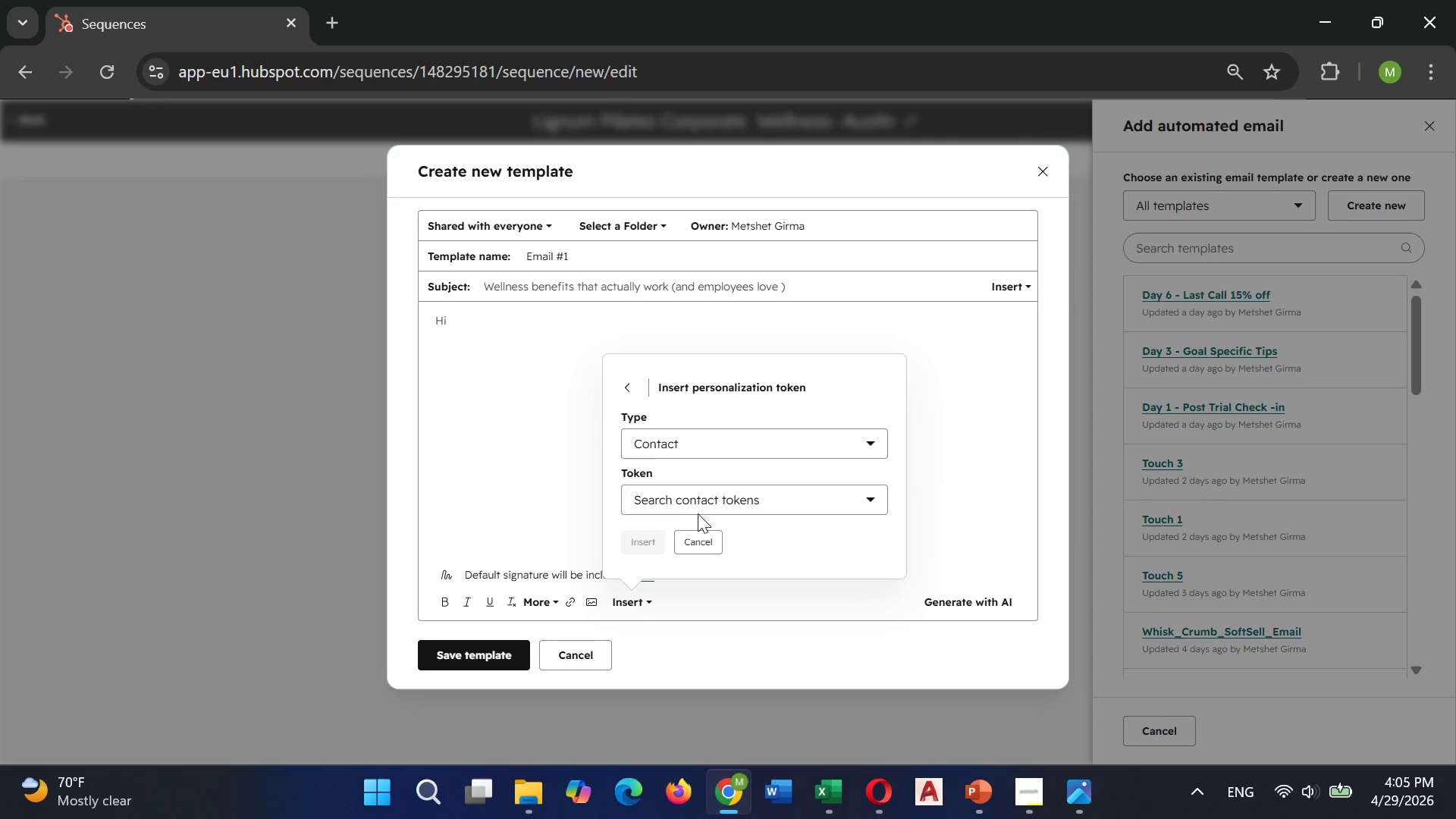 
left_click([707, 504])
 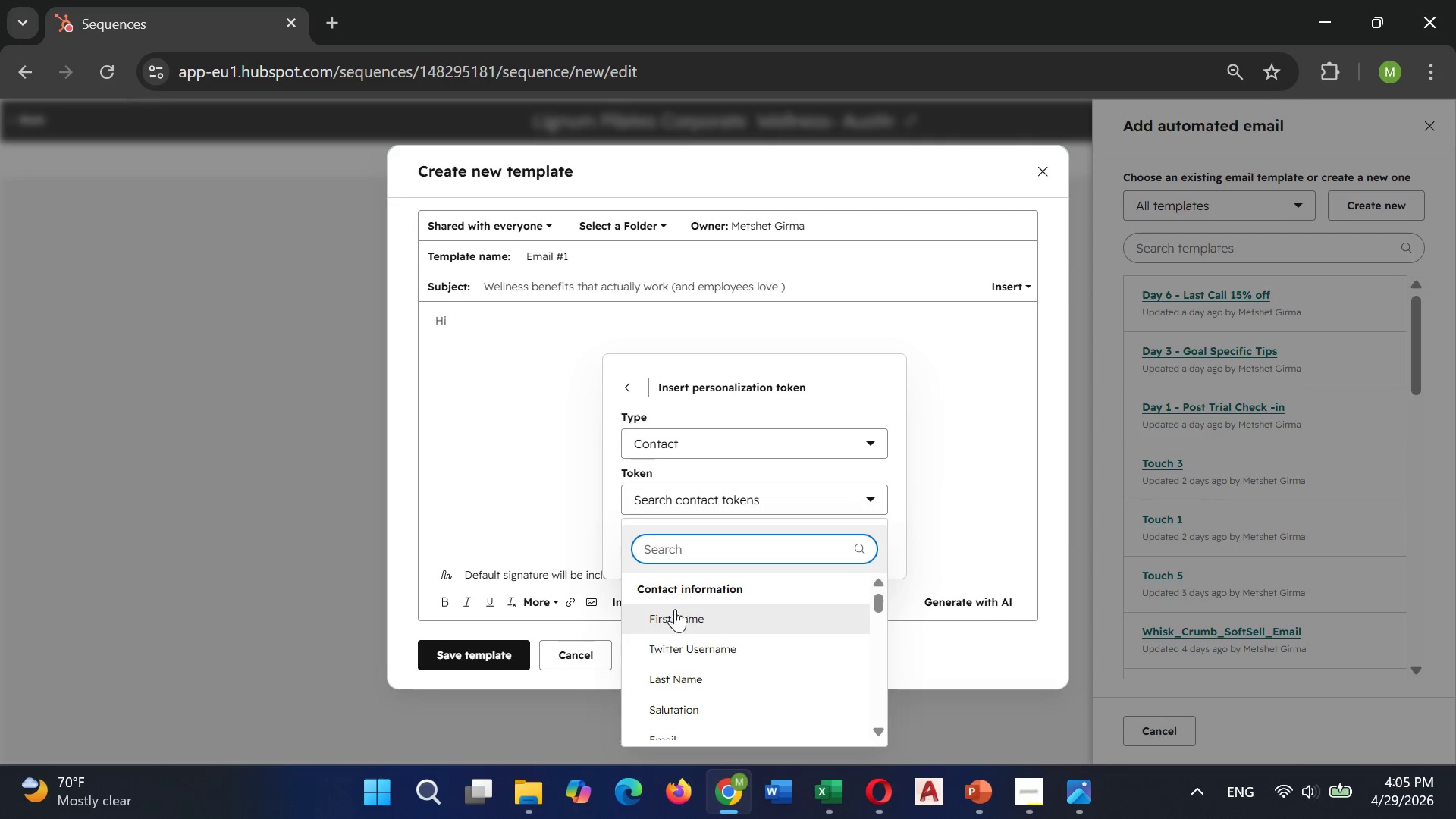 
left_click([676, 617])
 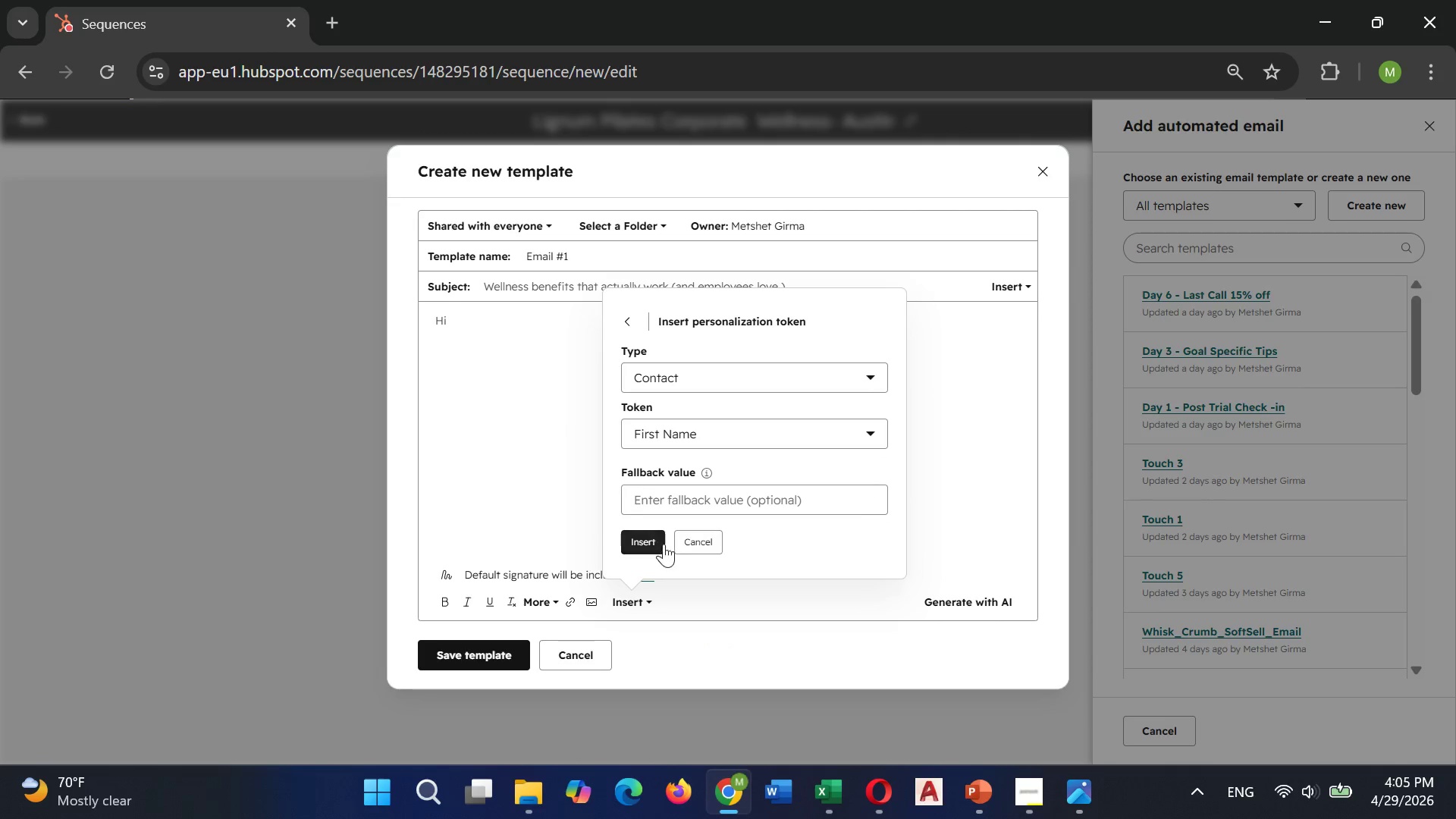 
left_click([654, 542])
 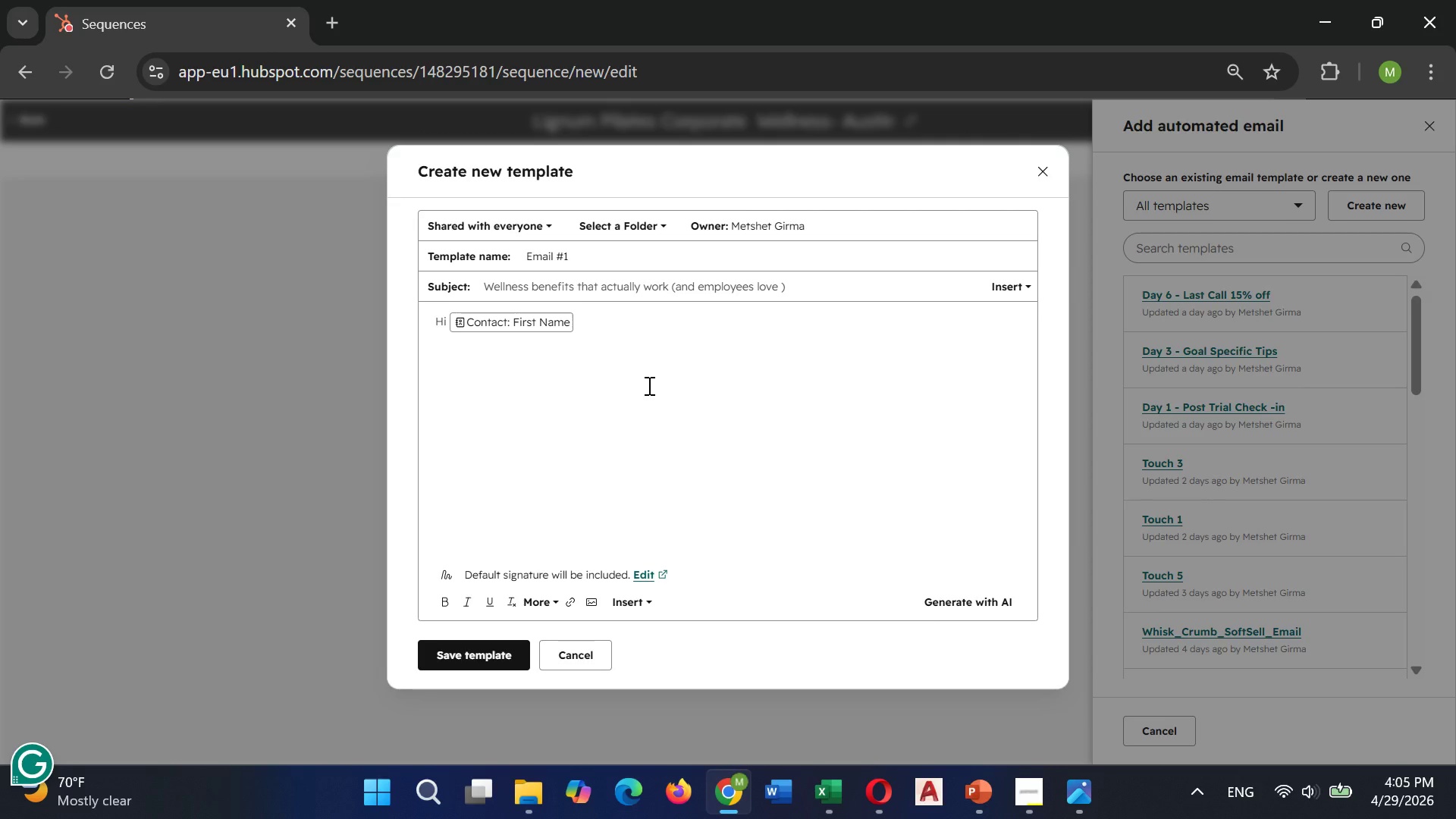 
key(Space)
 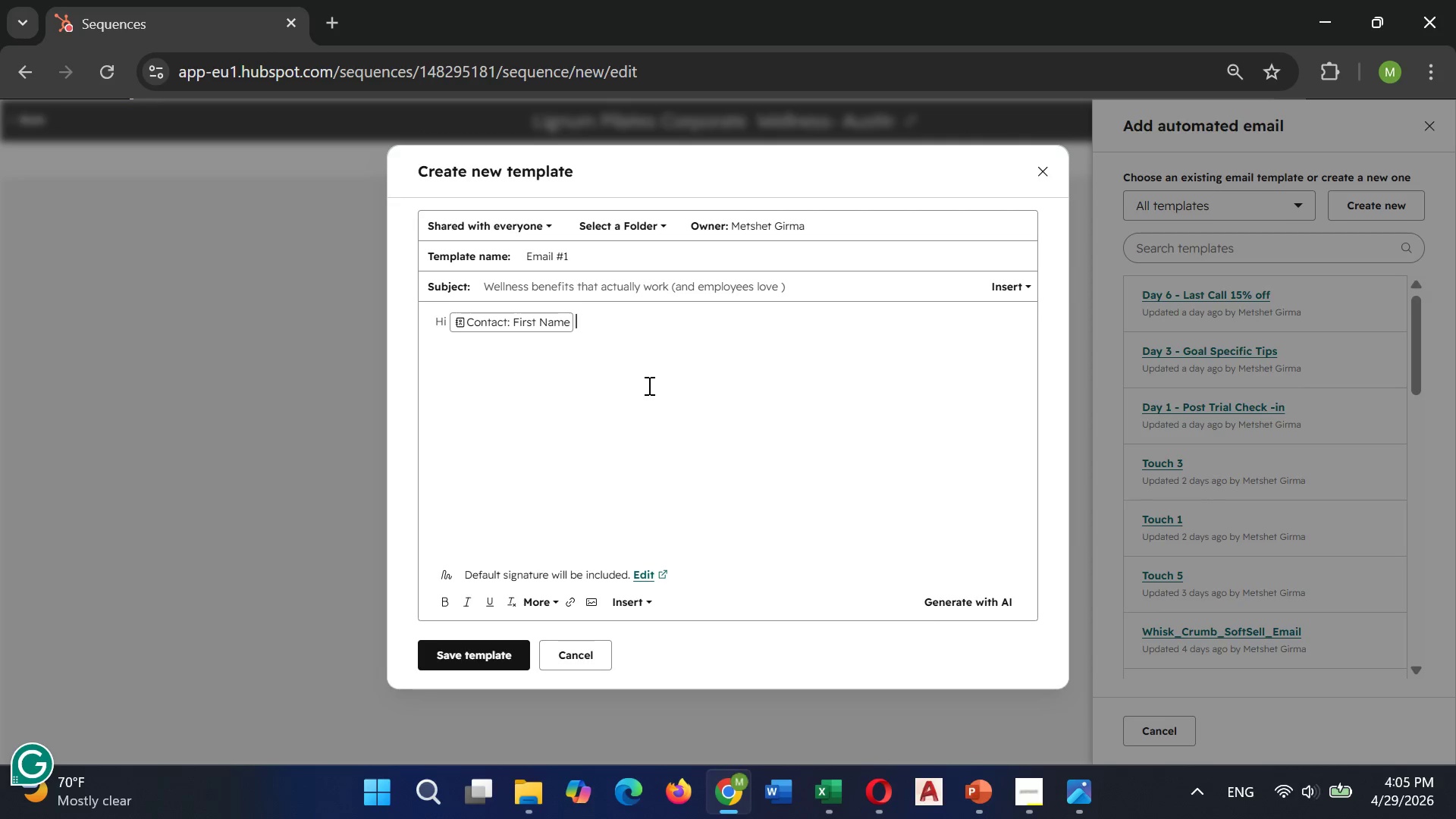 
key(Comma)
 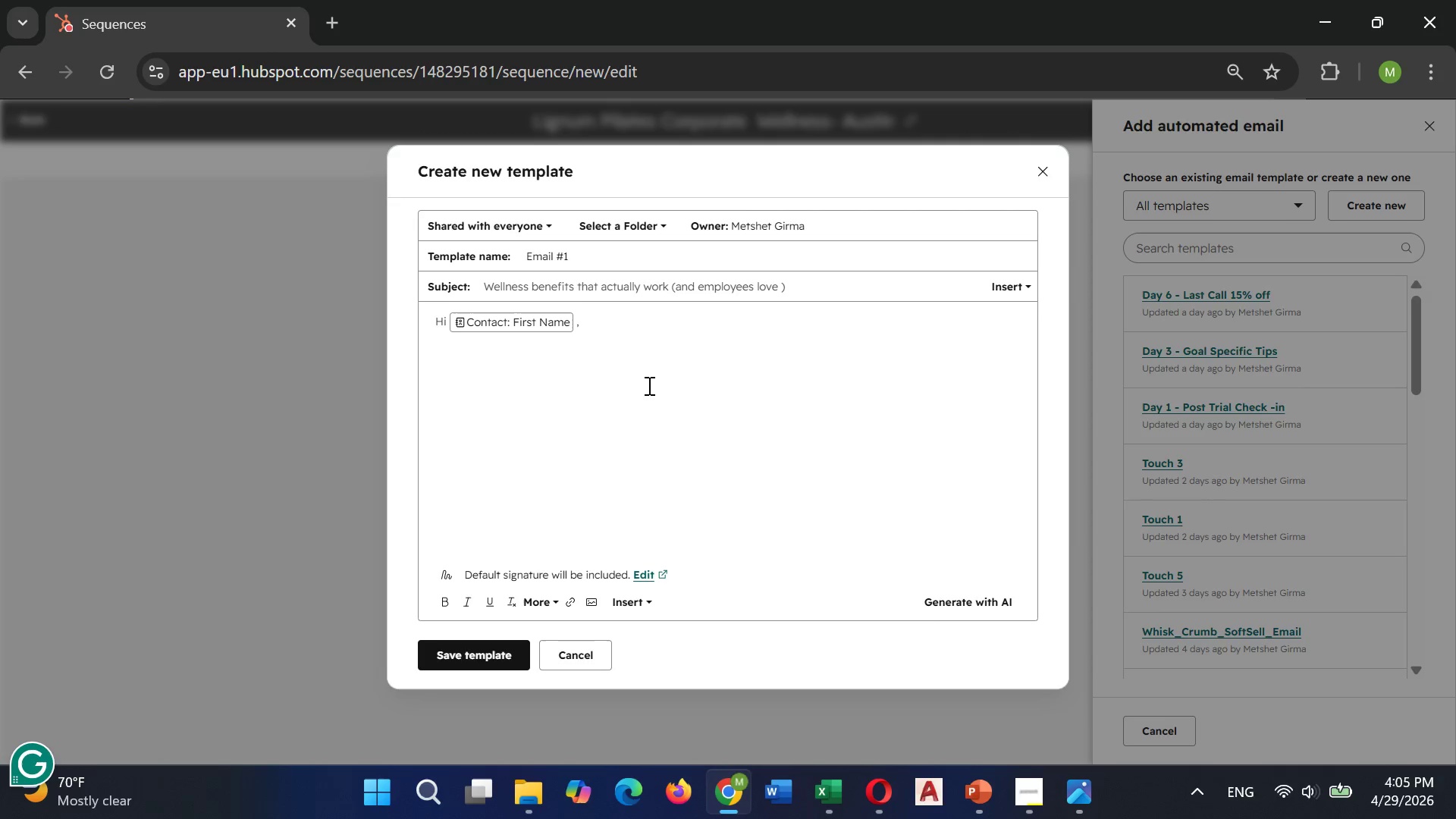 
key(Enter)
 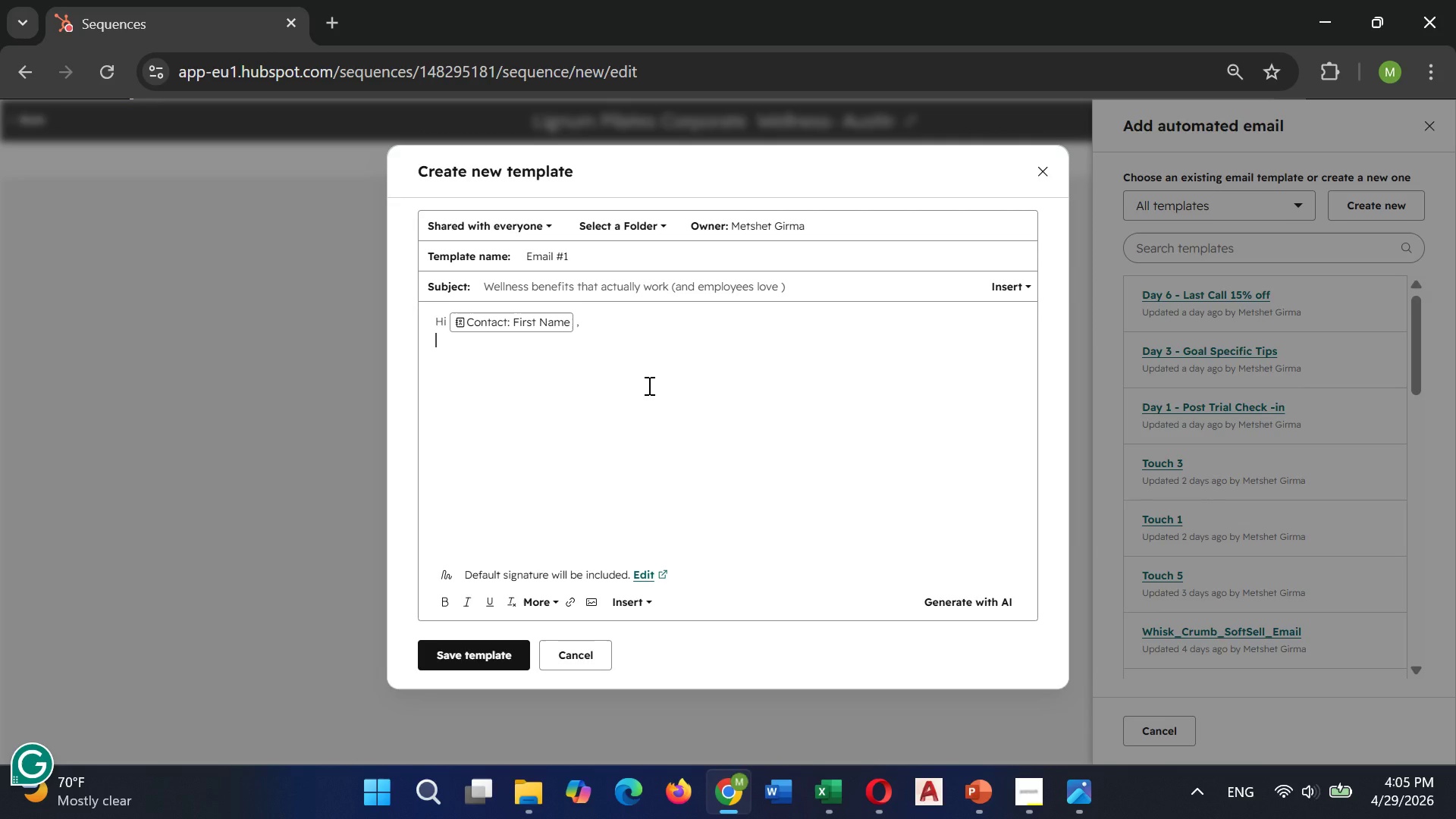 
wait(30.72)
 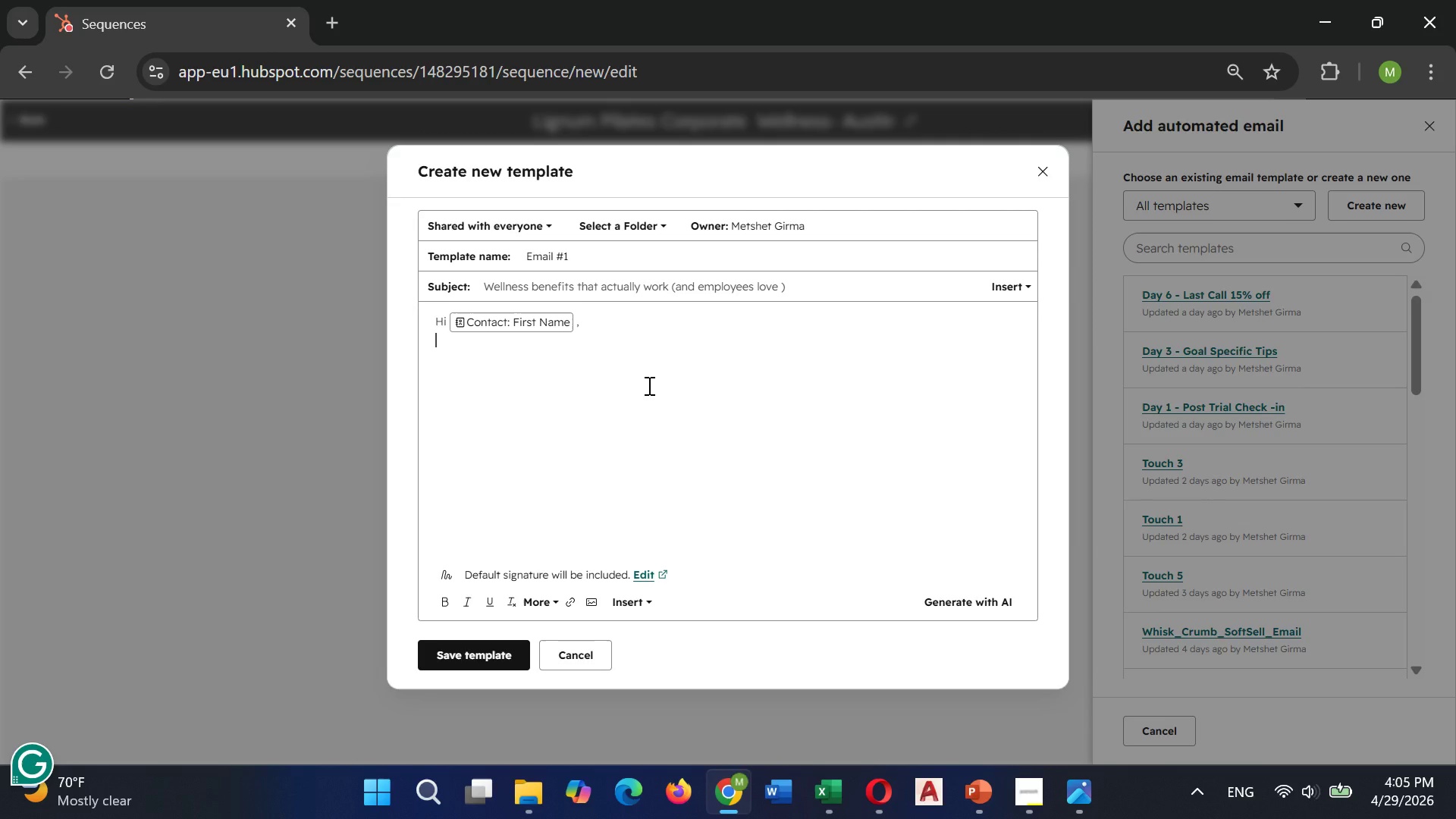 
left_click([1034, 168])
 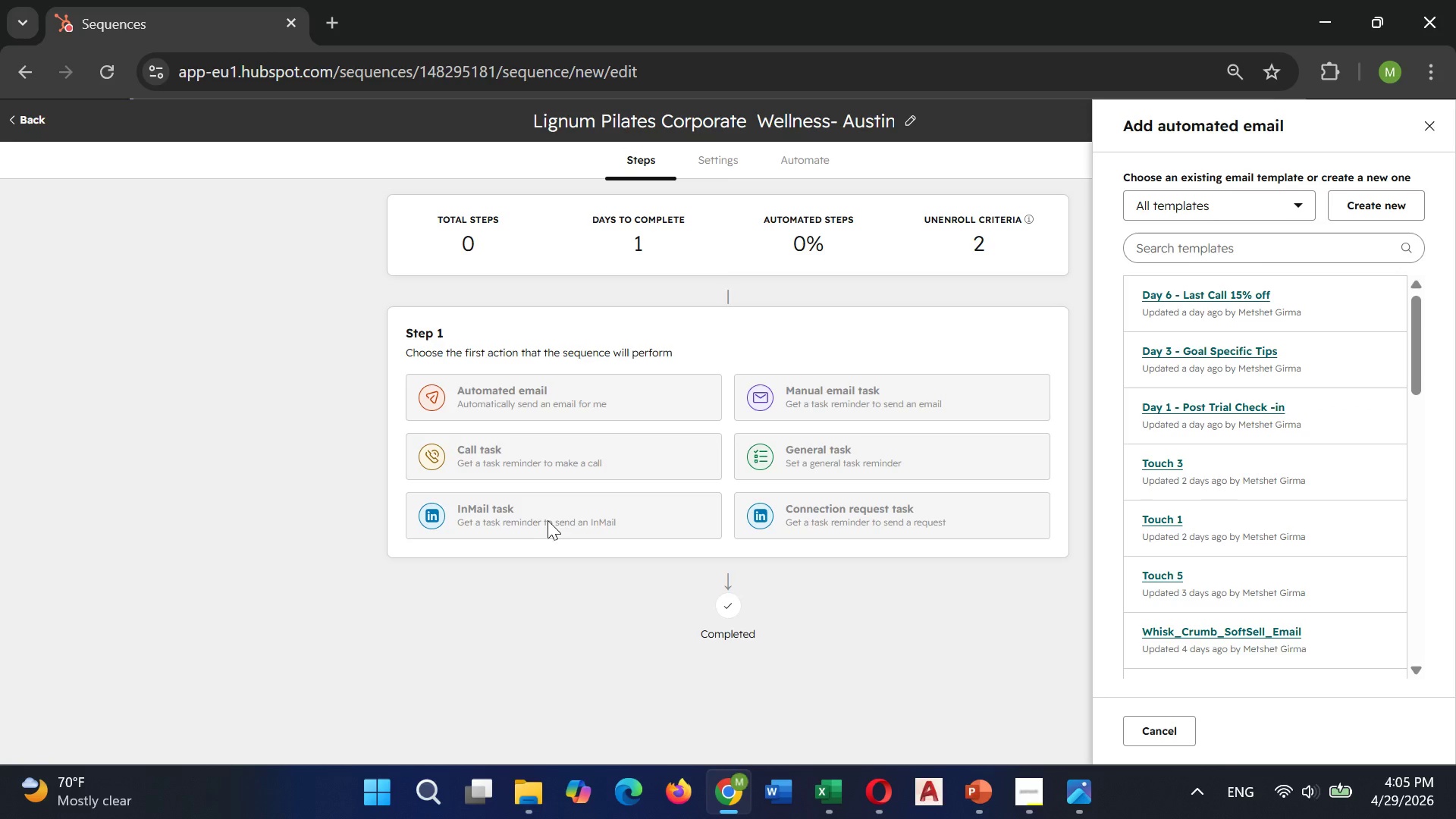 
wait(7.92)
 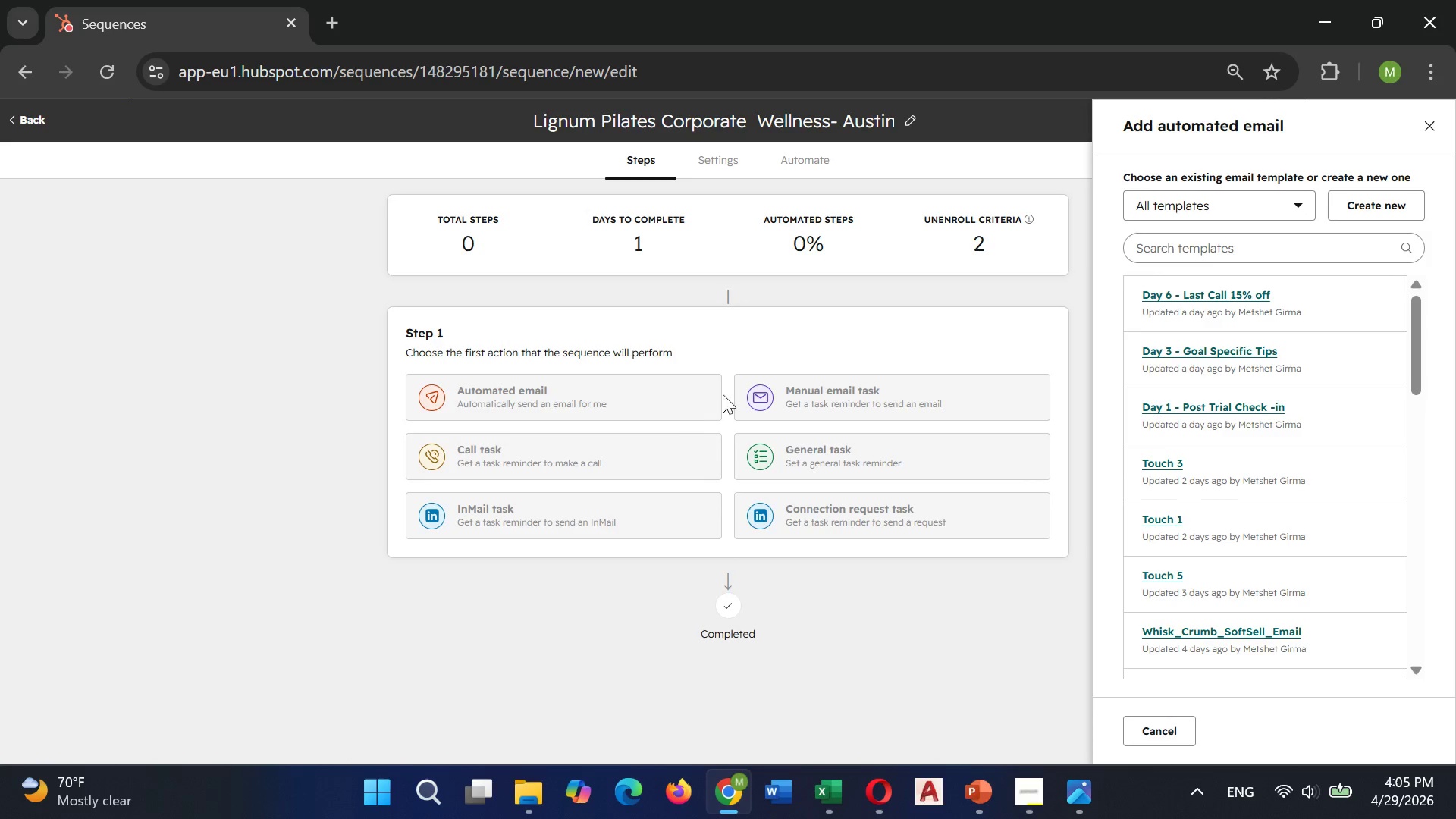 
left_click([1429, 136])
 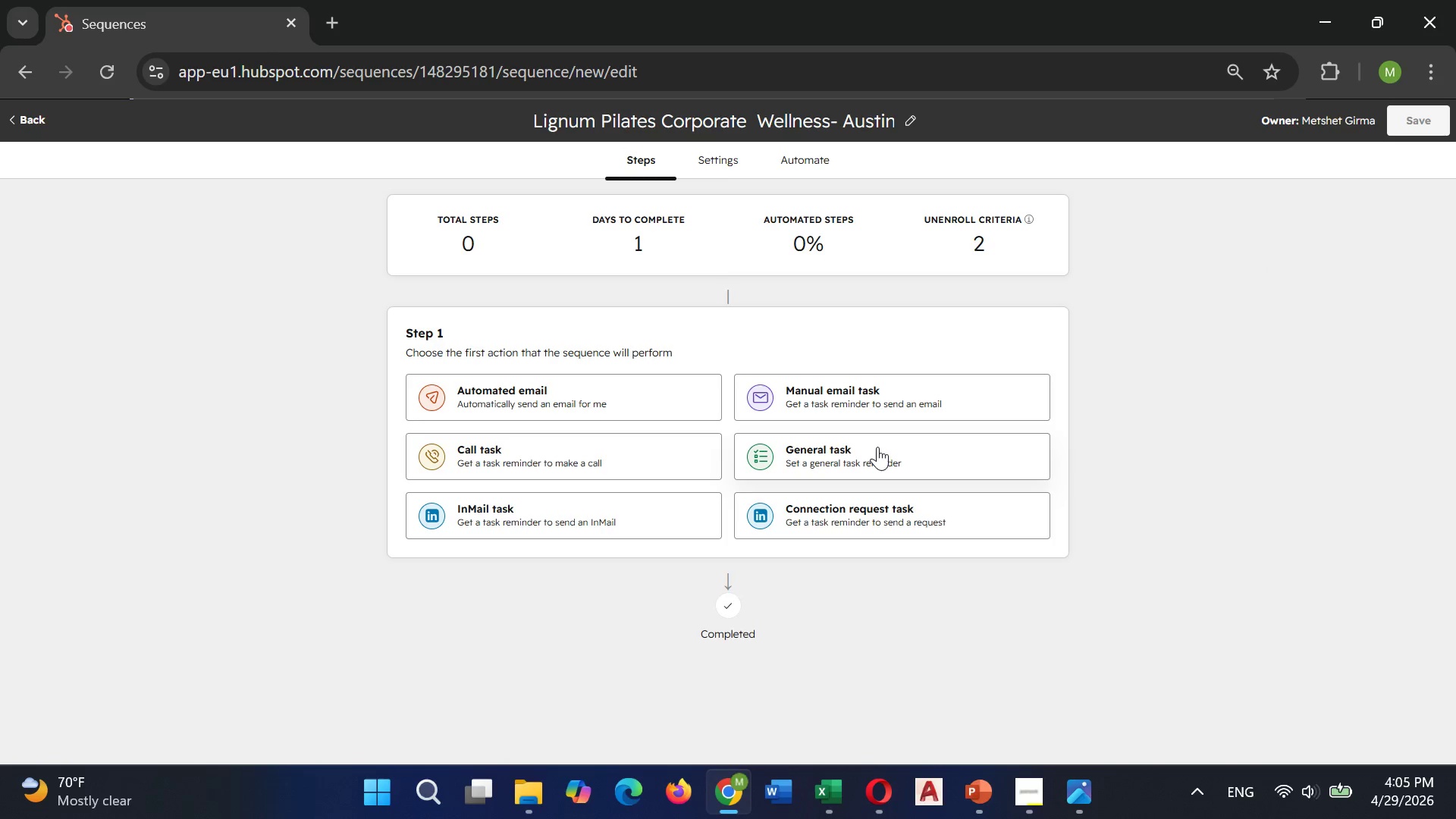 
scroll: coordinate [877, 444], scroll_direction: up, amount: 1.0
 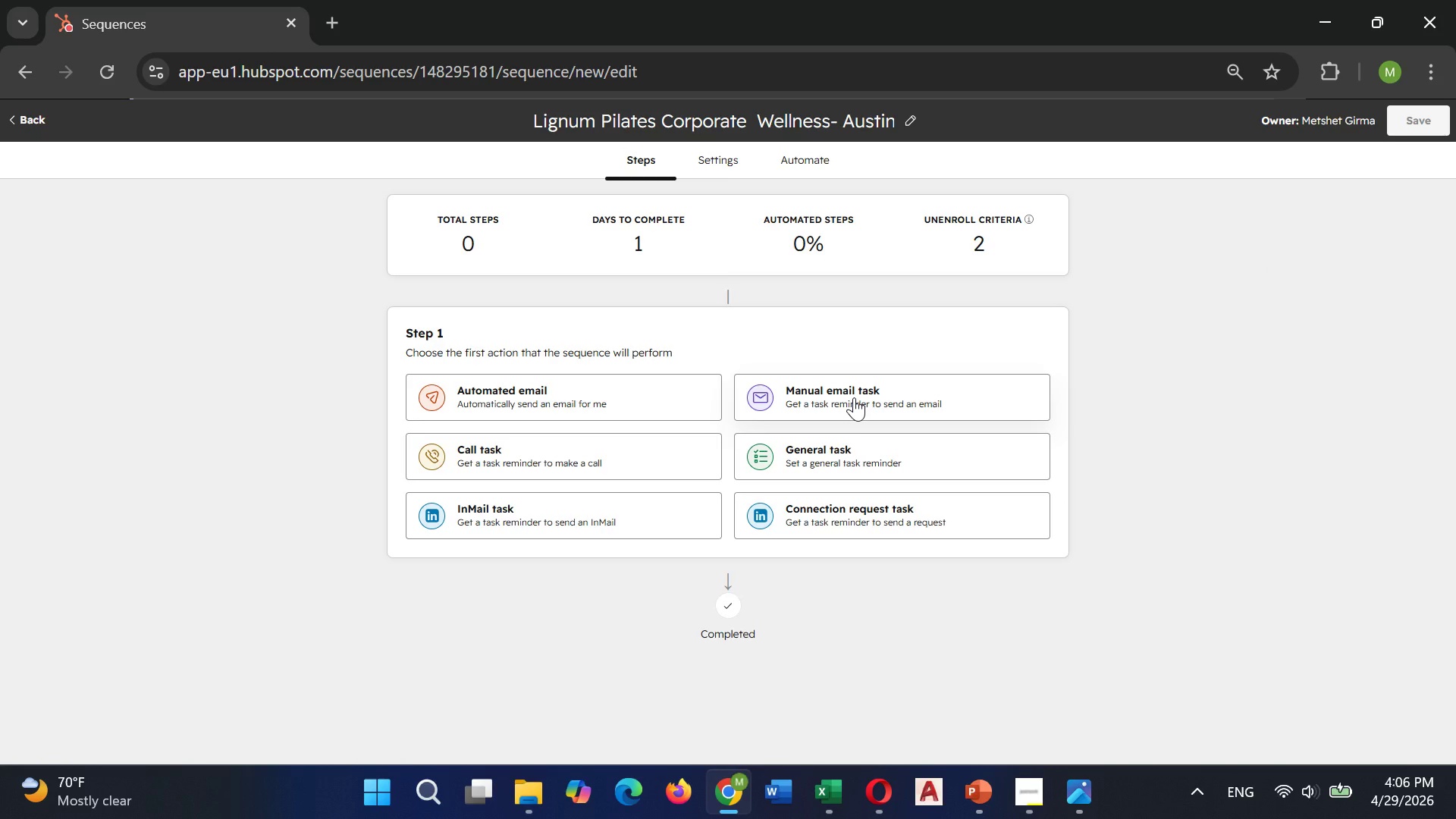 
wait(21.82)
 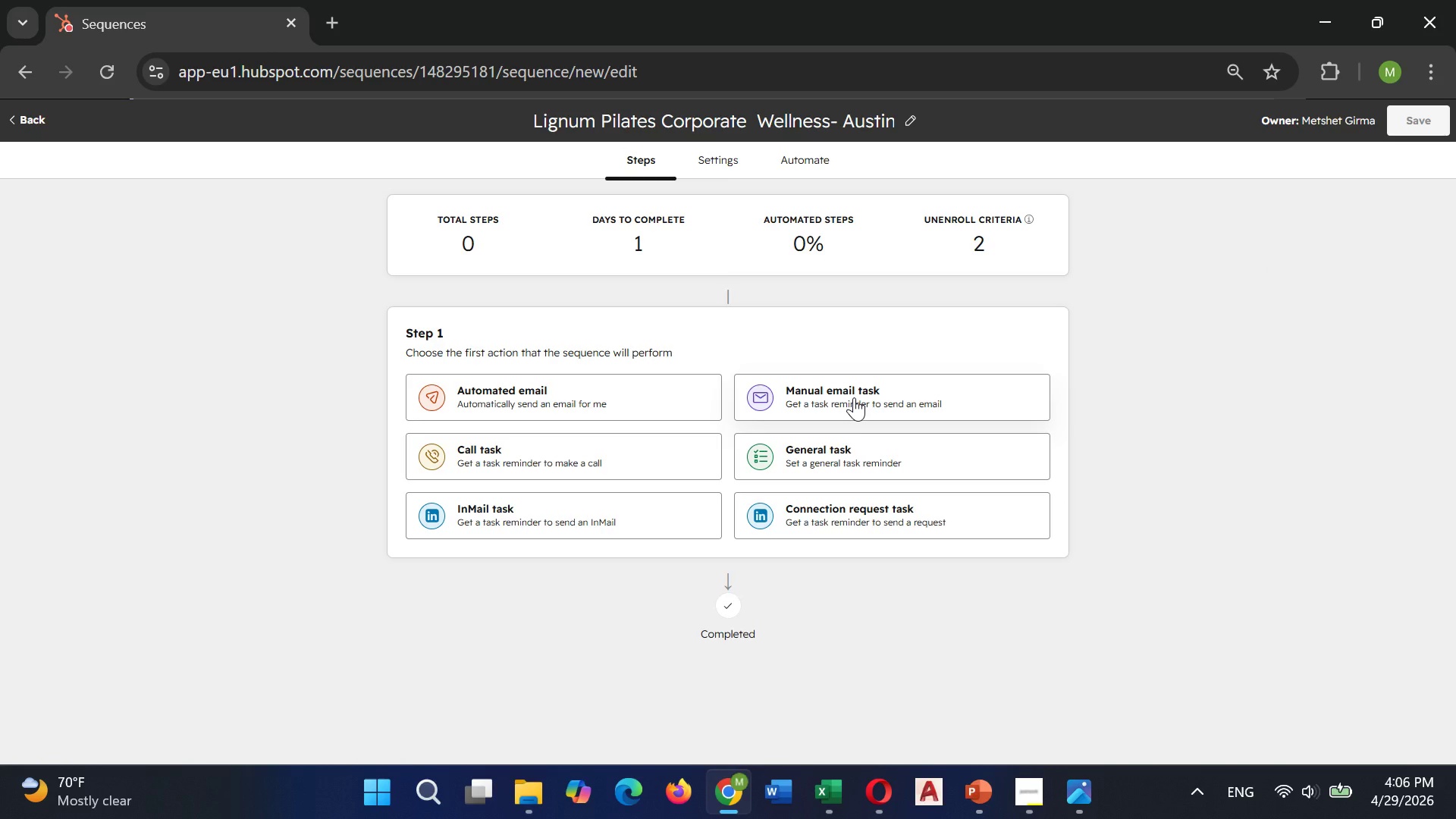 
scroll: coordinate [855, 397], scroll_direction: up, amount: 2.0
 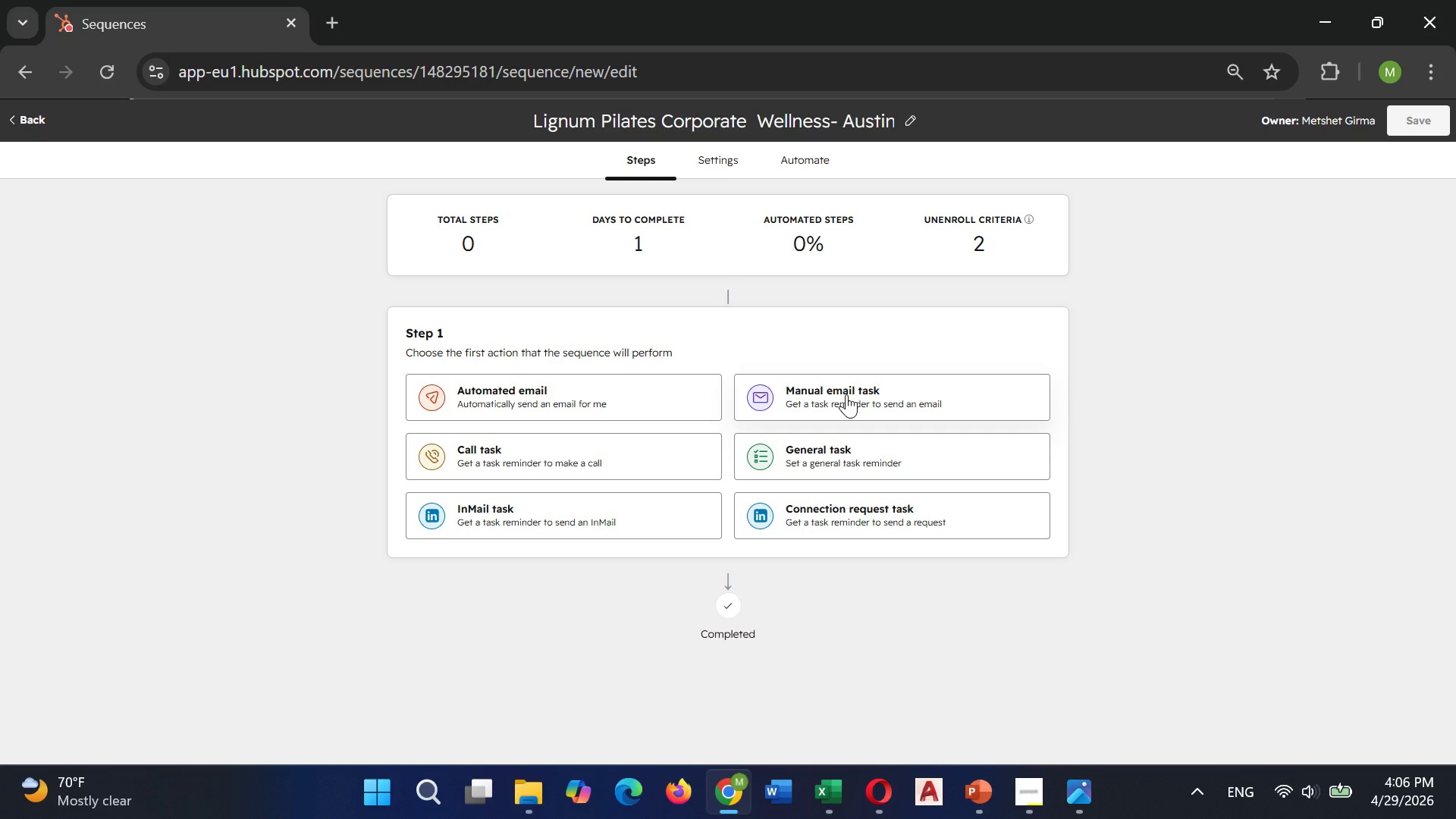 
scroll: coordinate [846, 394], scroll_direction: none, amount: 0.0
 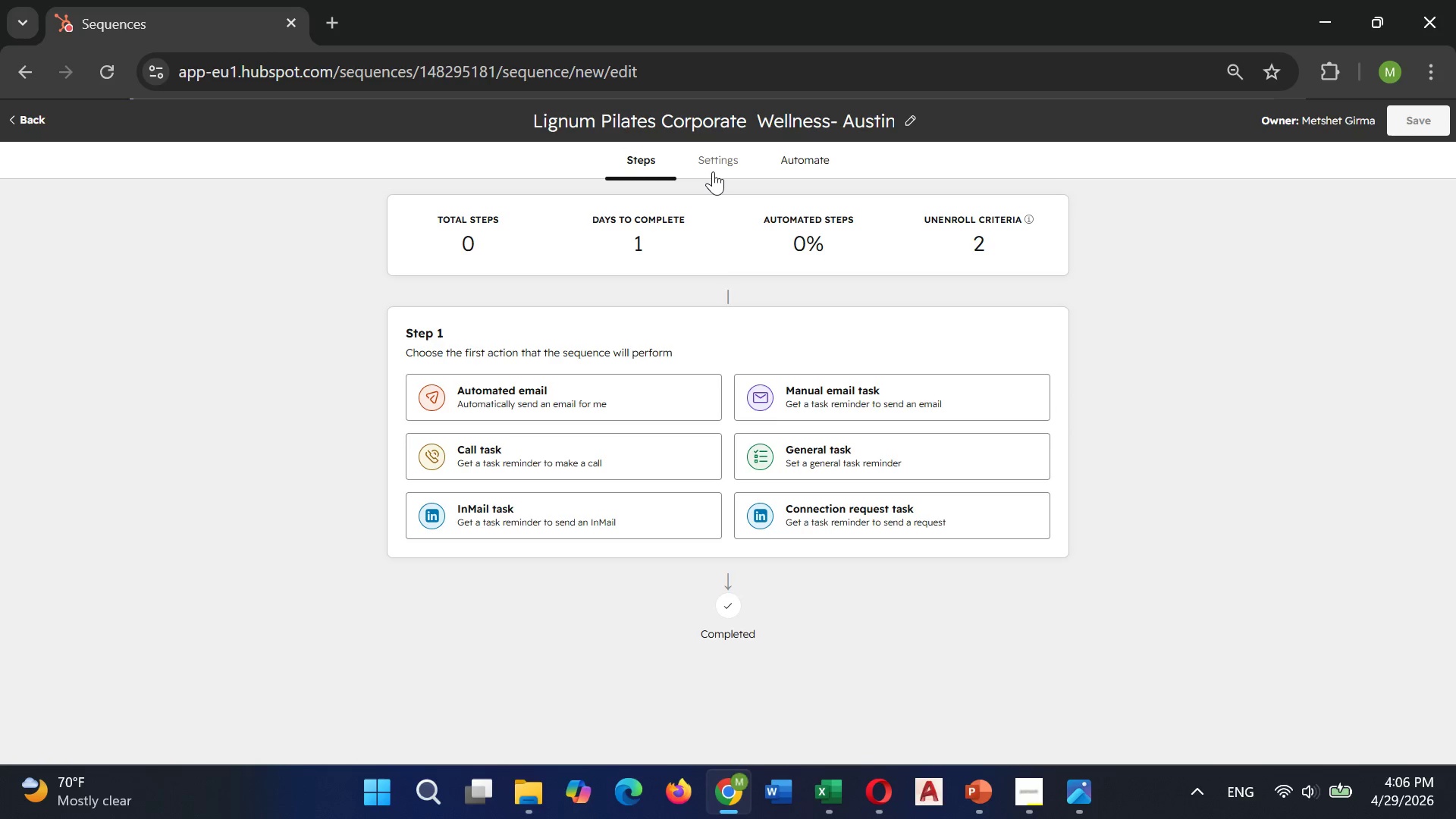 
left_click([713, 171])
 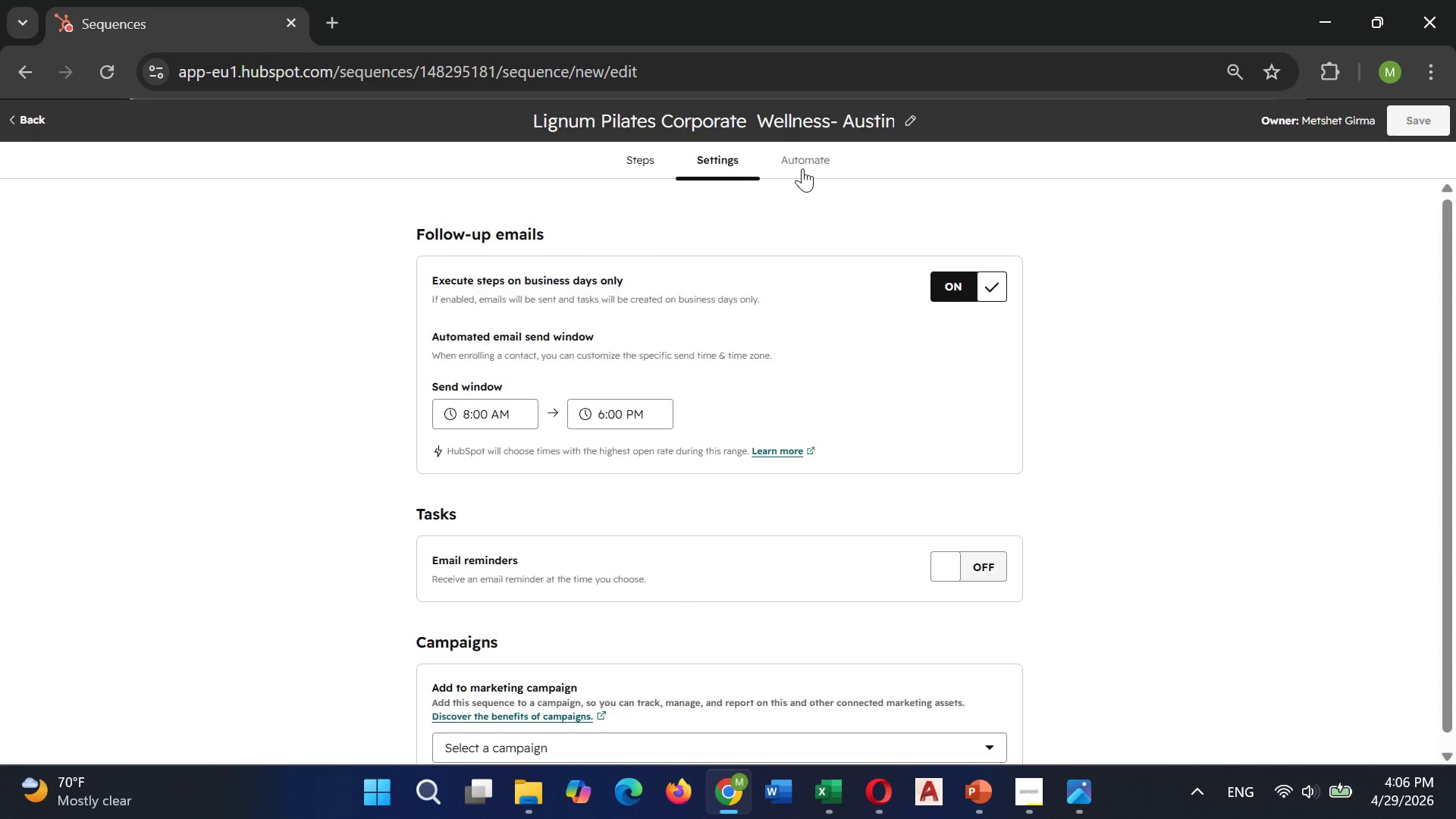 
left_click([802, 168])
 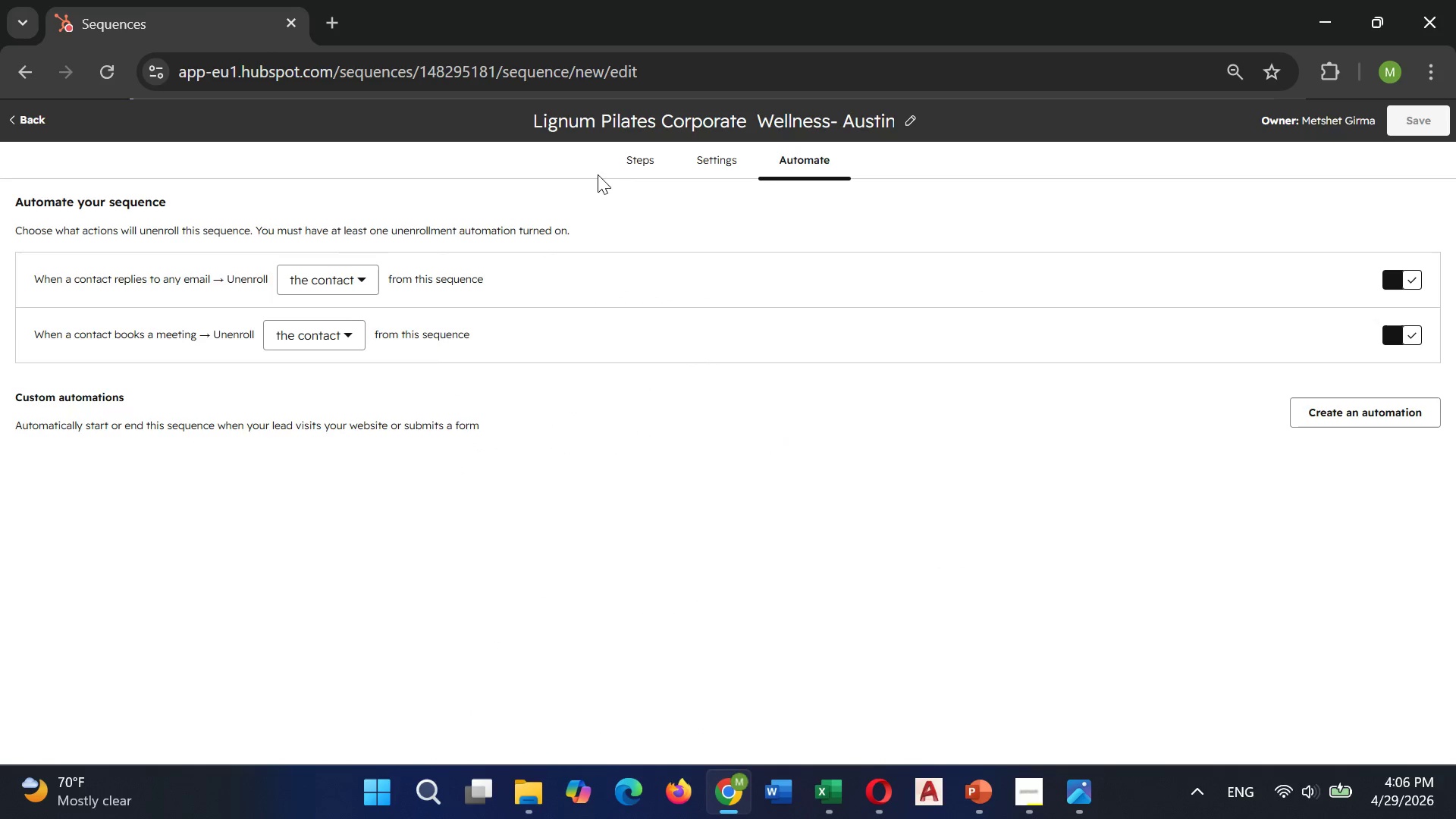 
left_click([626, 158])
 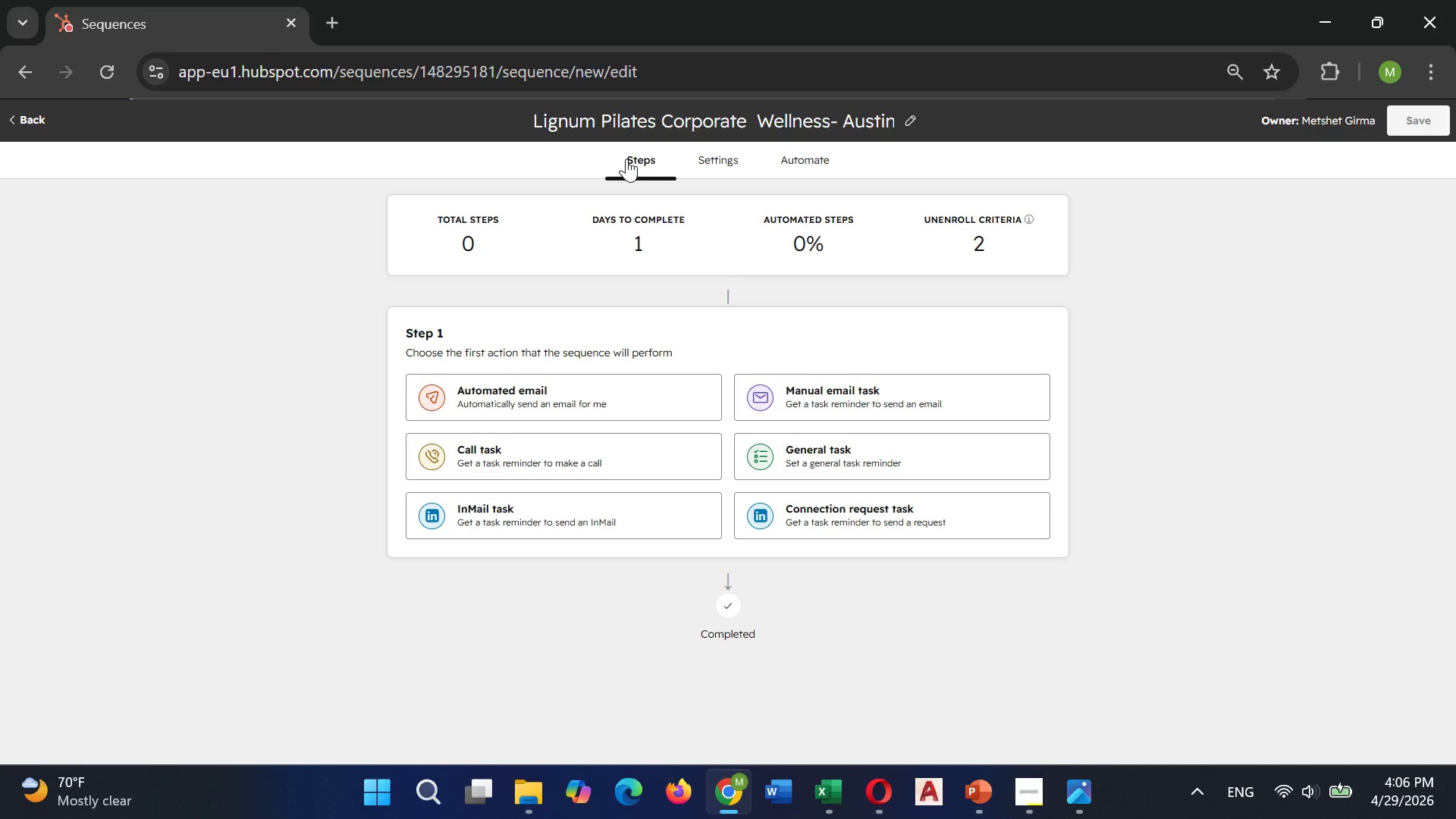 
wait(12.95)
 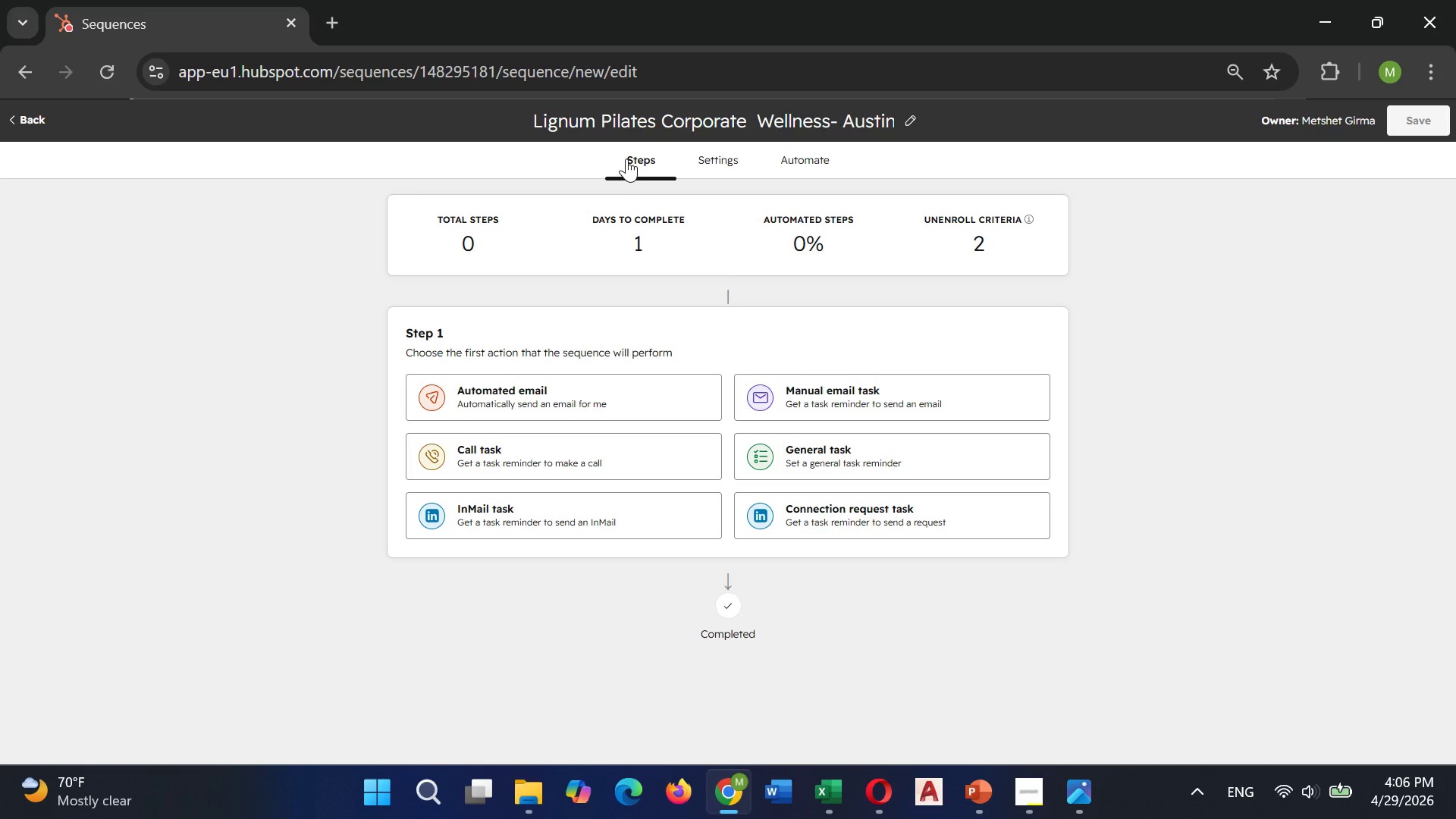 
left_click([525, 391])
 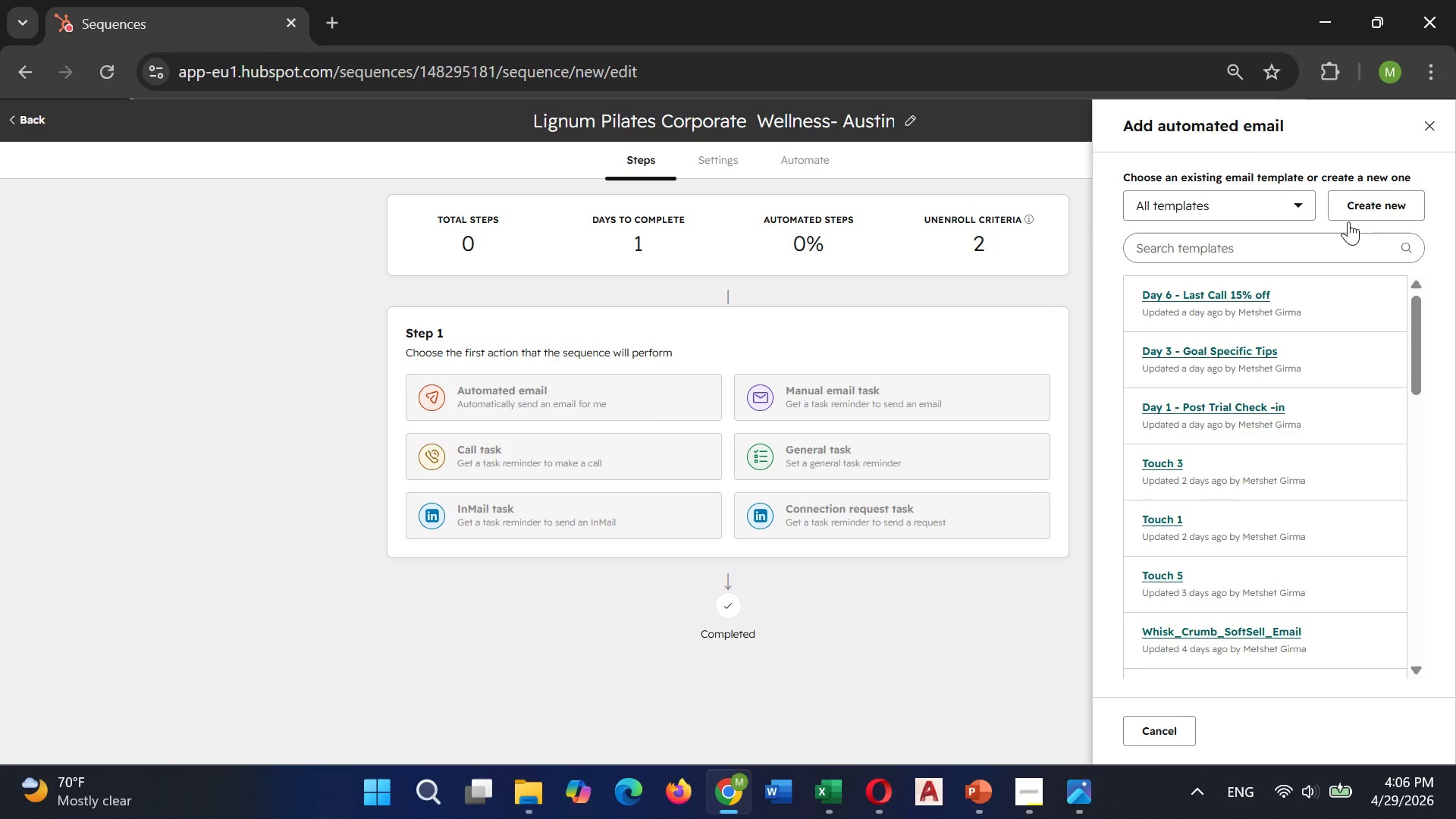 
left_click([1361, 216])
 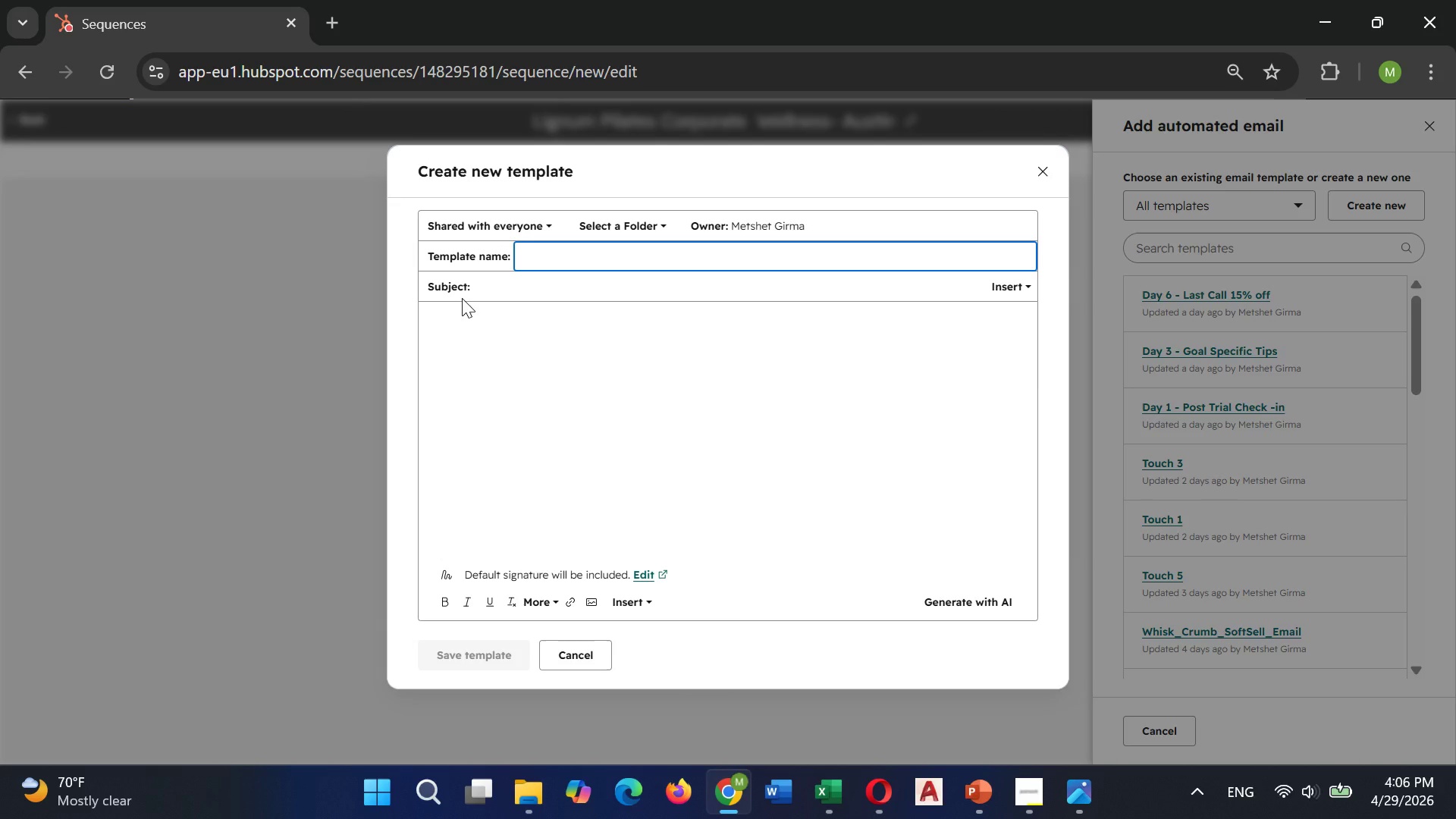 
type(Email #1)
 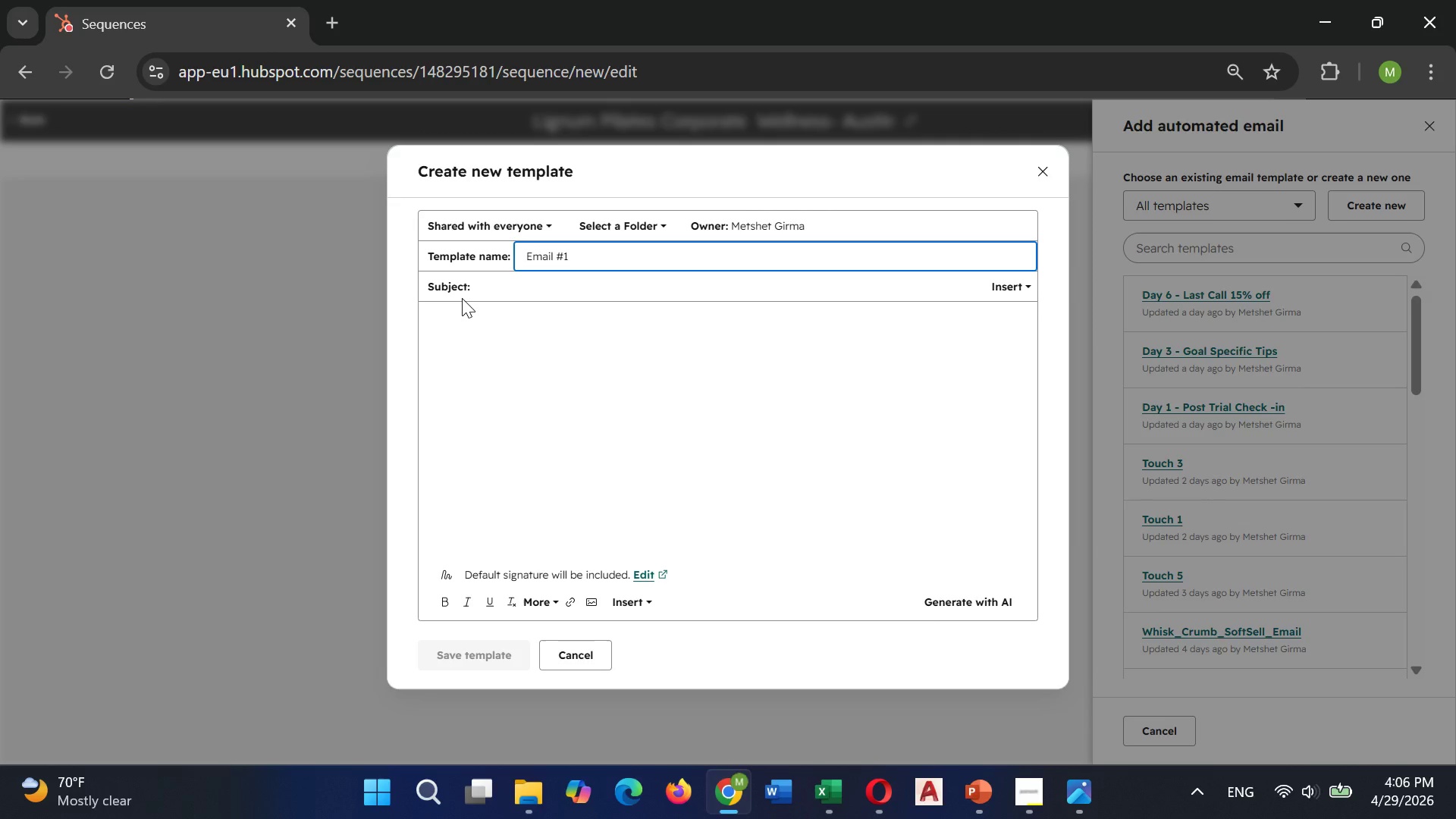 
left_click([509, 279])
 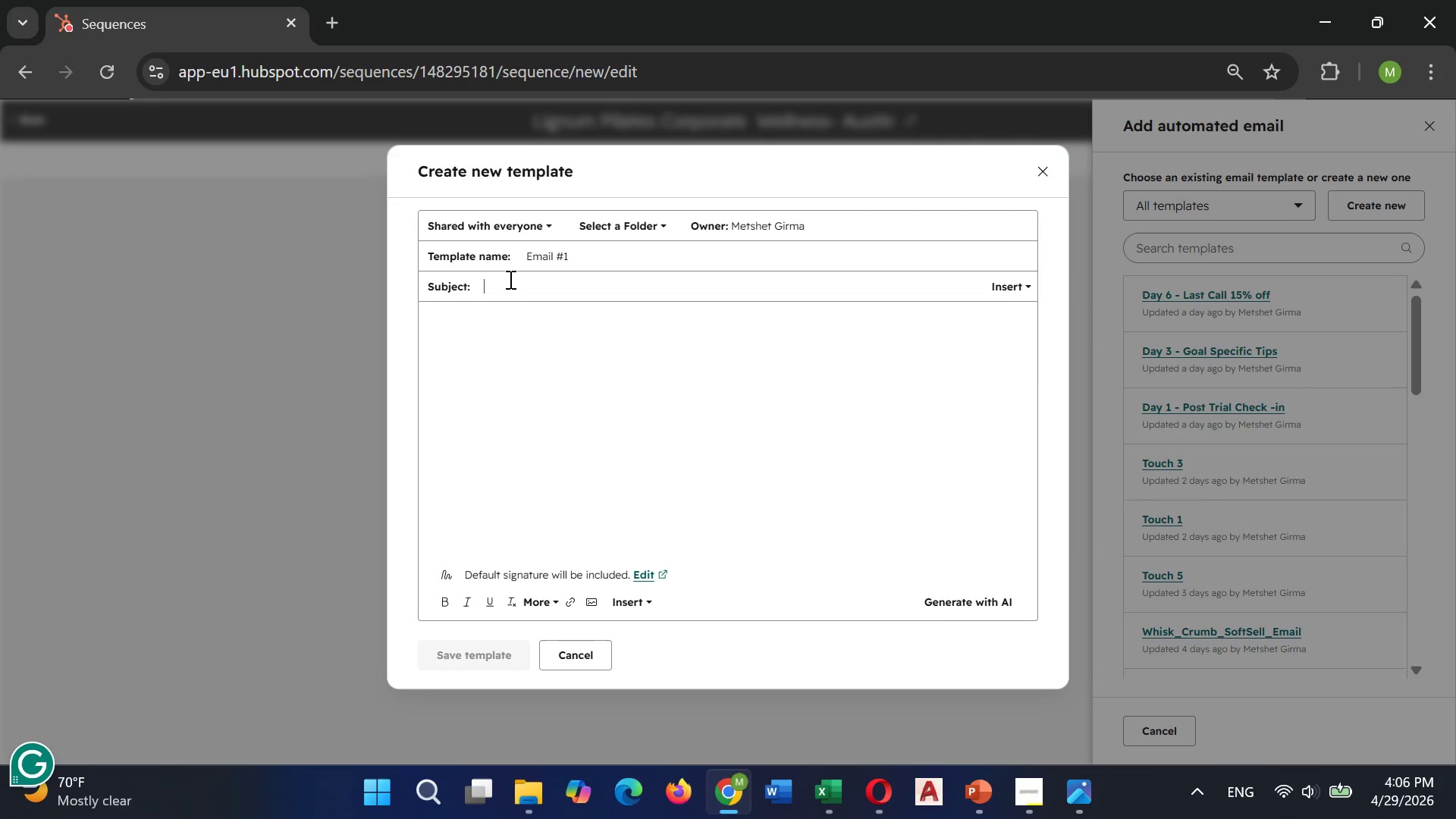 
type(Wellness)
 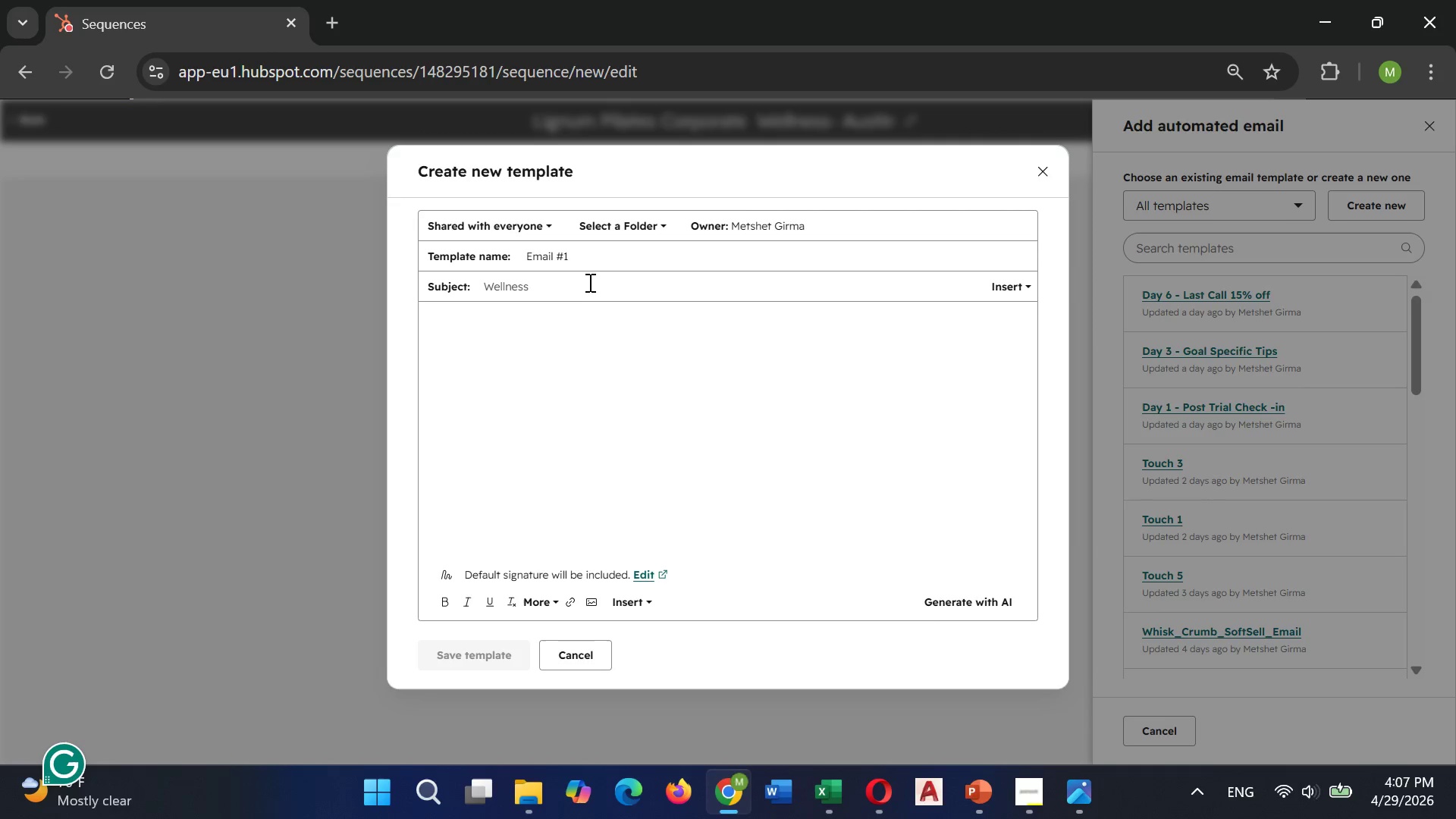 
type( benefits that actually work ( and employees love))
 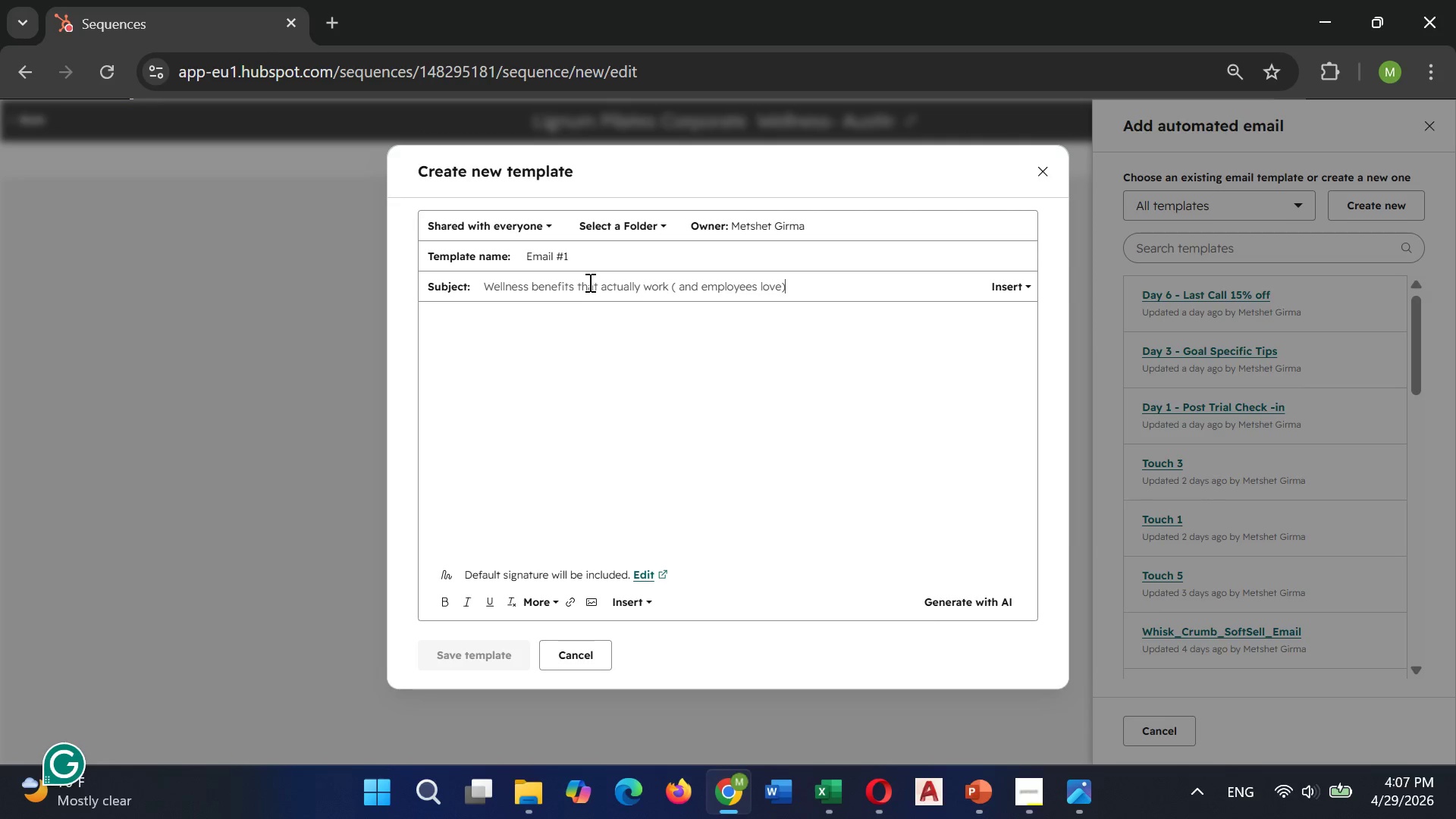 
wait(5.11)
 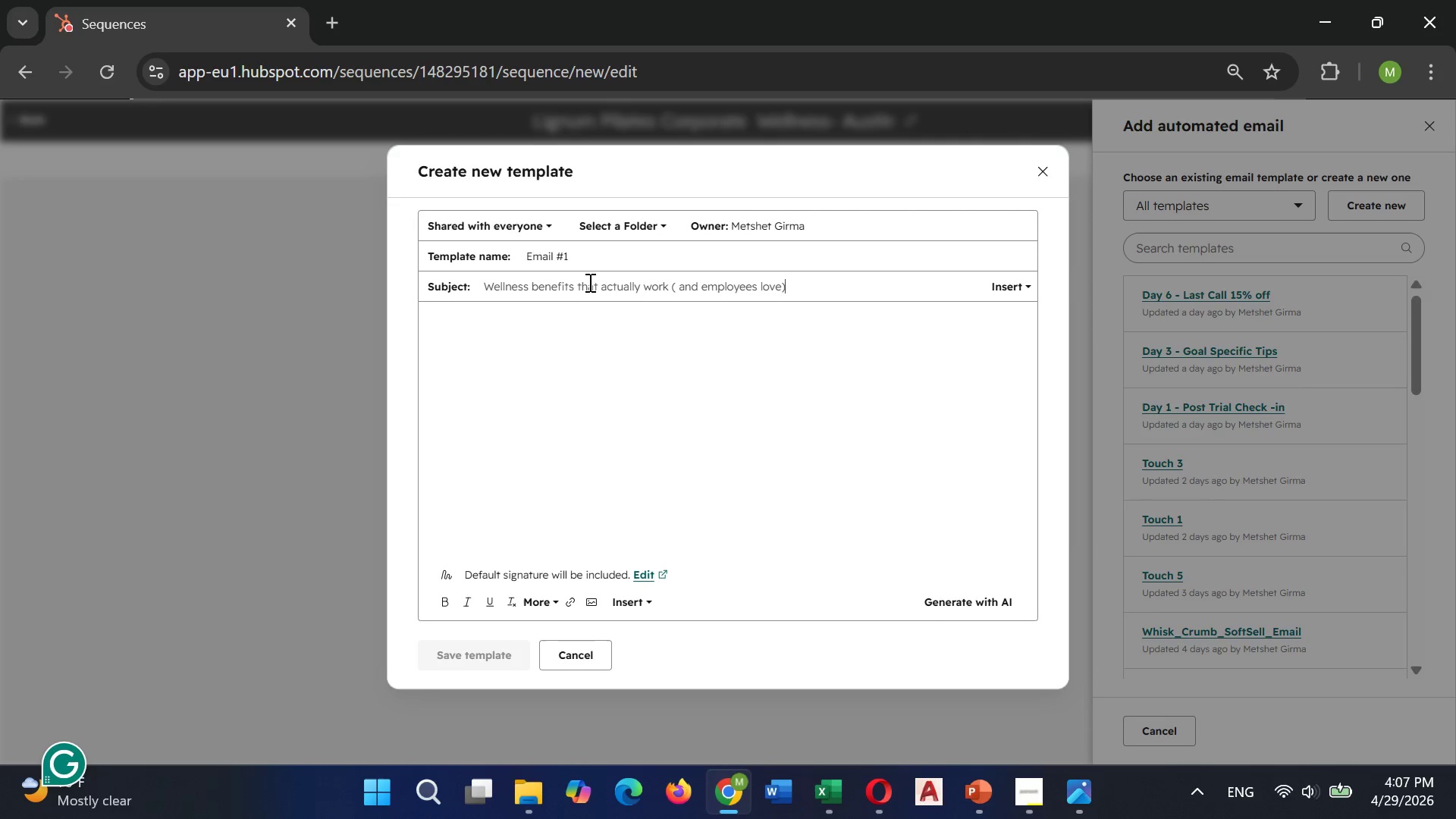 
left_click([500, 363])
 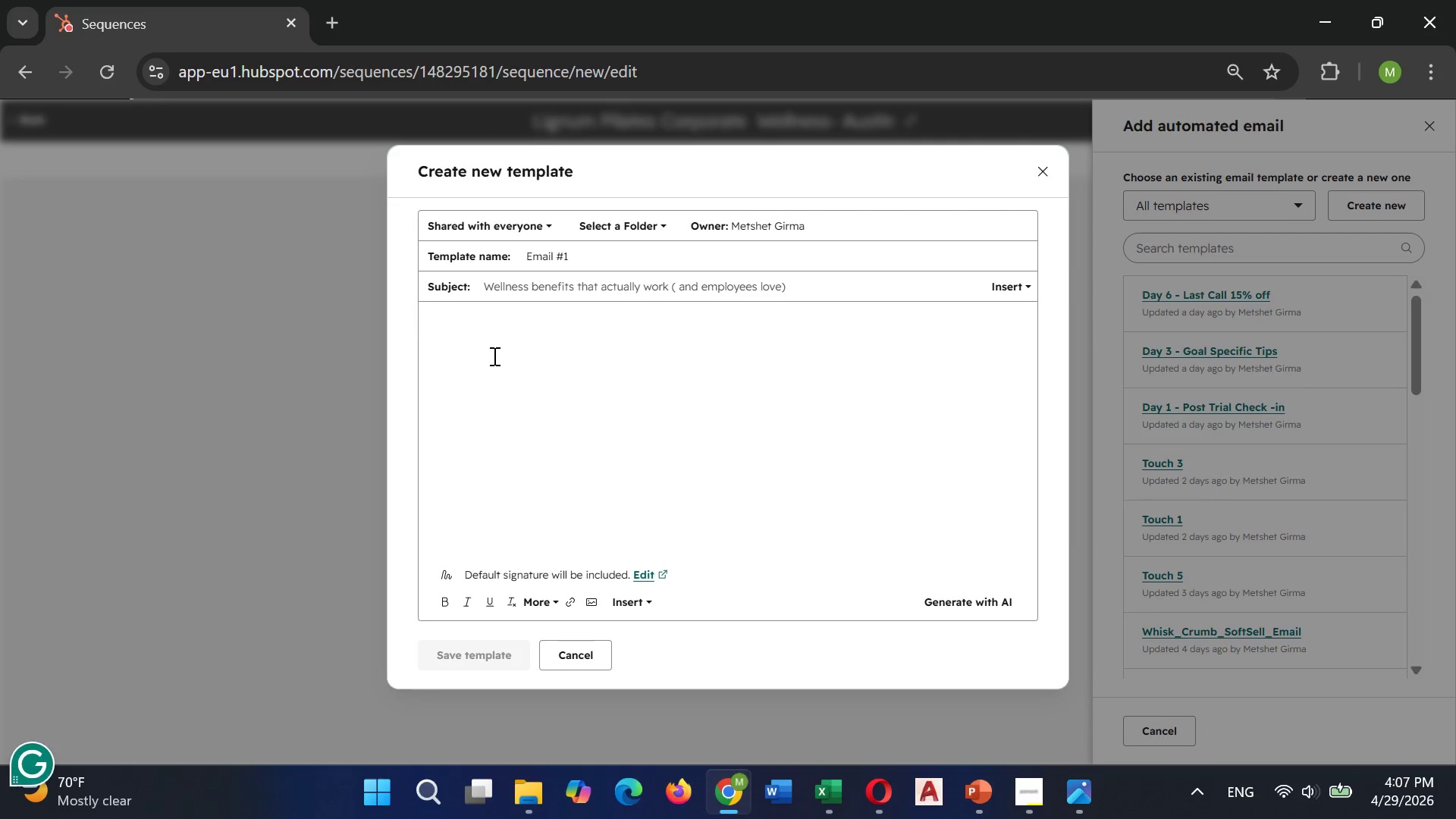 
type(Hi )
 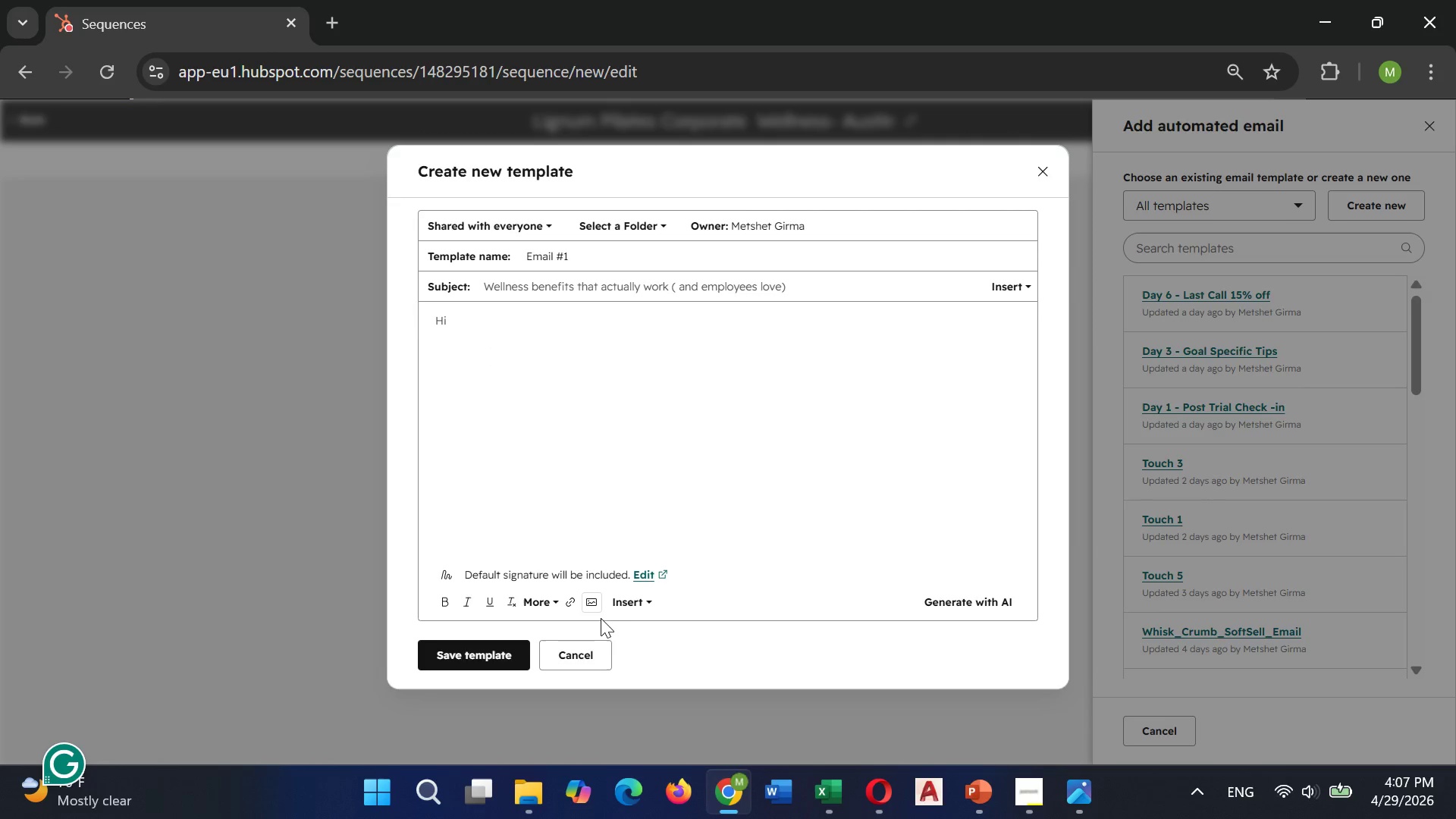 
left_click([626, 597])
 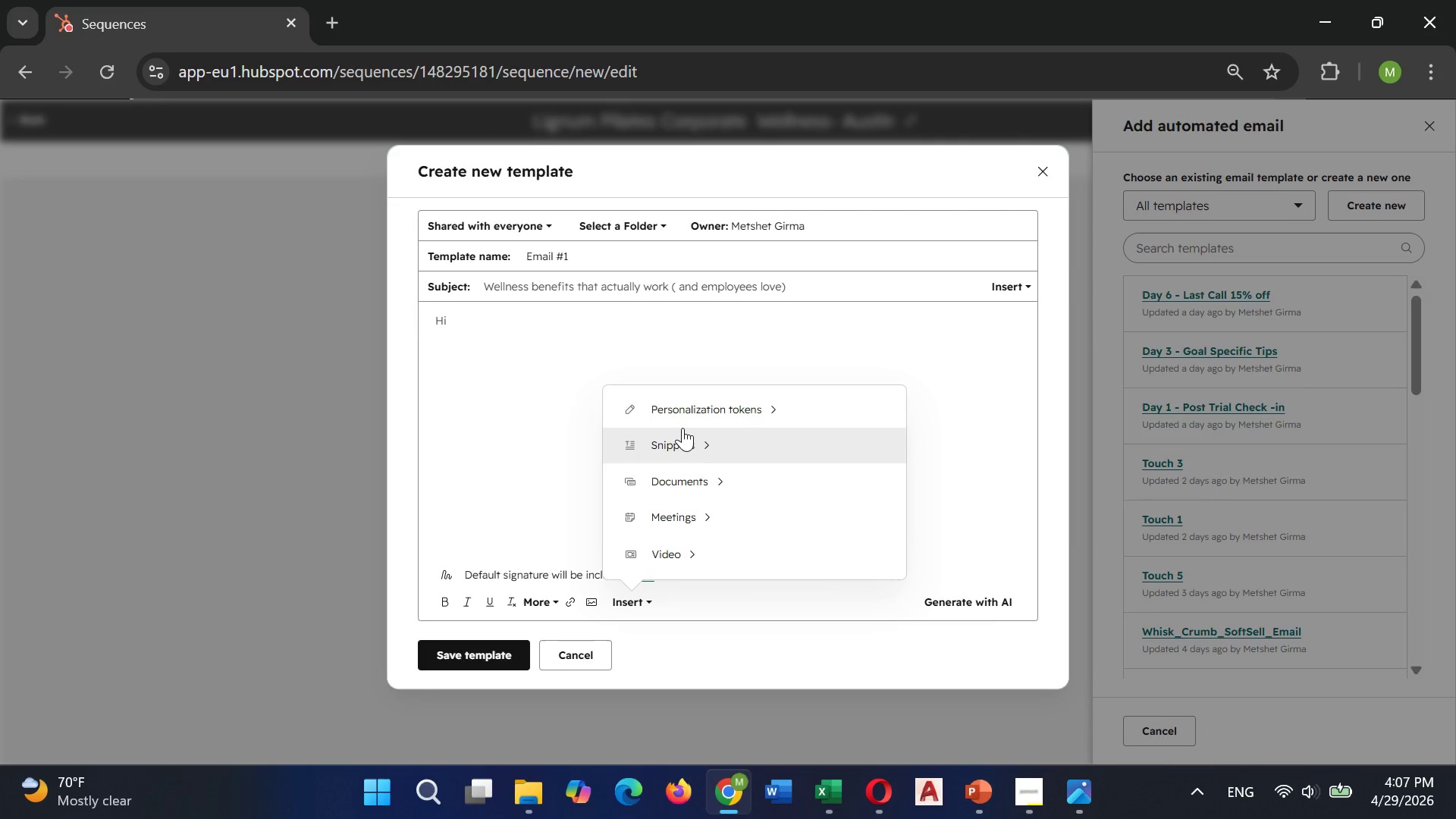 
left_click([678, 422])
 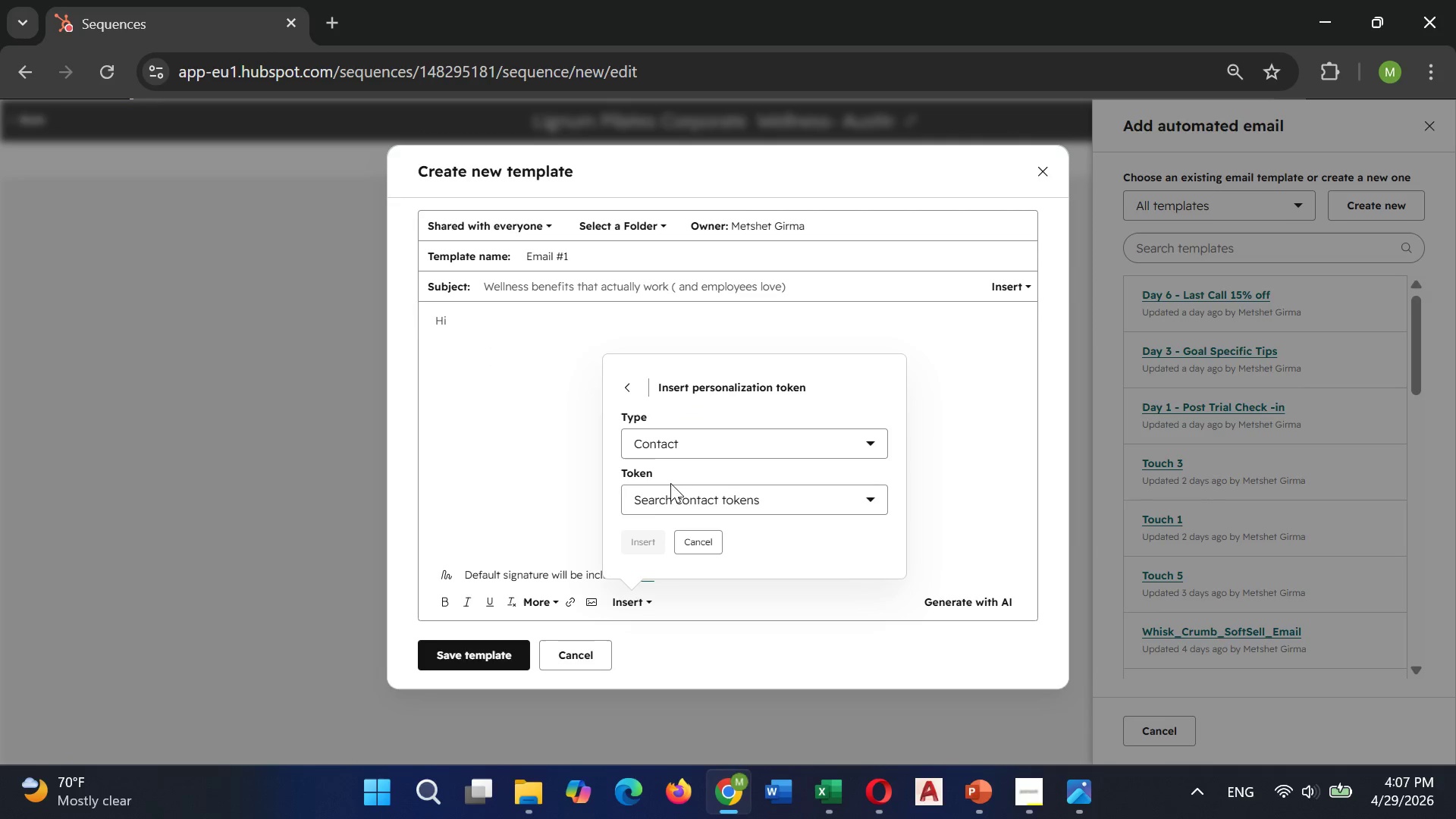 
left_click([670, 500])
 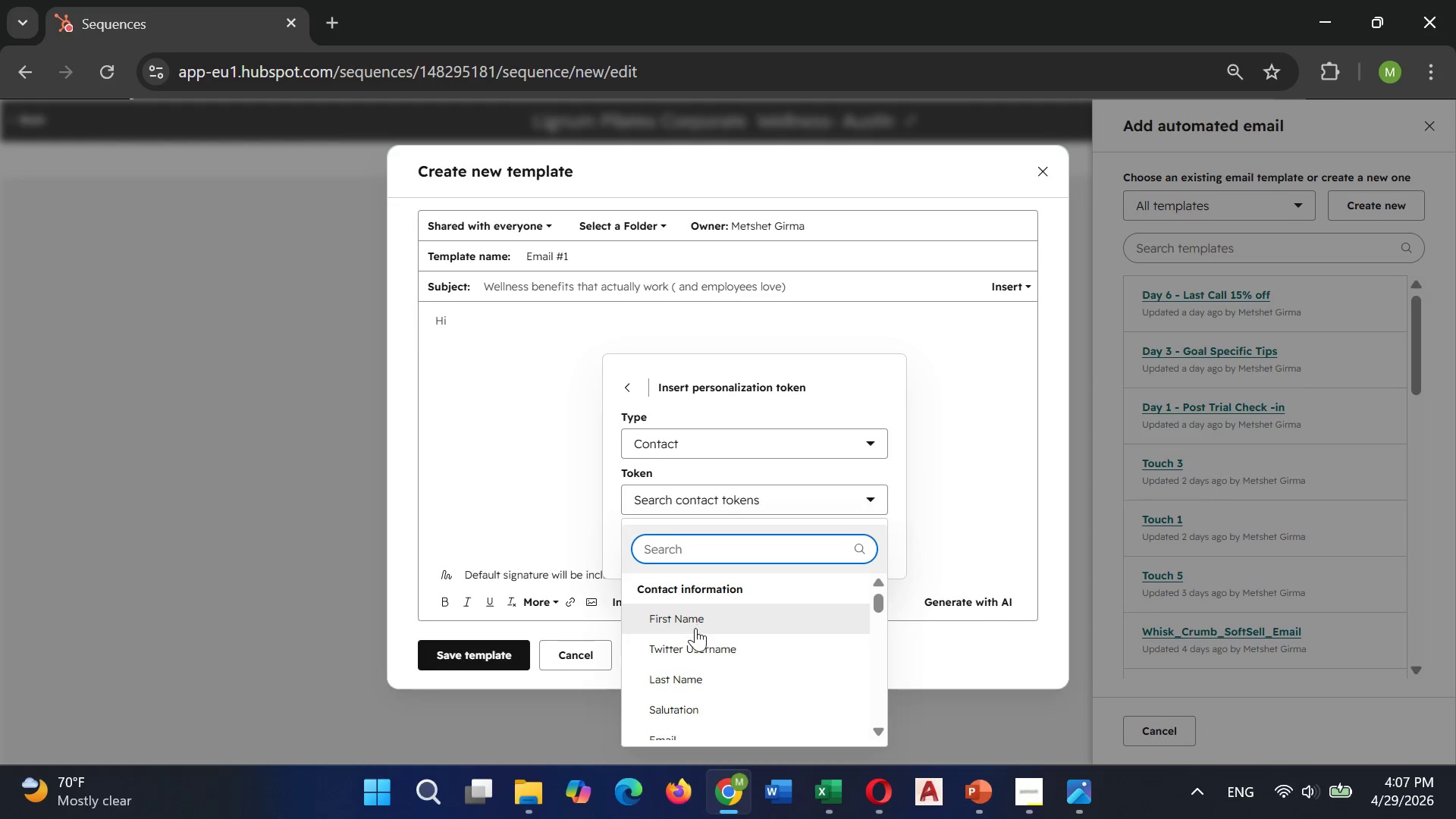 
left_click([695, 627])
 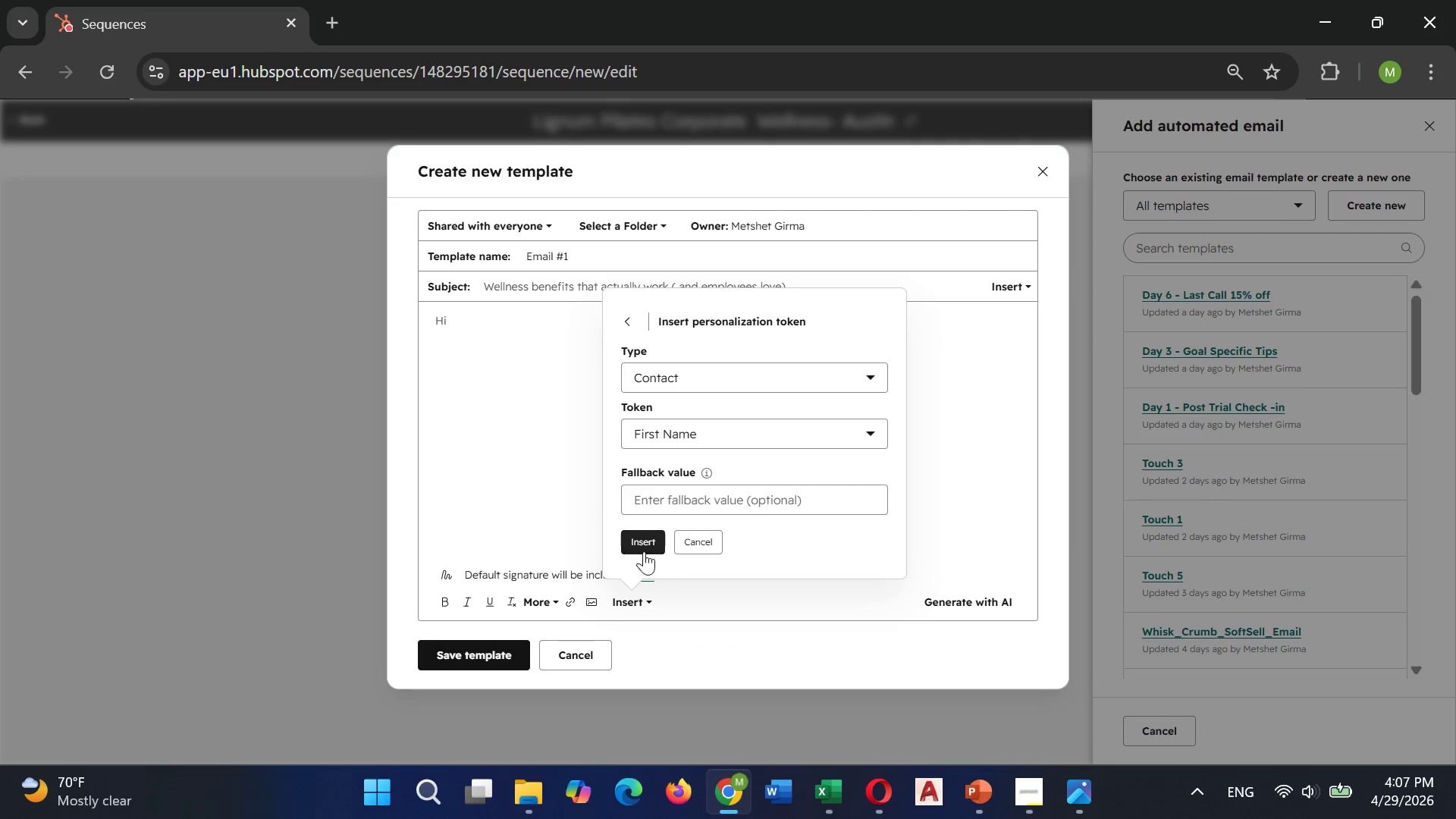 
left_click([645, 549])
 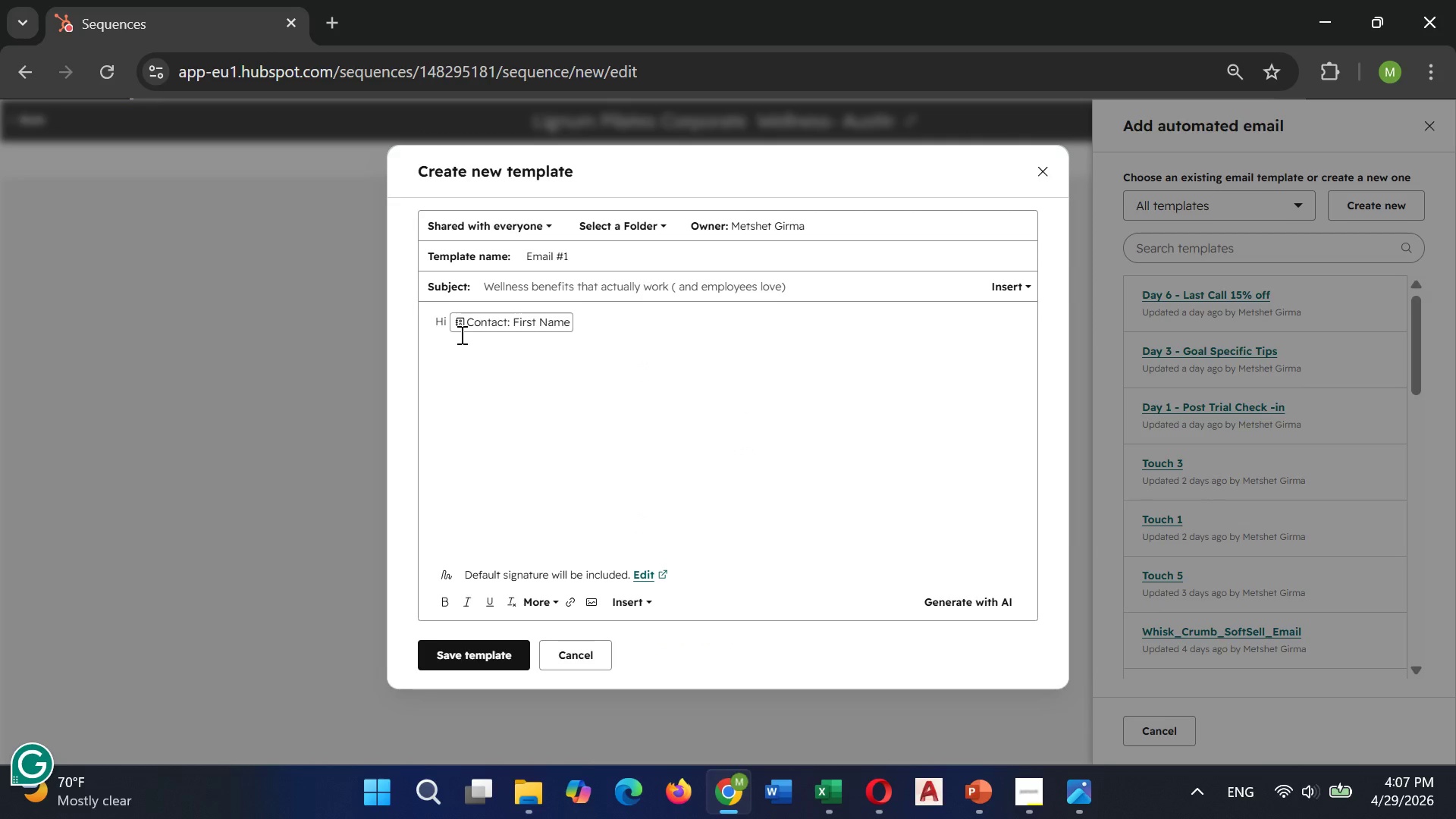 
left_click([441, 322])
 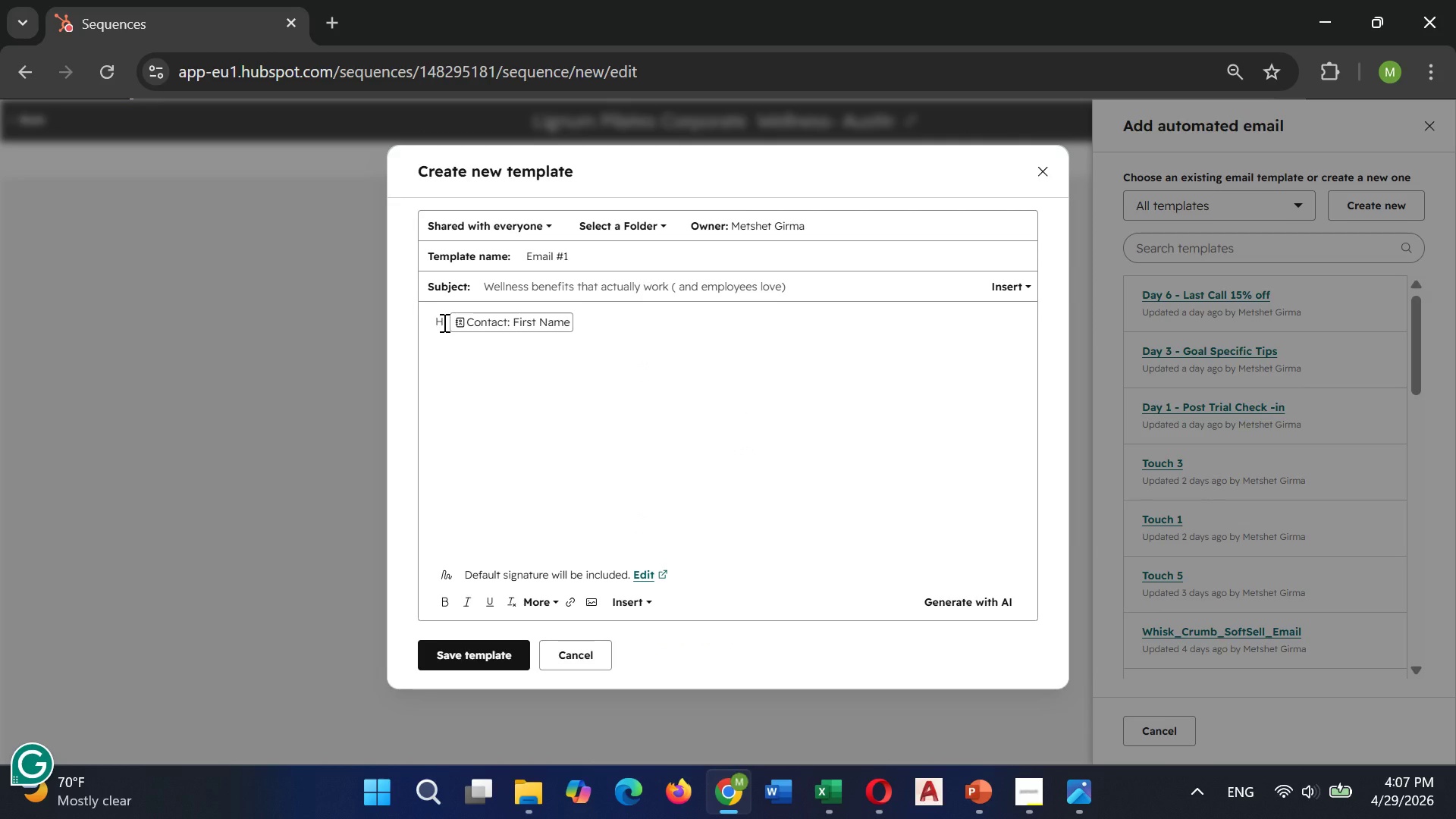 
key(ArrowRight)
 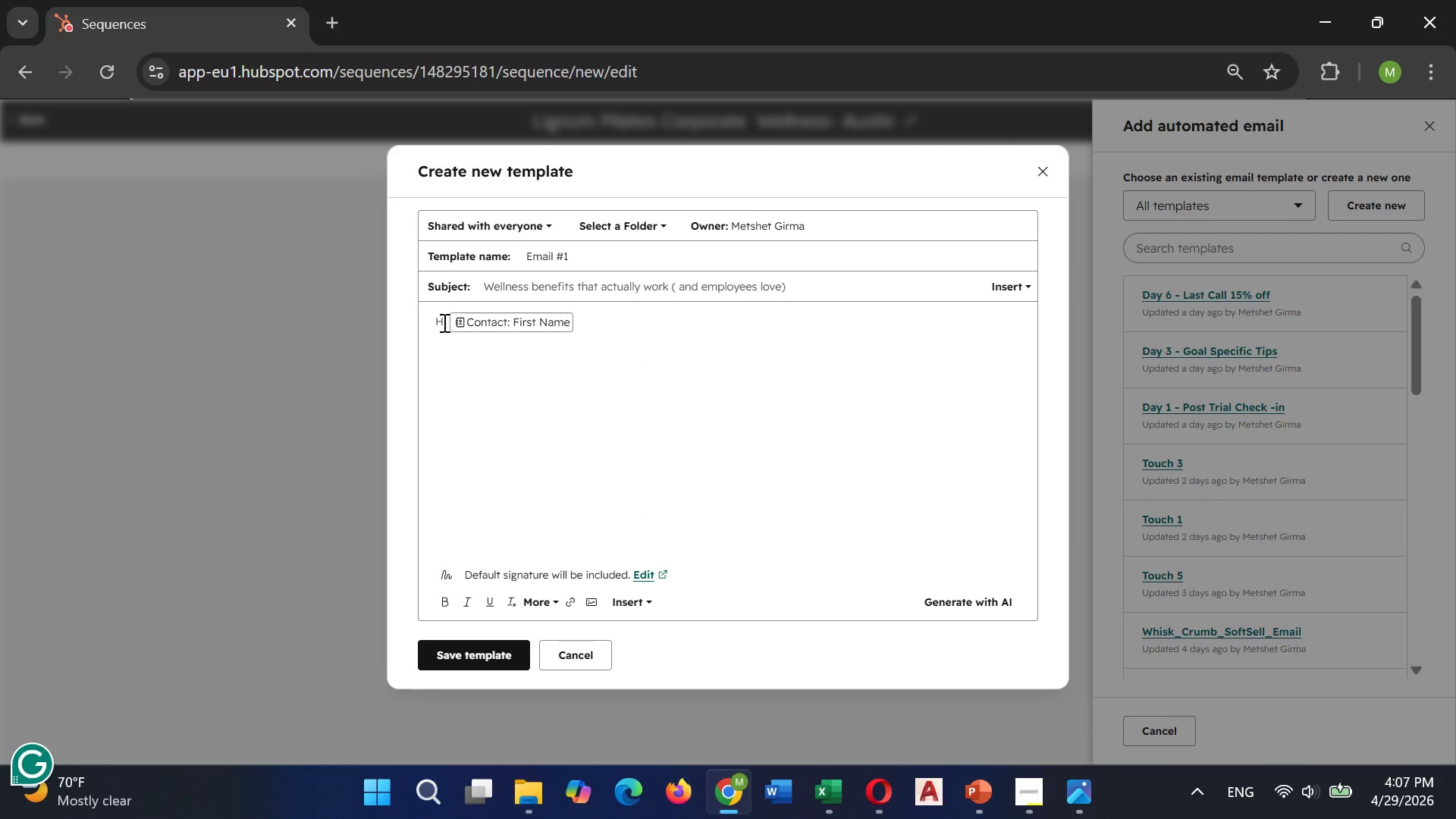 
key(Space)
 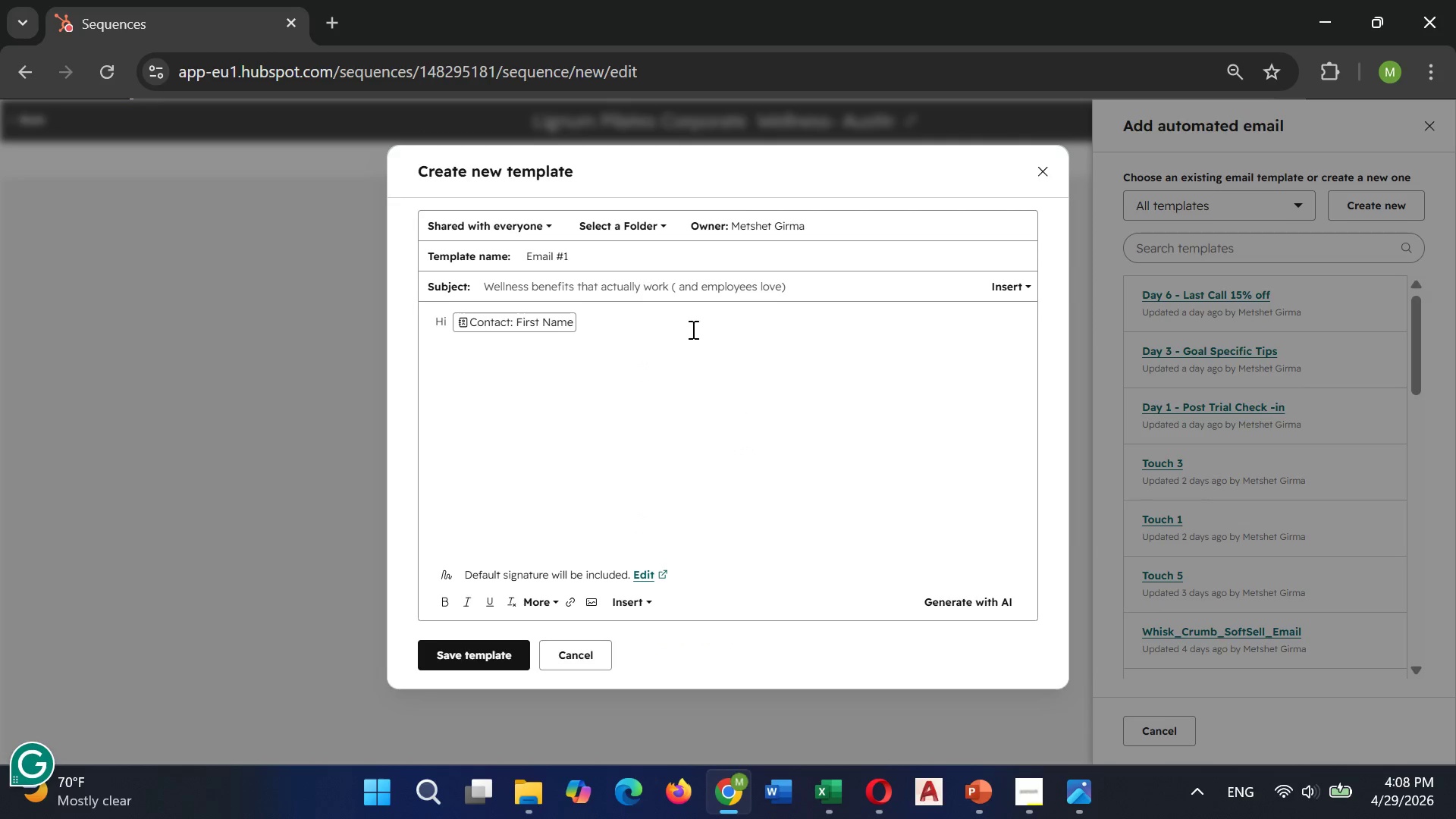 
left_click([610, 326])
 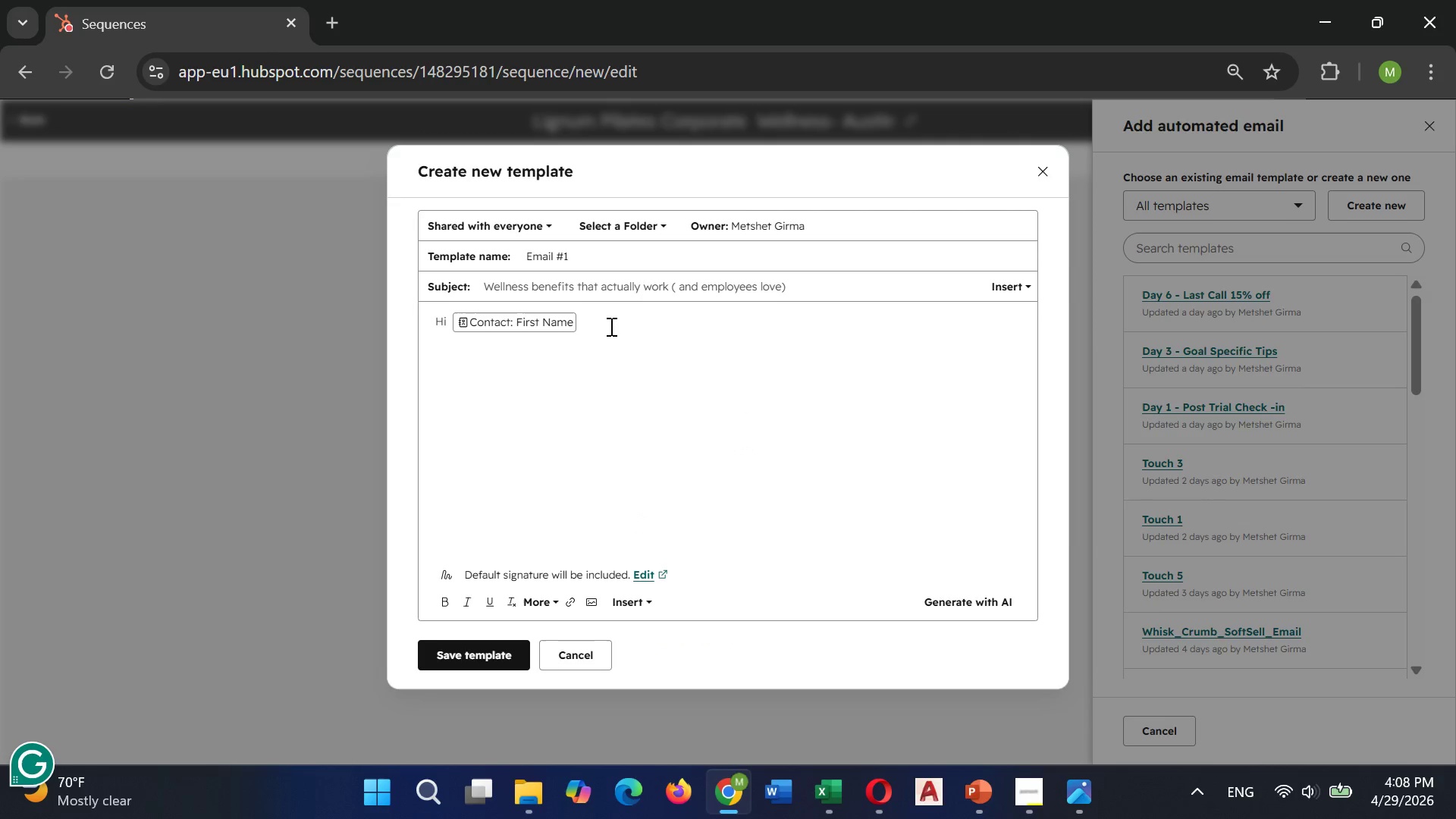 
key(Comma)
 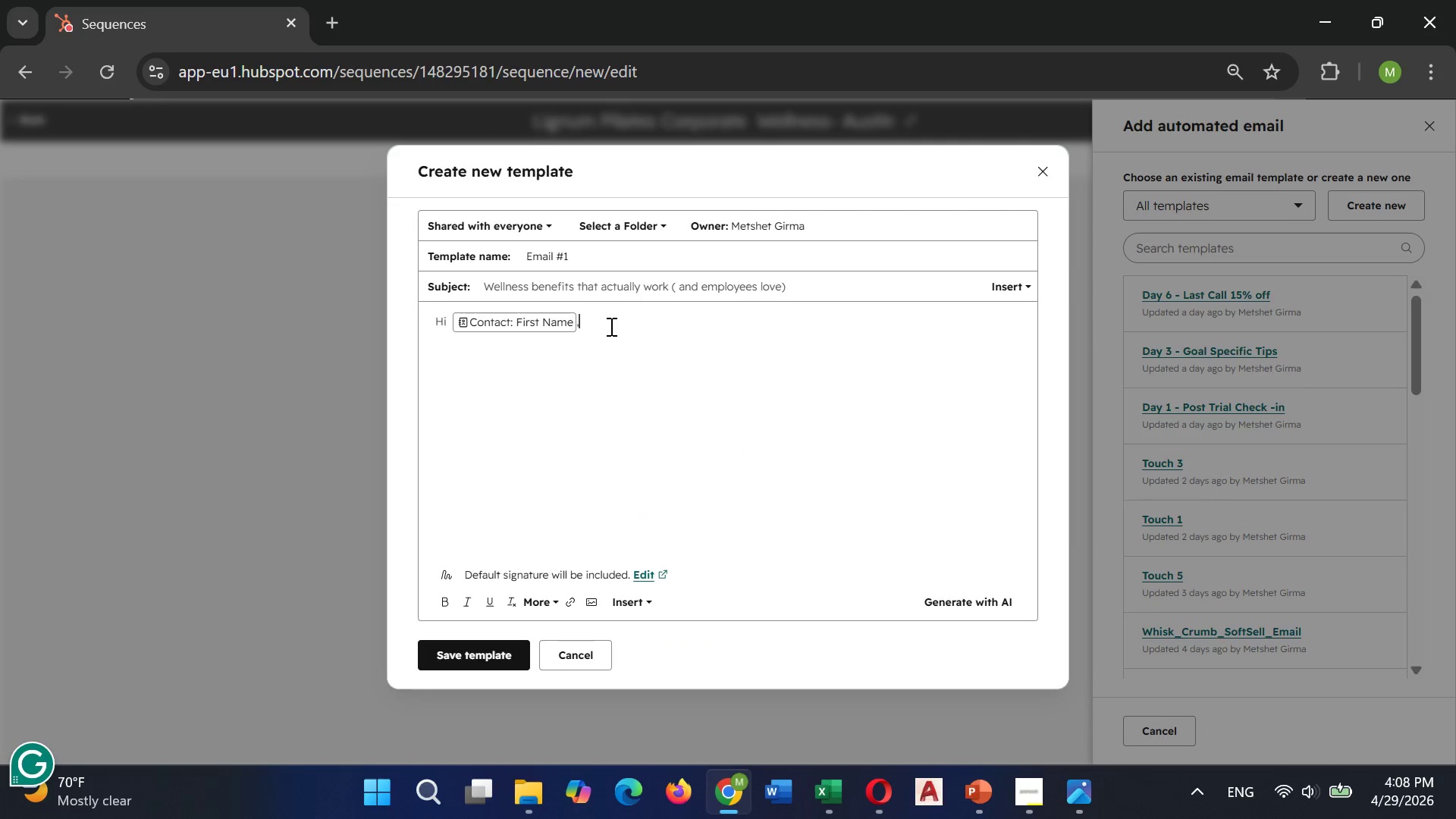 
key(Enter)
 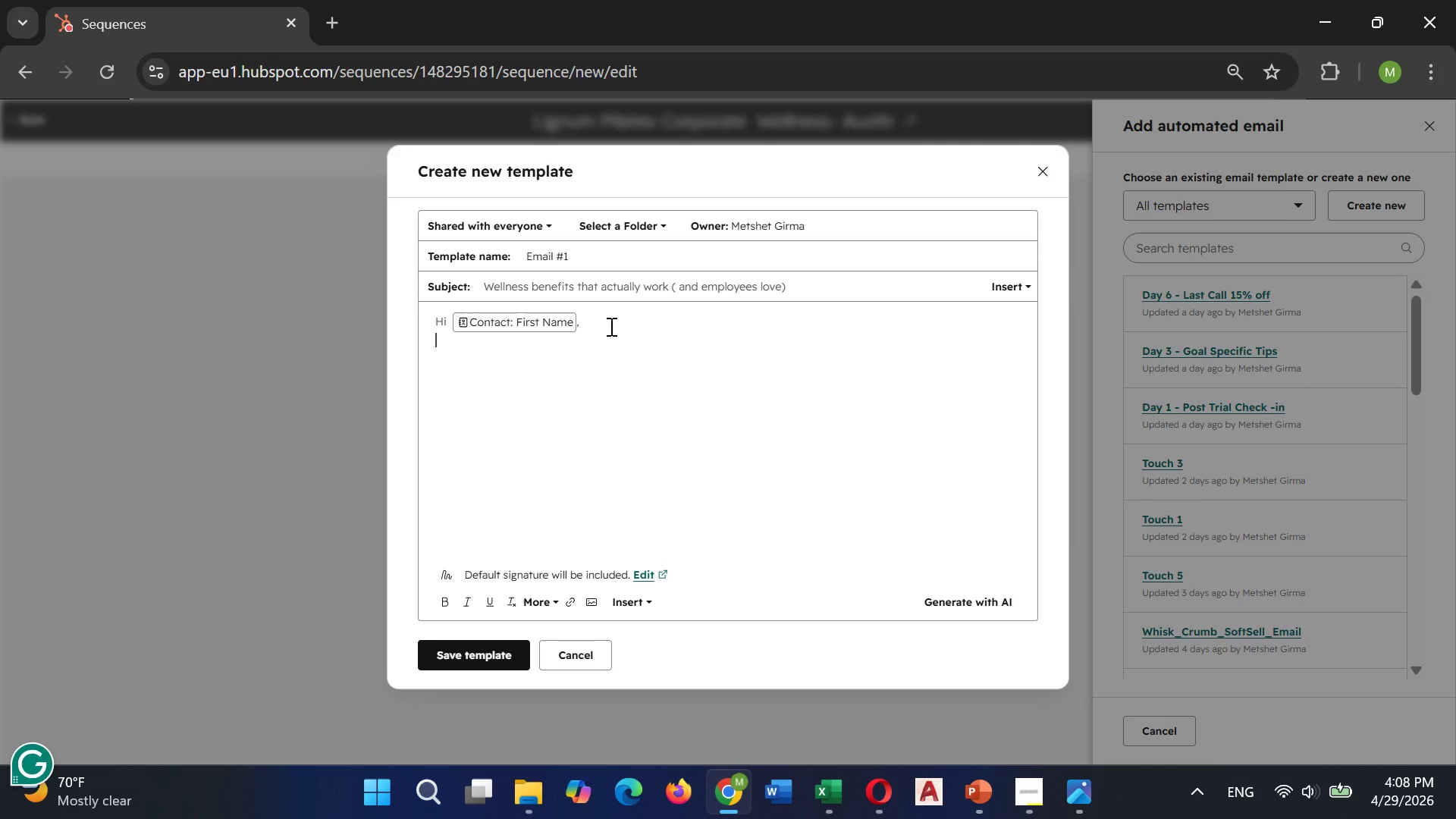 
type(I noticed you role t)
key(Backspace)
type(at )
 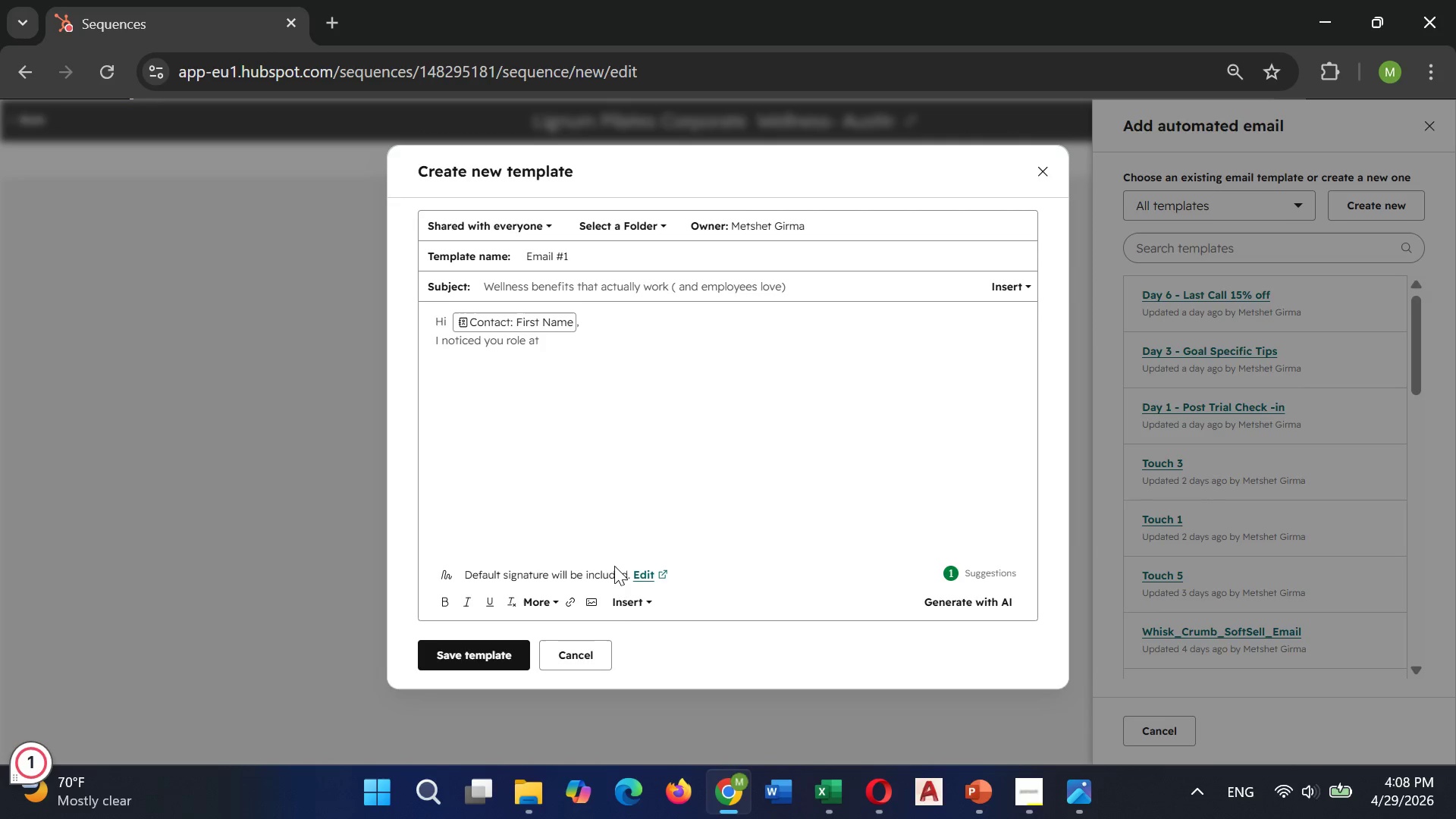 
left_click([635, 603])
 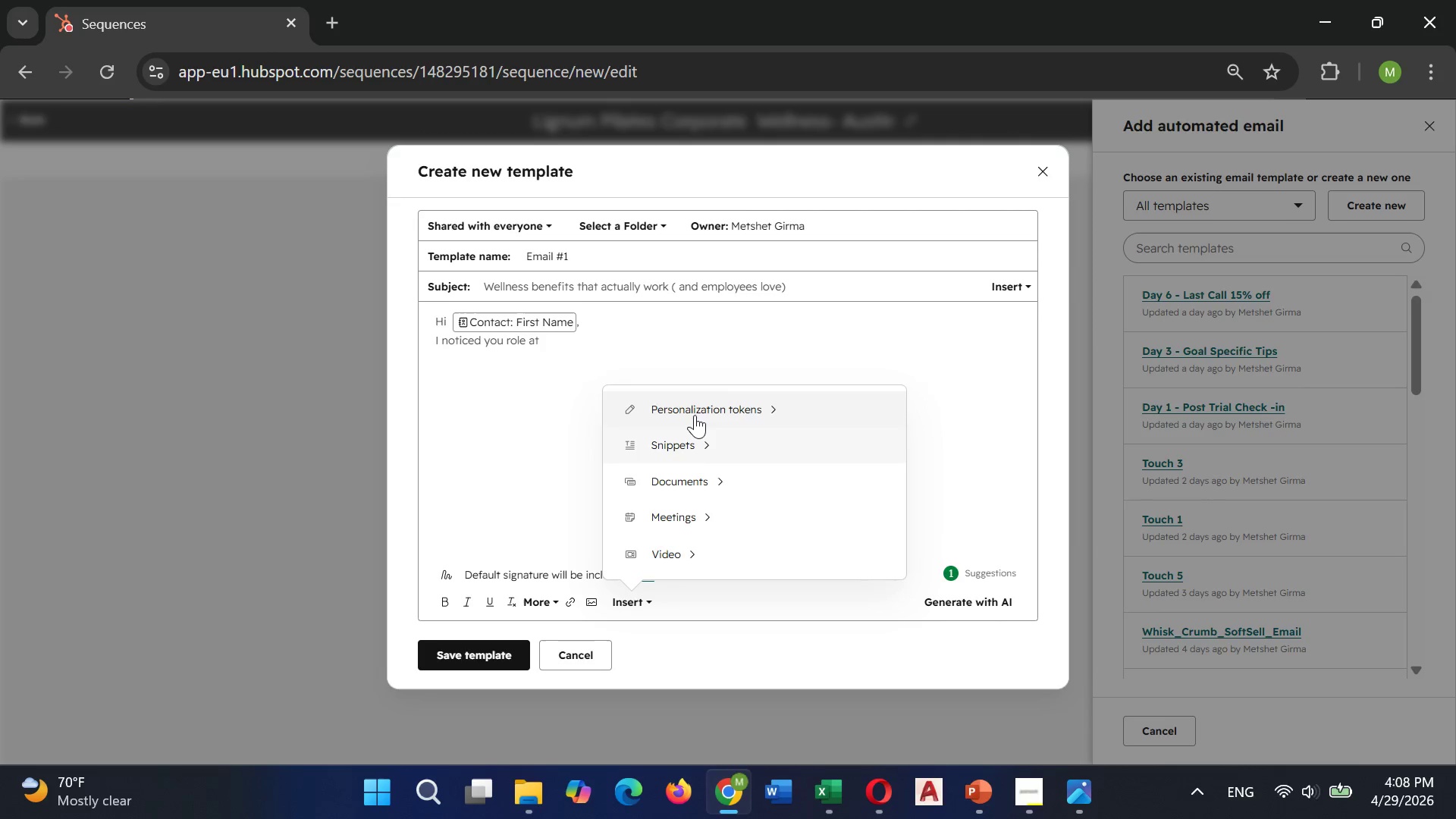 
left_click([695, 414])
 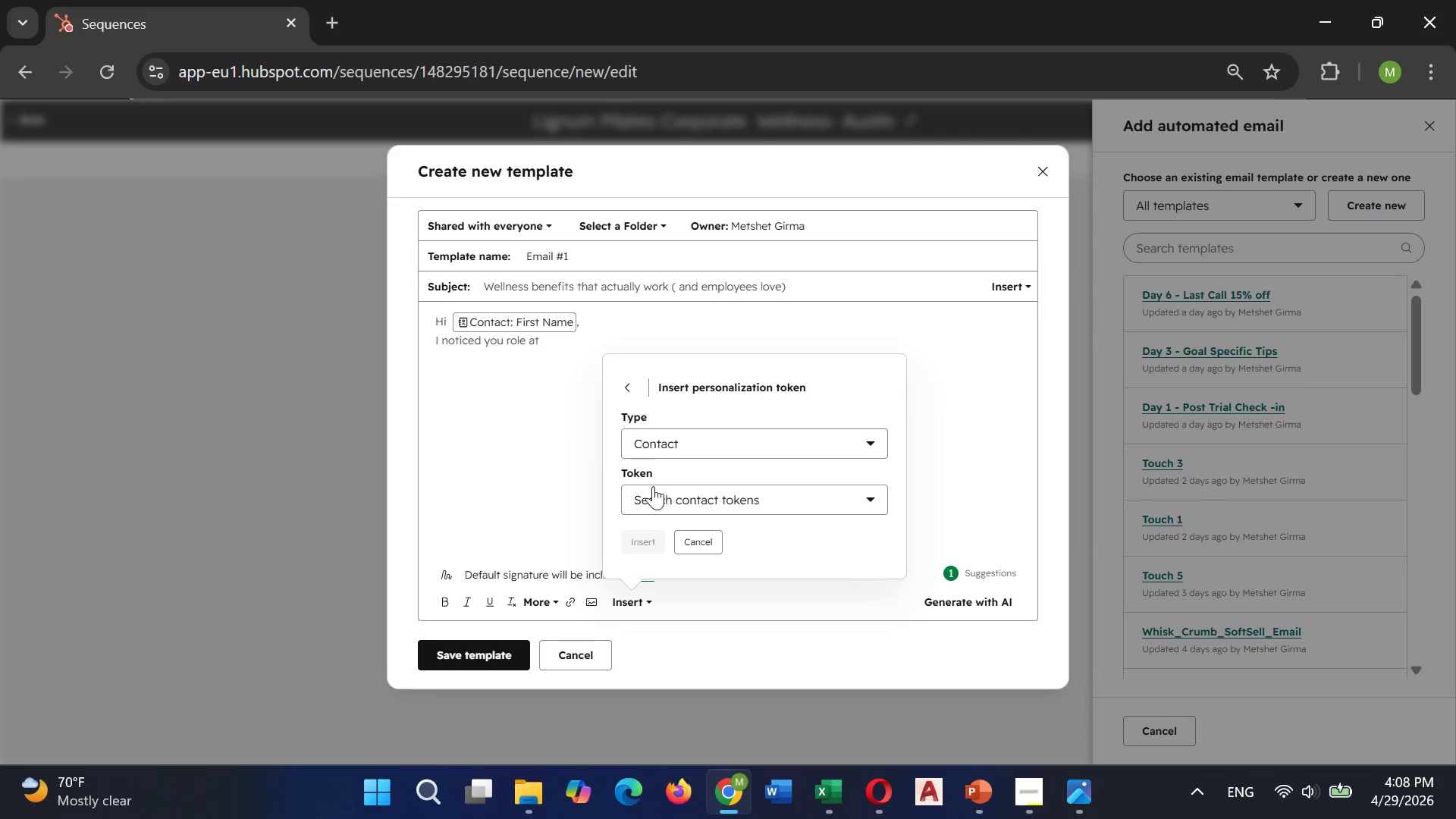 
left_click([653, 486])
 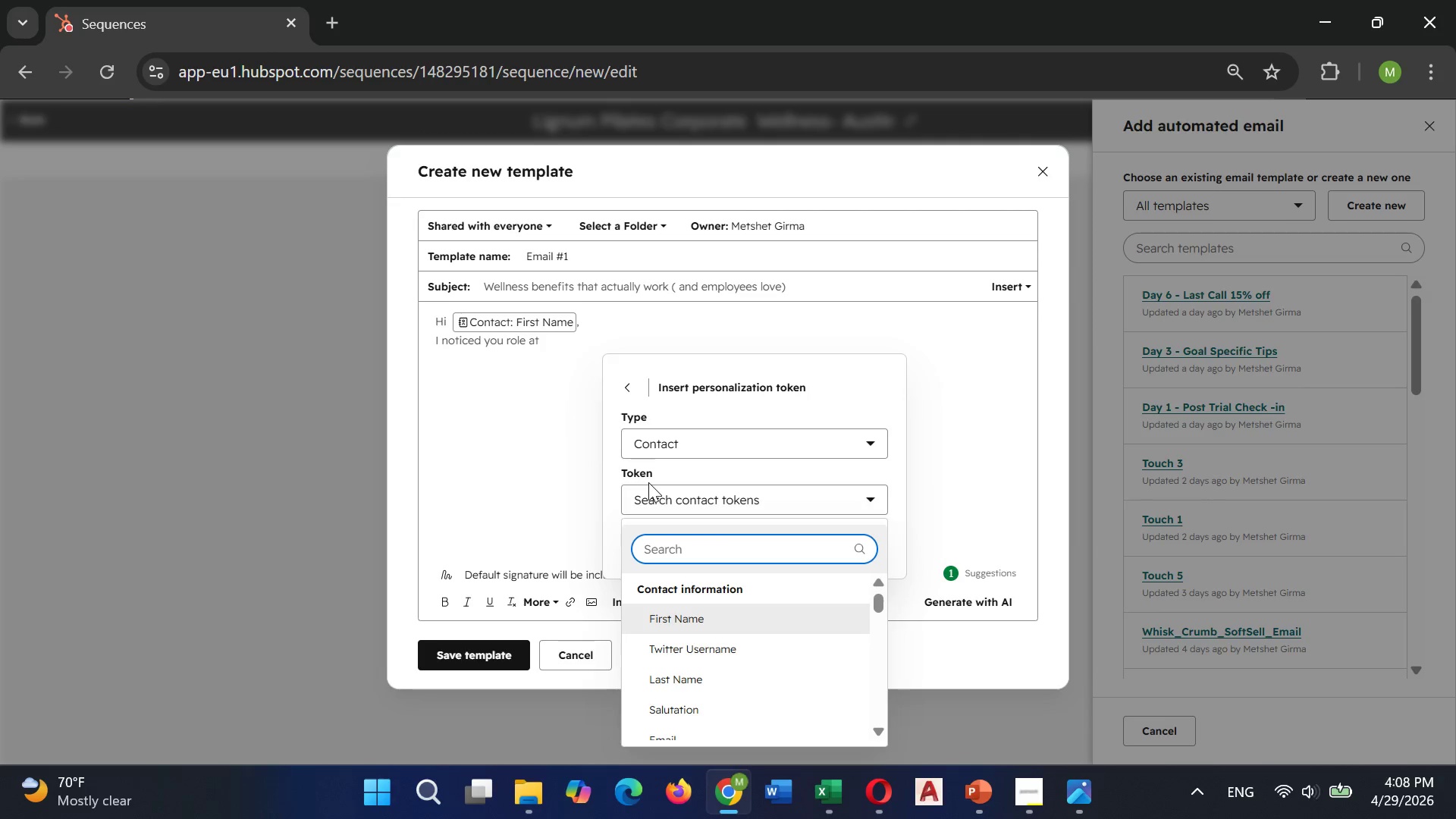 
type(comp)
 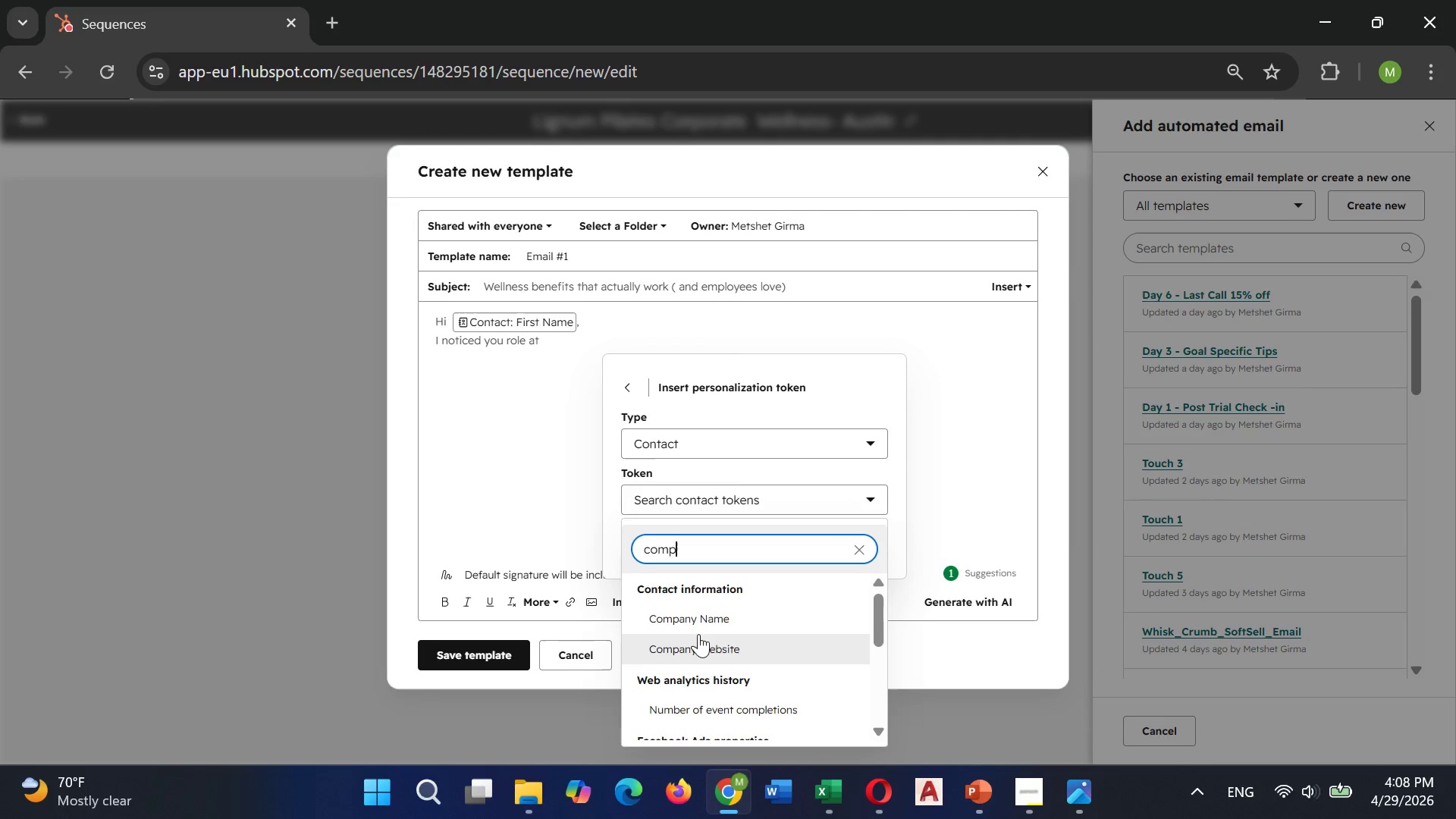 
left_click([693, 610])
 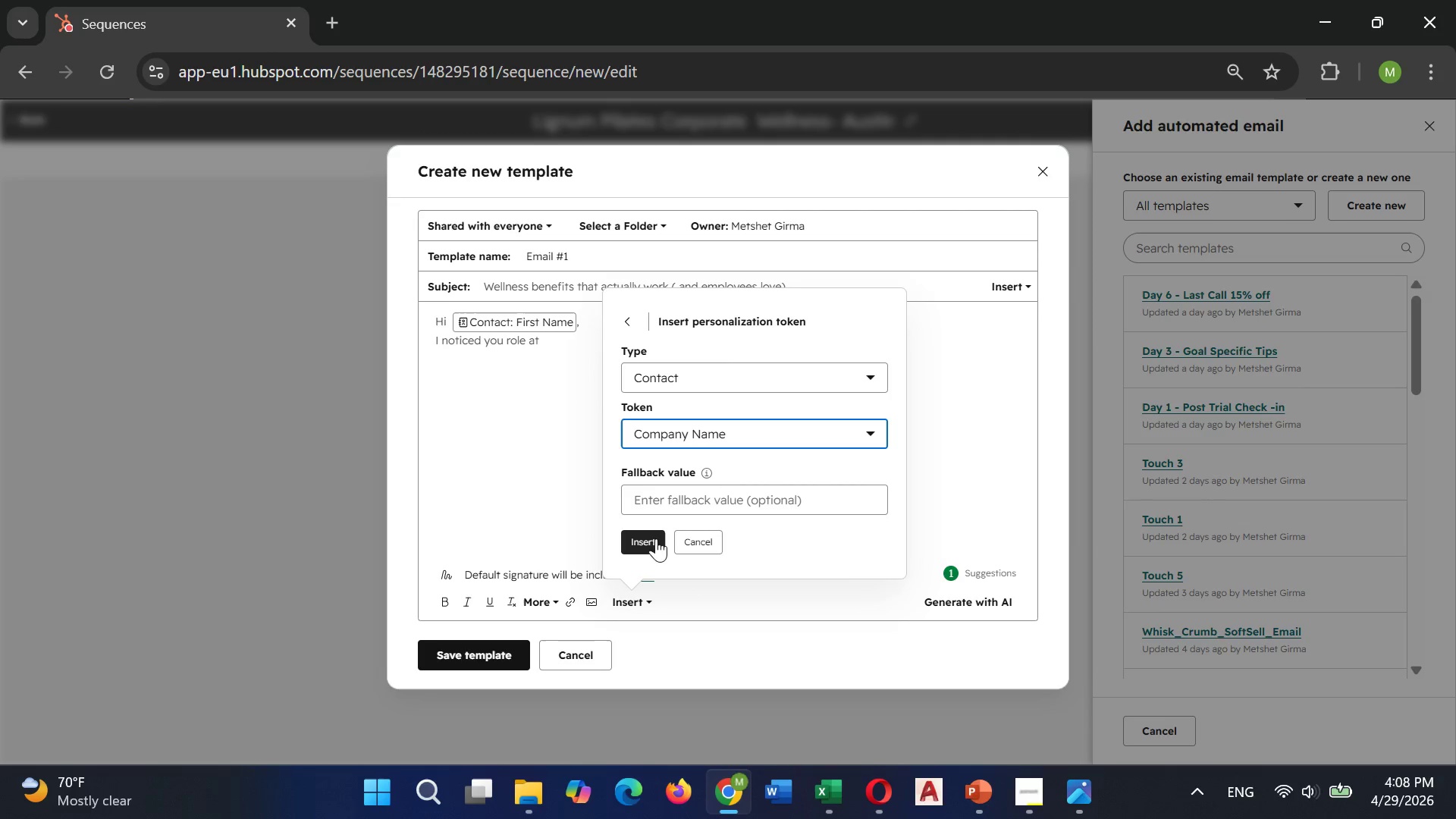 
left_click([649, 540])
 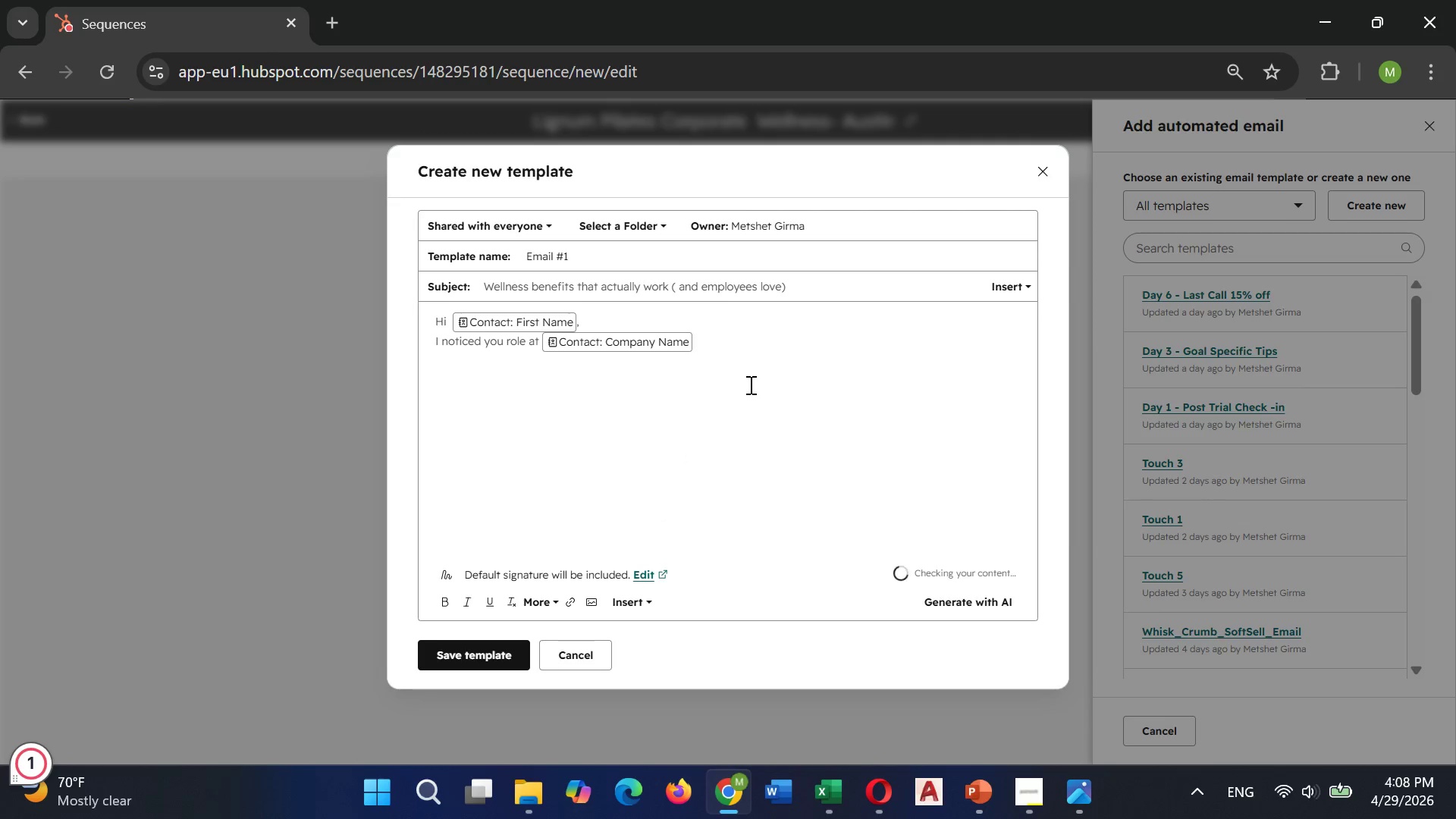 
type( focuses on employee wellness -specifically around )
 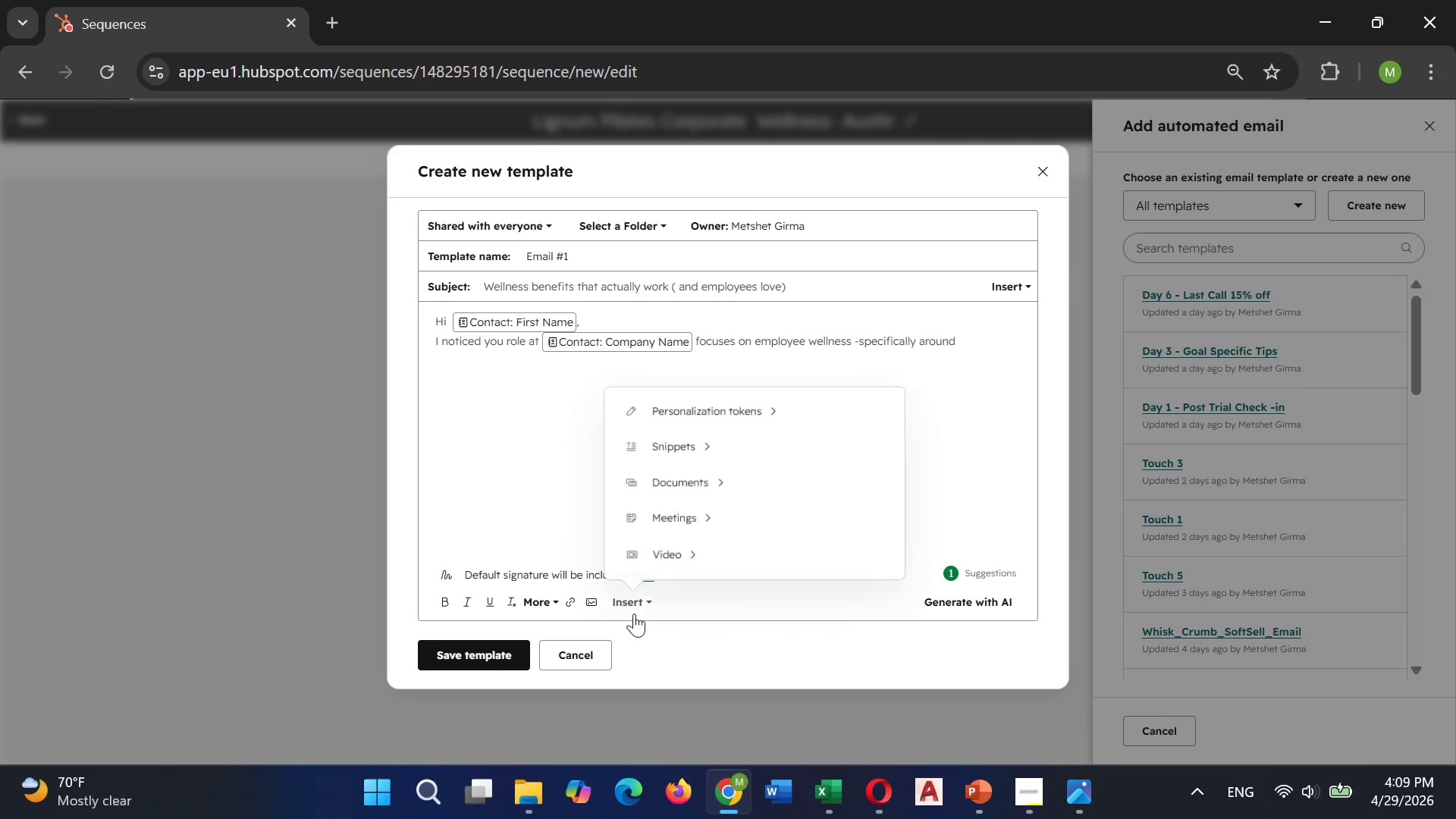 
left_click([695, 403])
 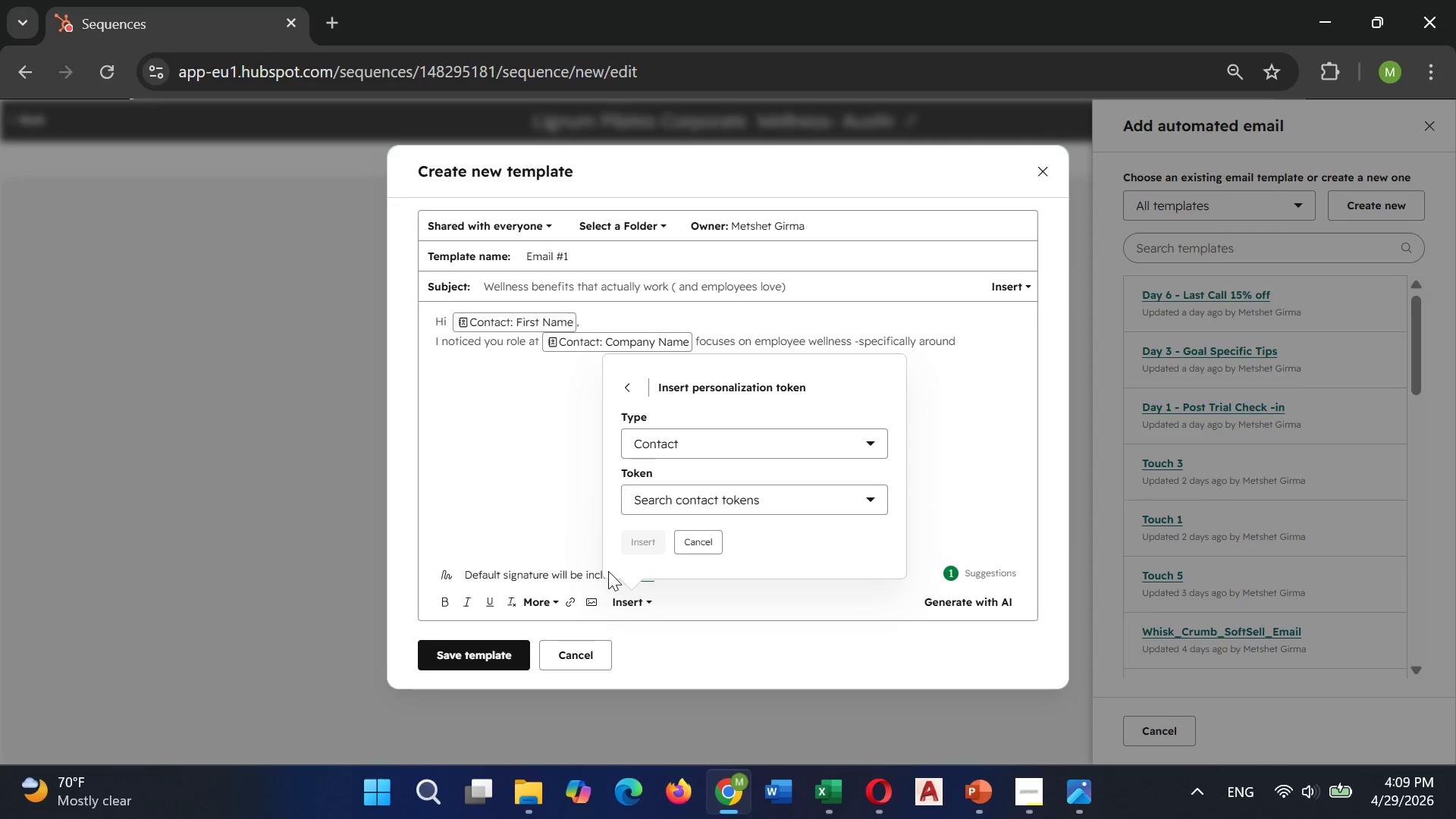 
left_click([694, 489])
 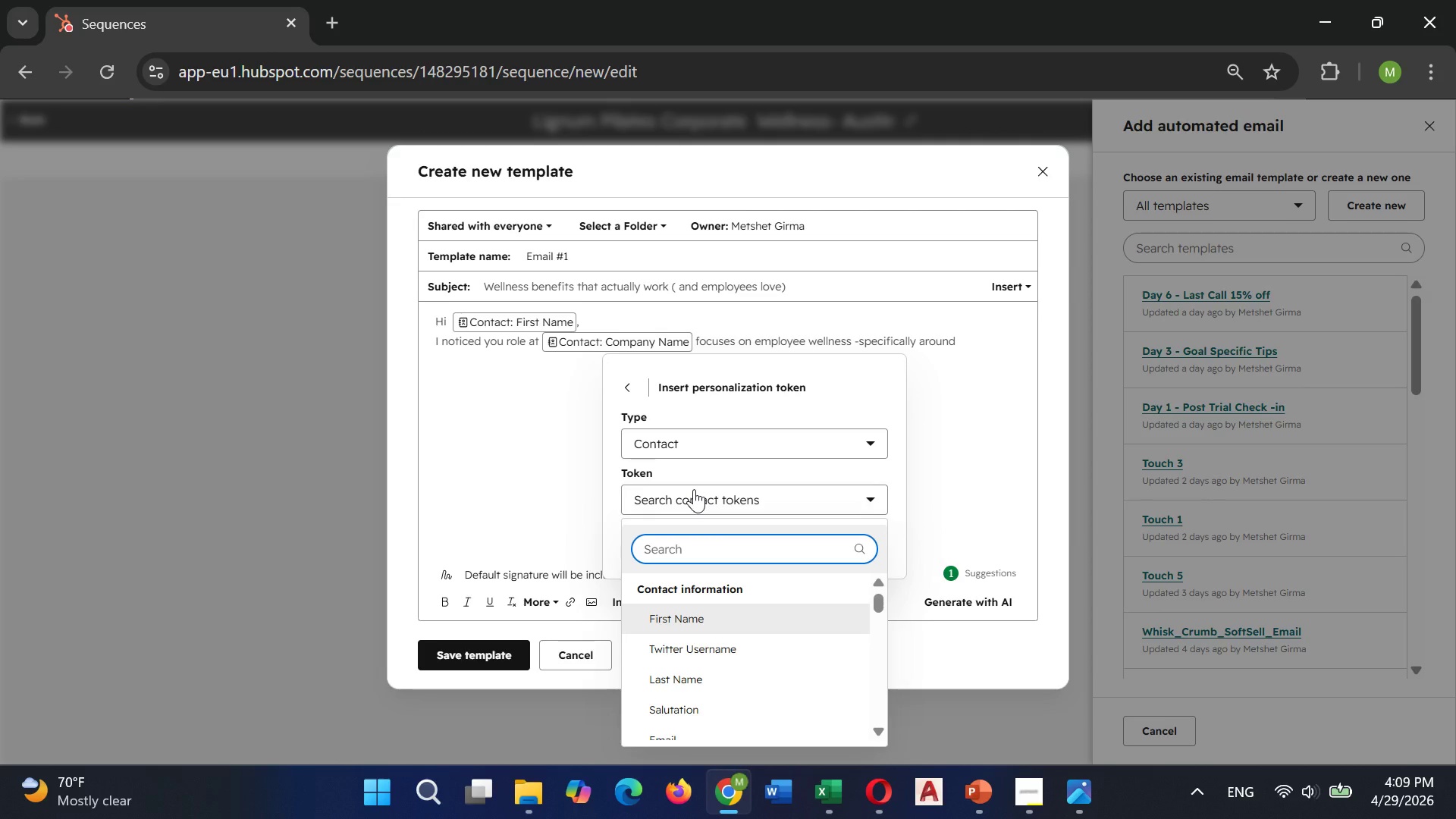 
type(Primar)
 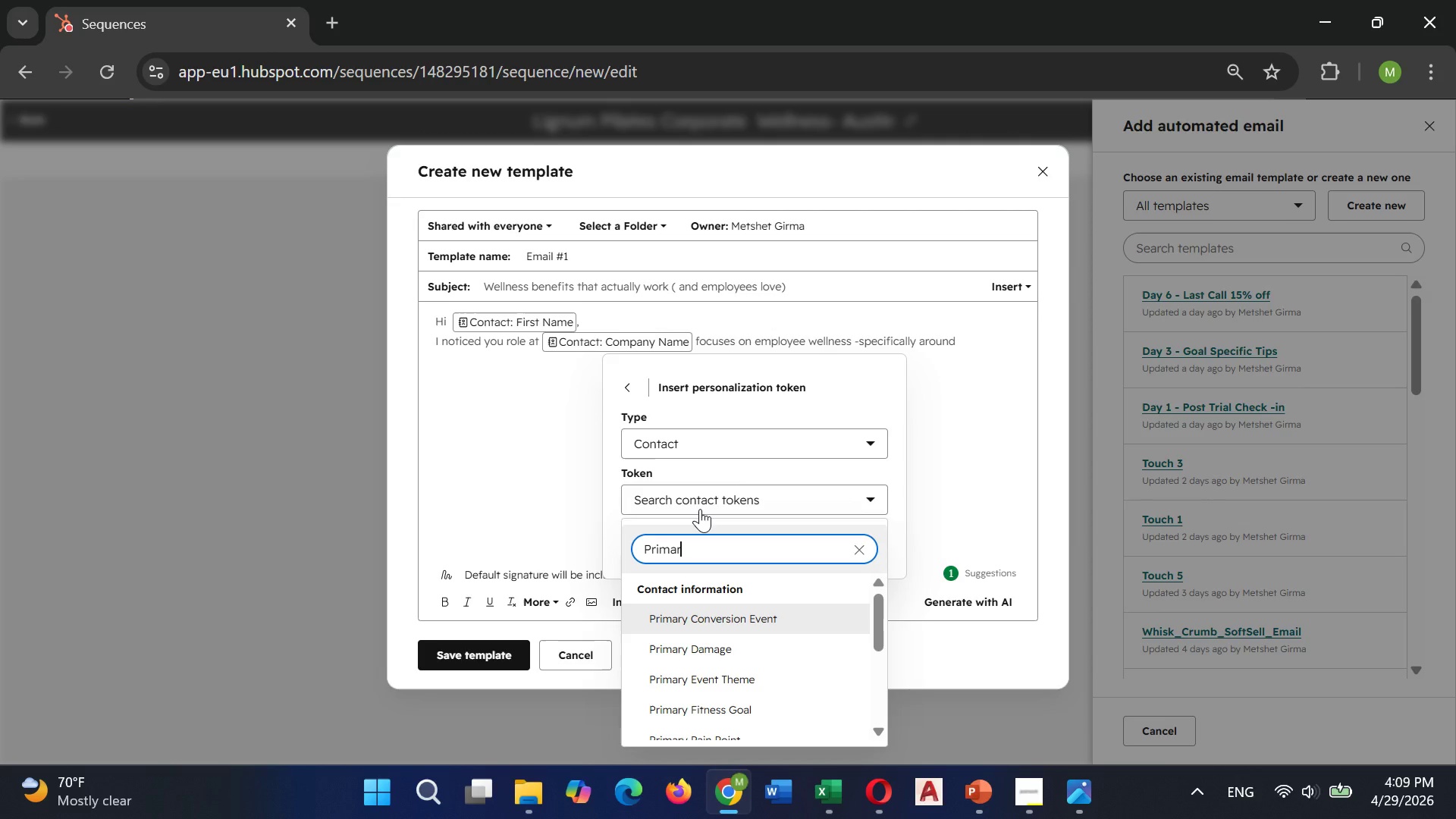 
type(y We)
 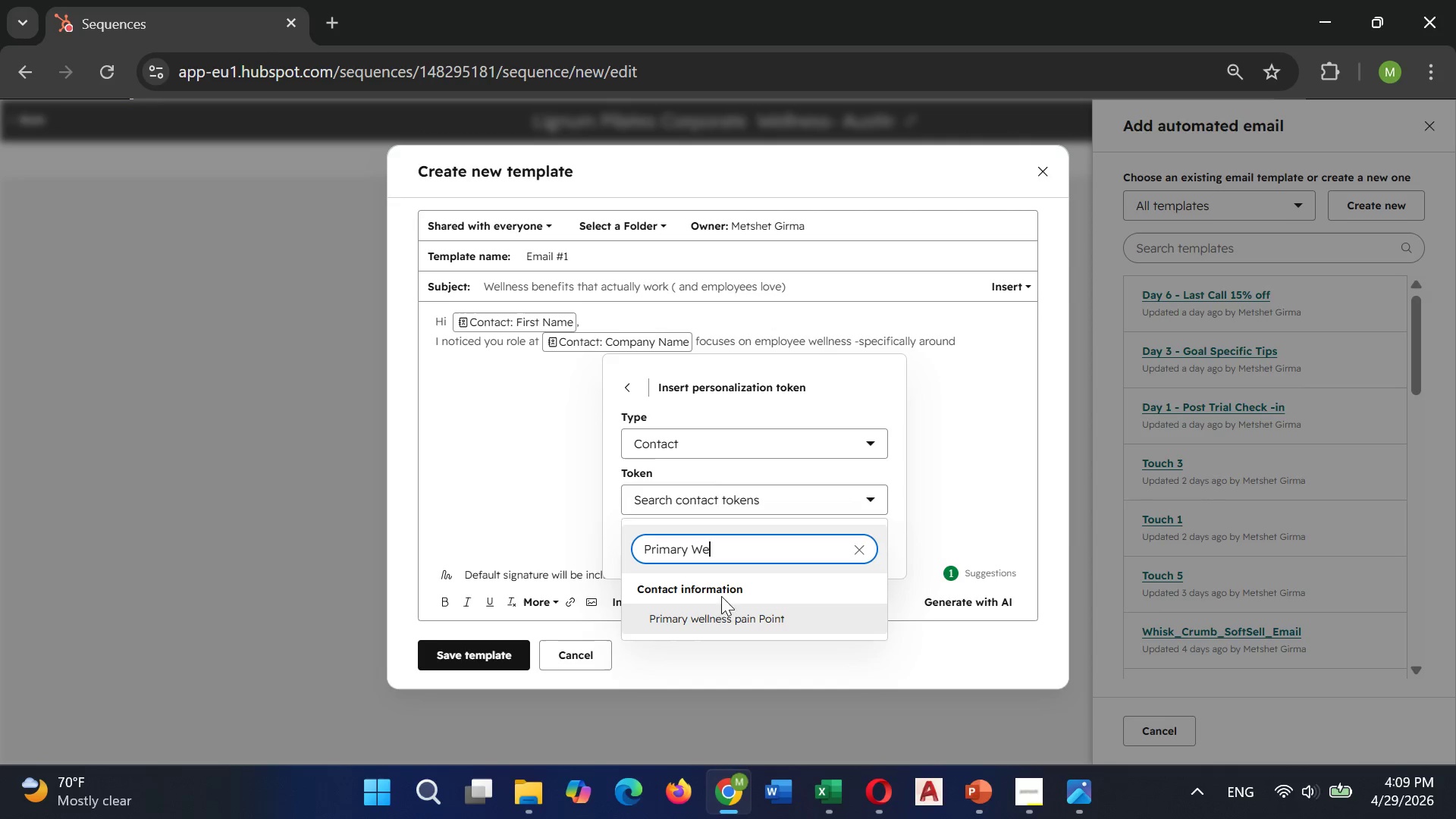 
left_click([721, 616])
 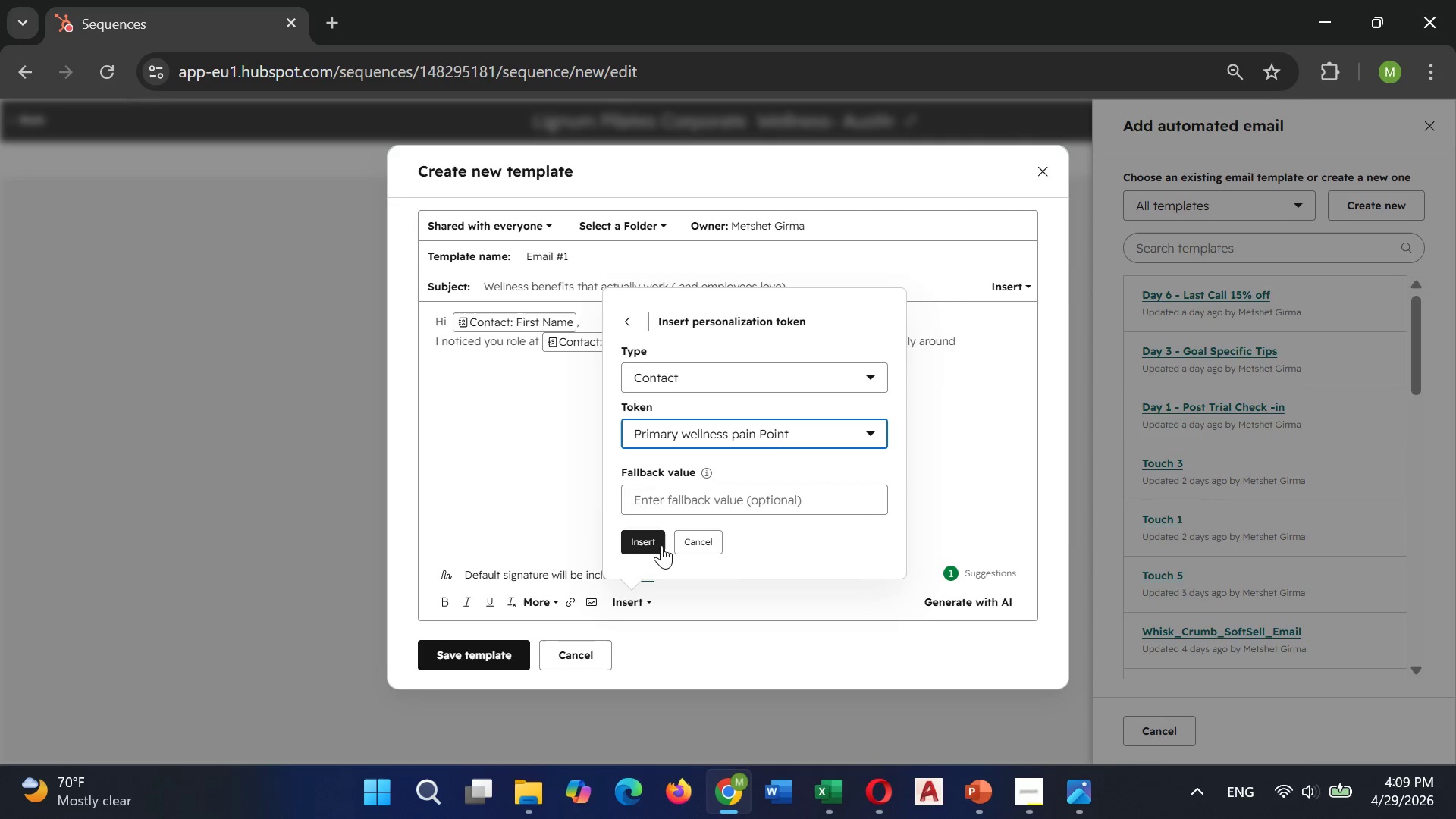 
left_click([650, 546])
 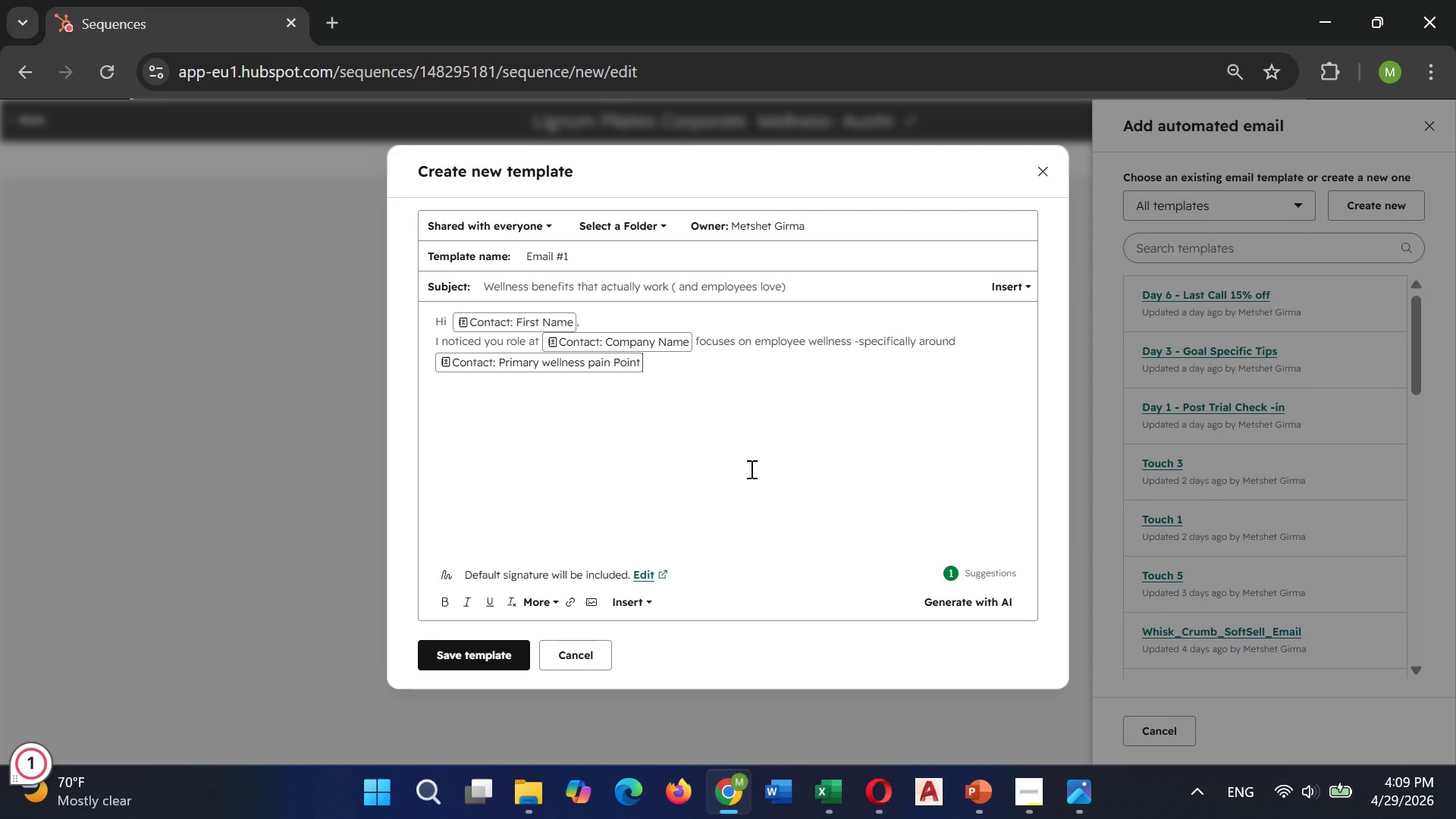 
key(Period)
 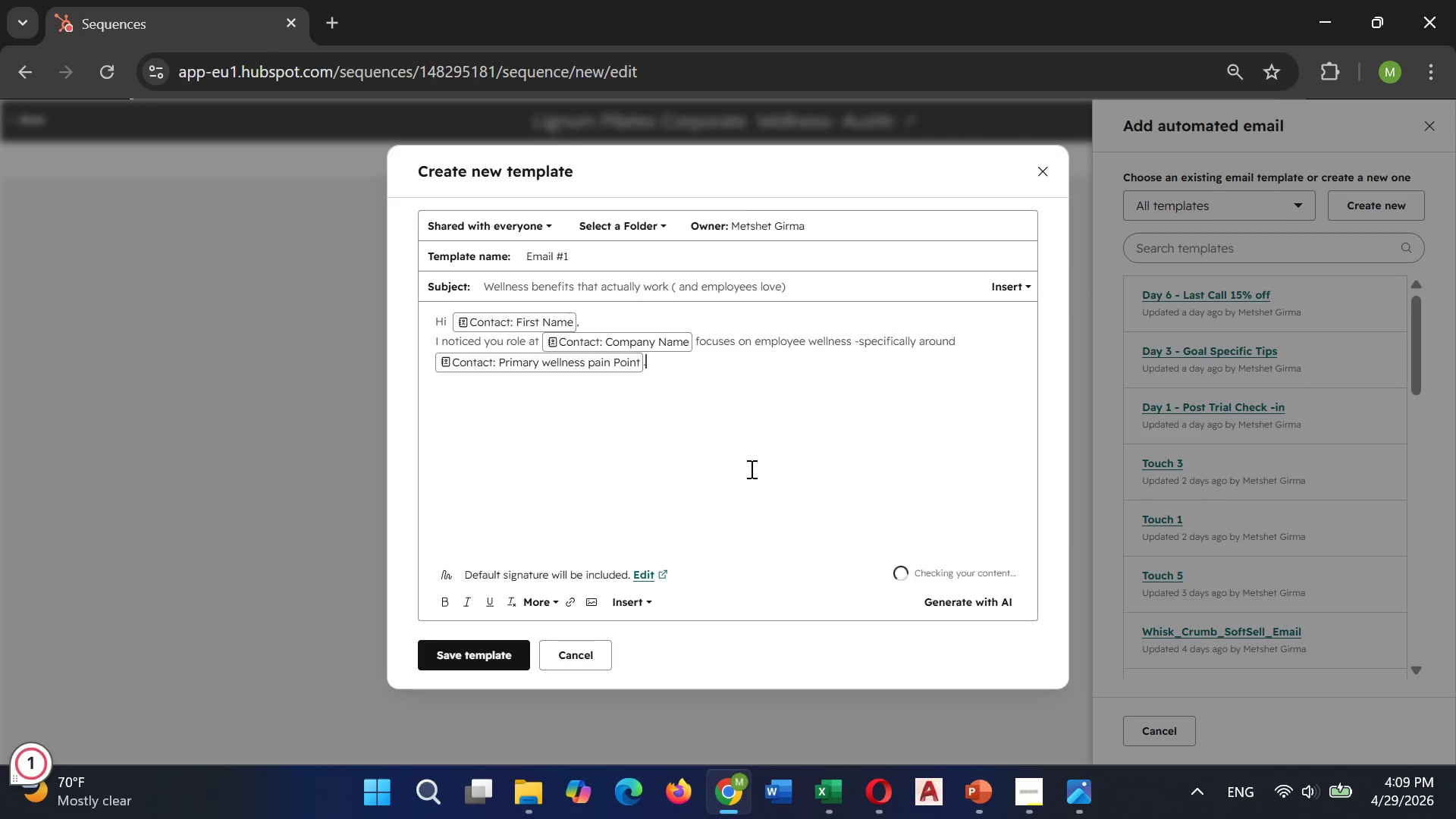 
key(Enter)
 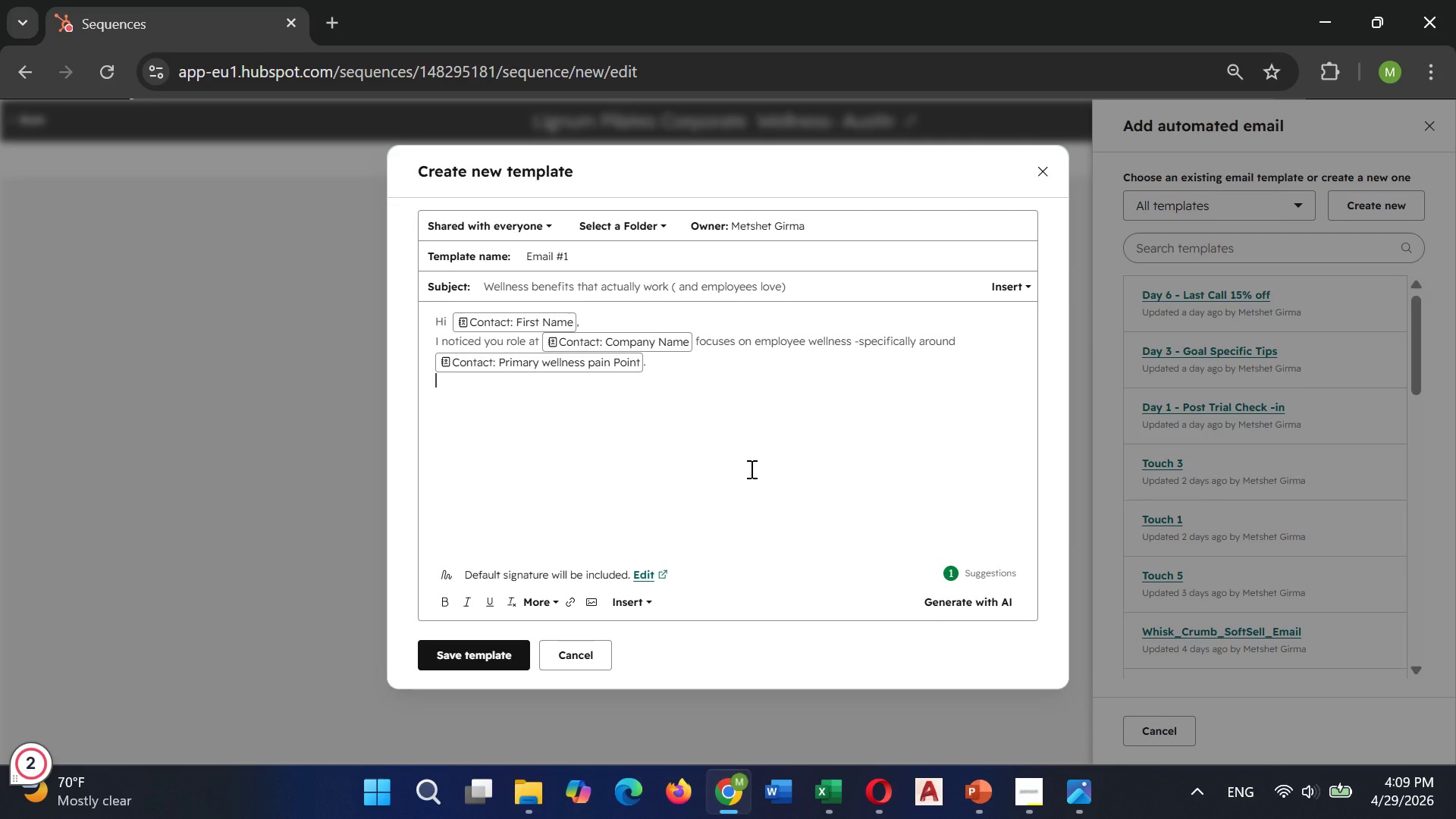 
wait(9.47)
 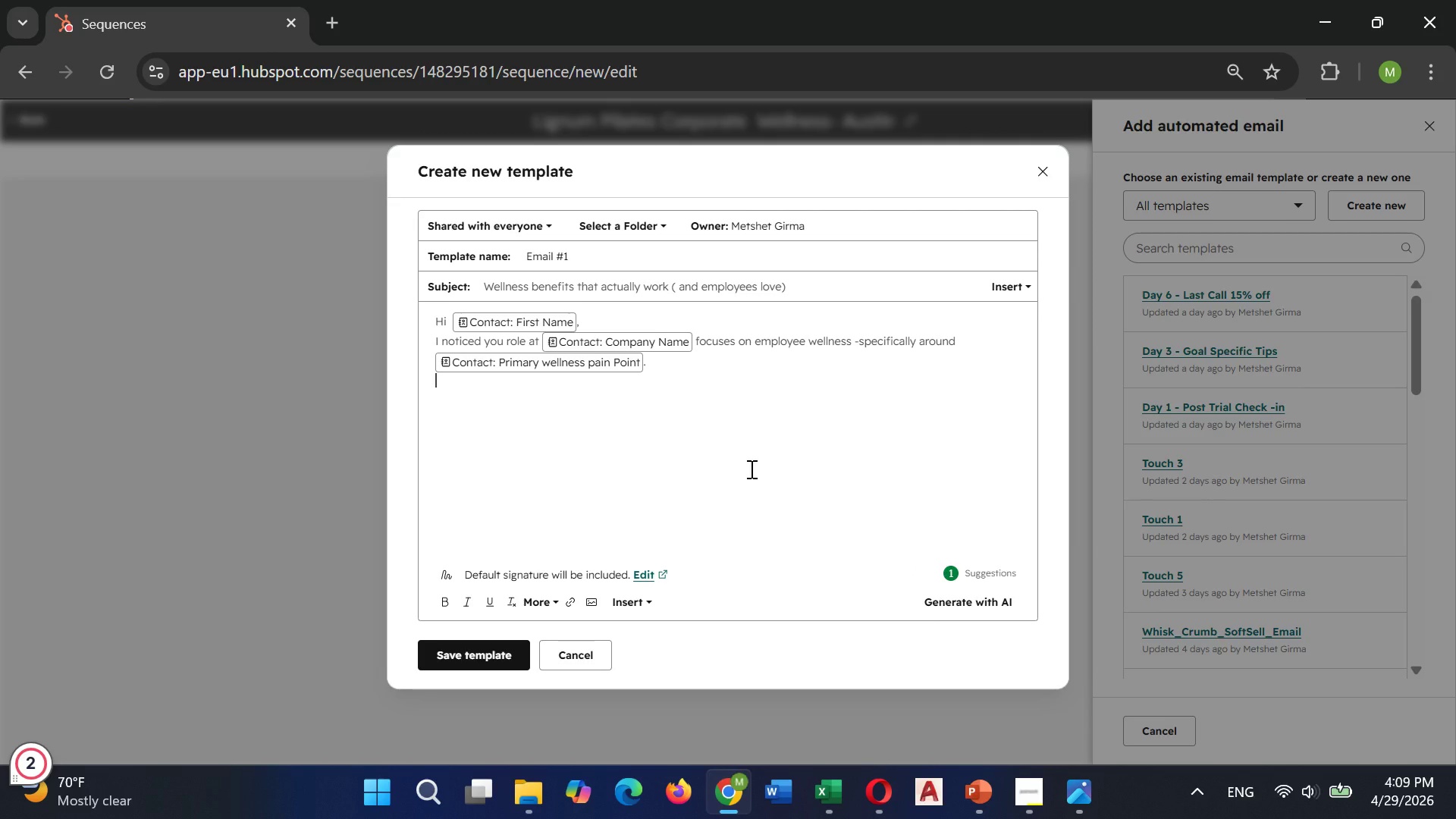 
key(Enter)
 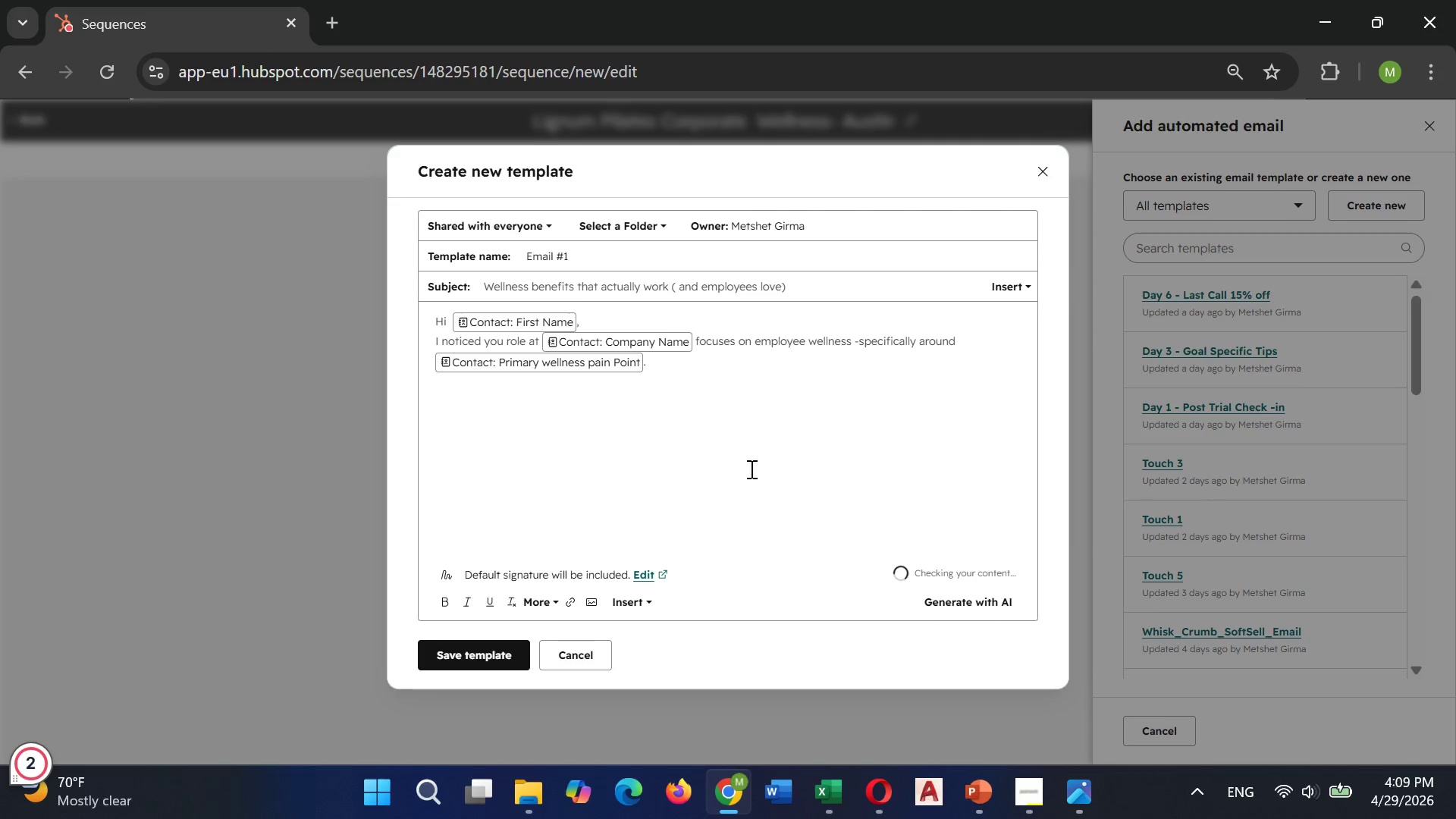 
type(Most corporate wellness programs fail beacuse )
 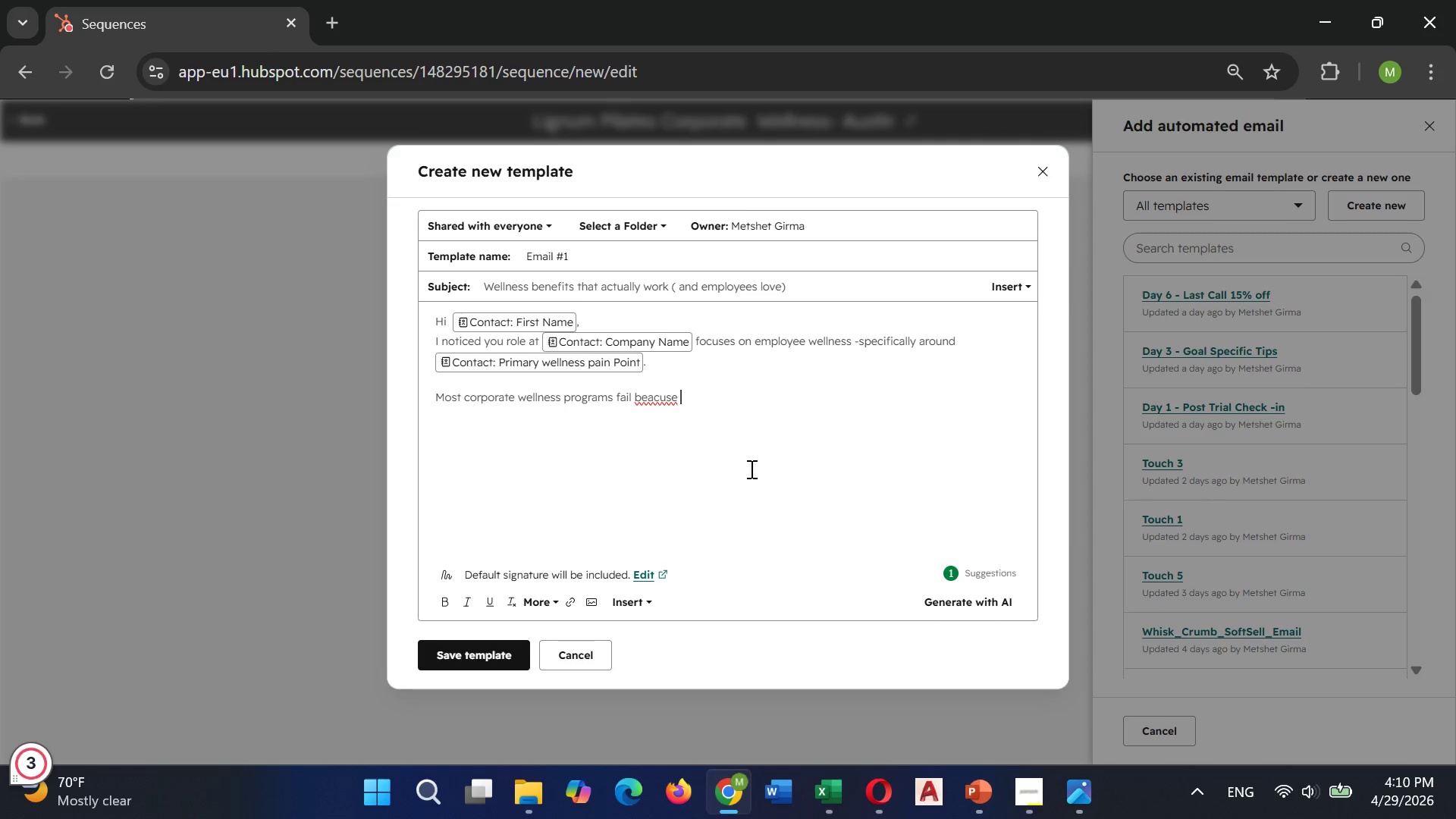 
type(empl)
 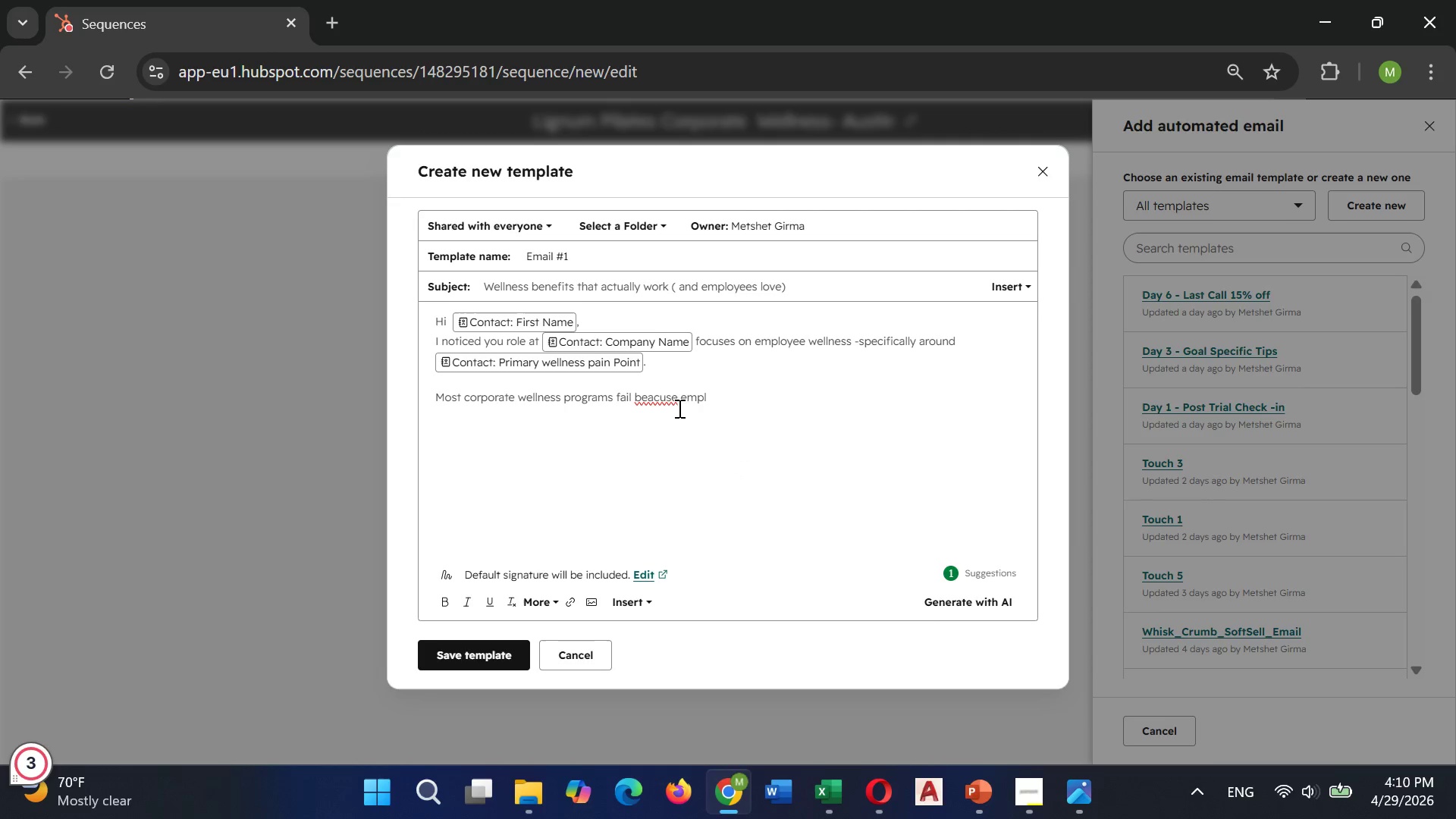 
left_click([660, 395])
 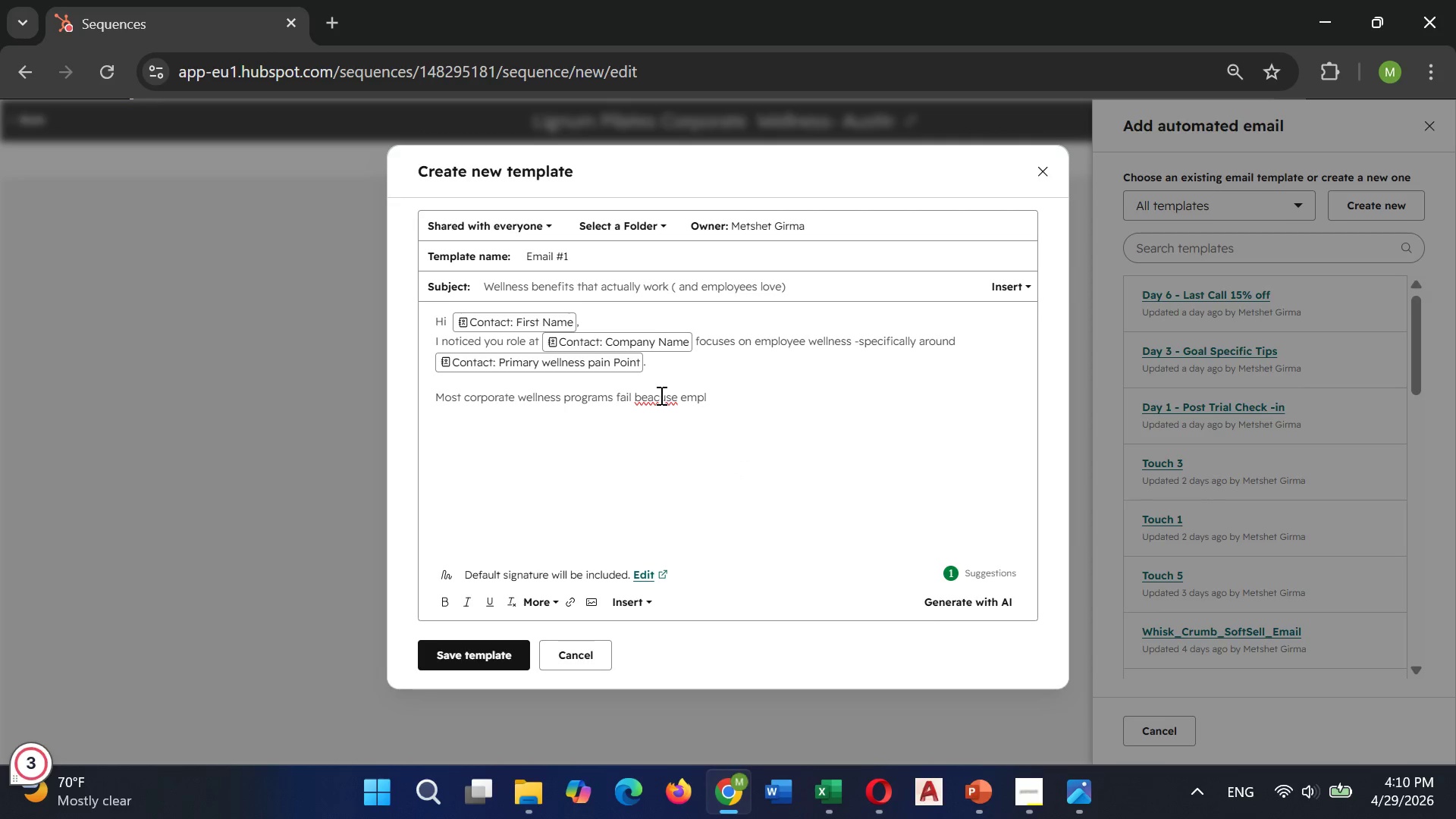 
key(Backspace)
key(Backspace)
type(ca)
 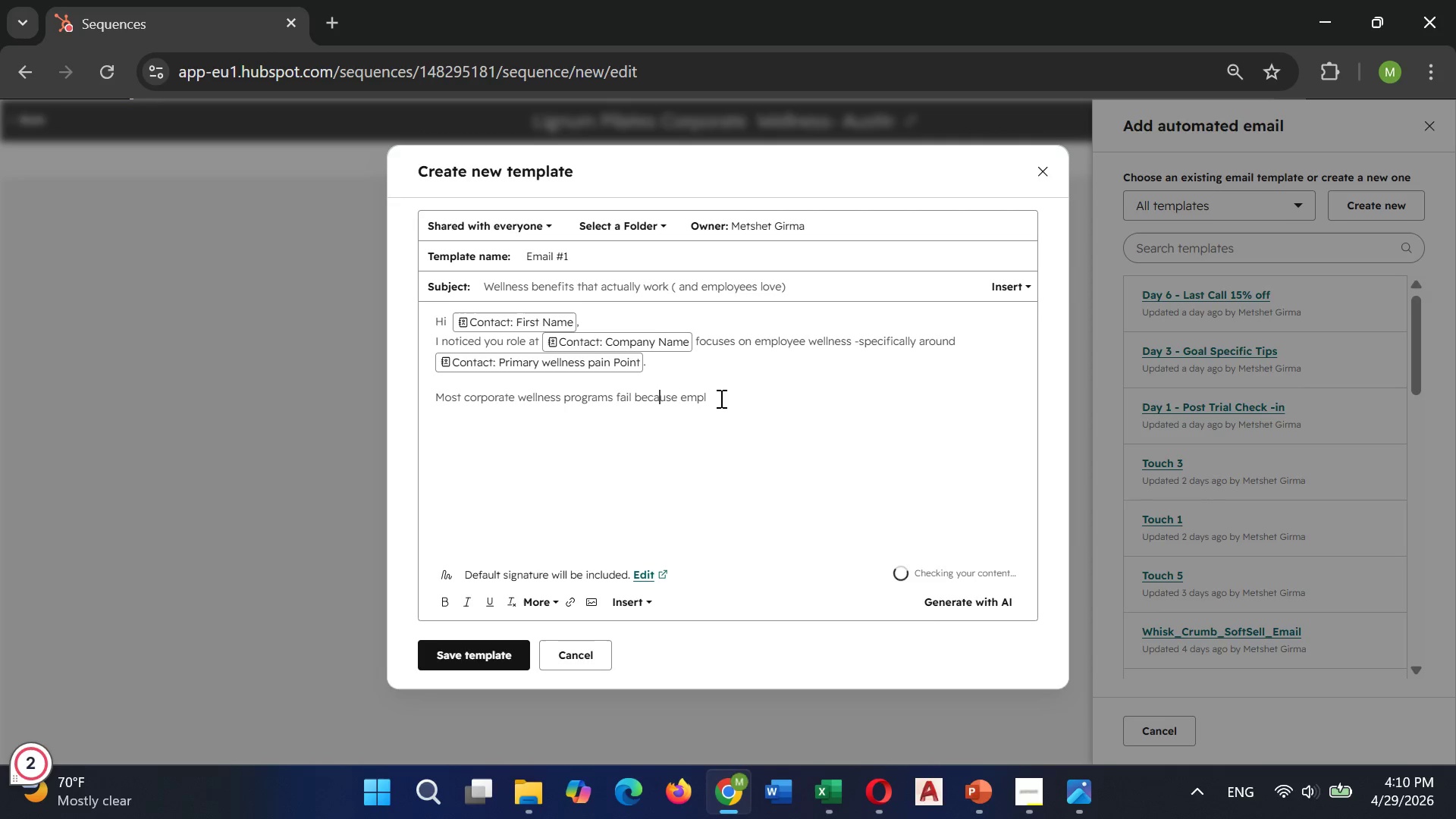 
left_click([720, 398])
 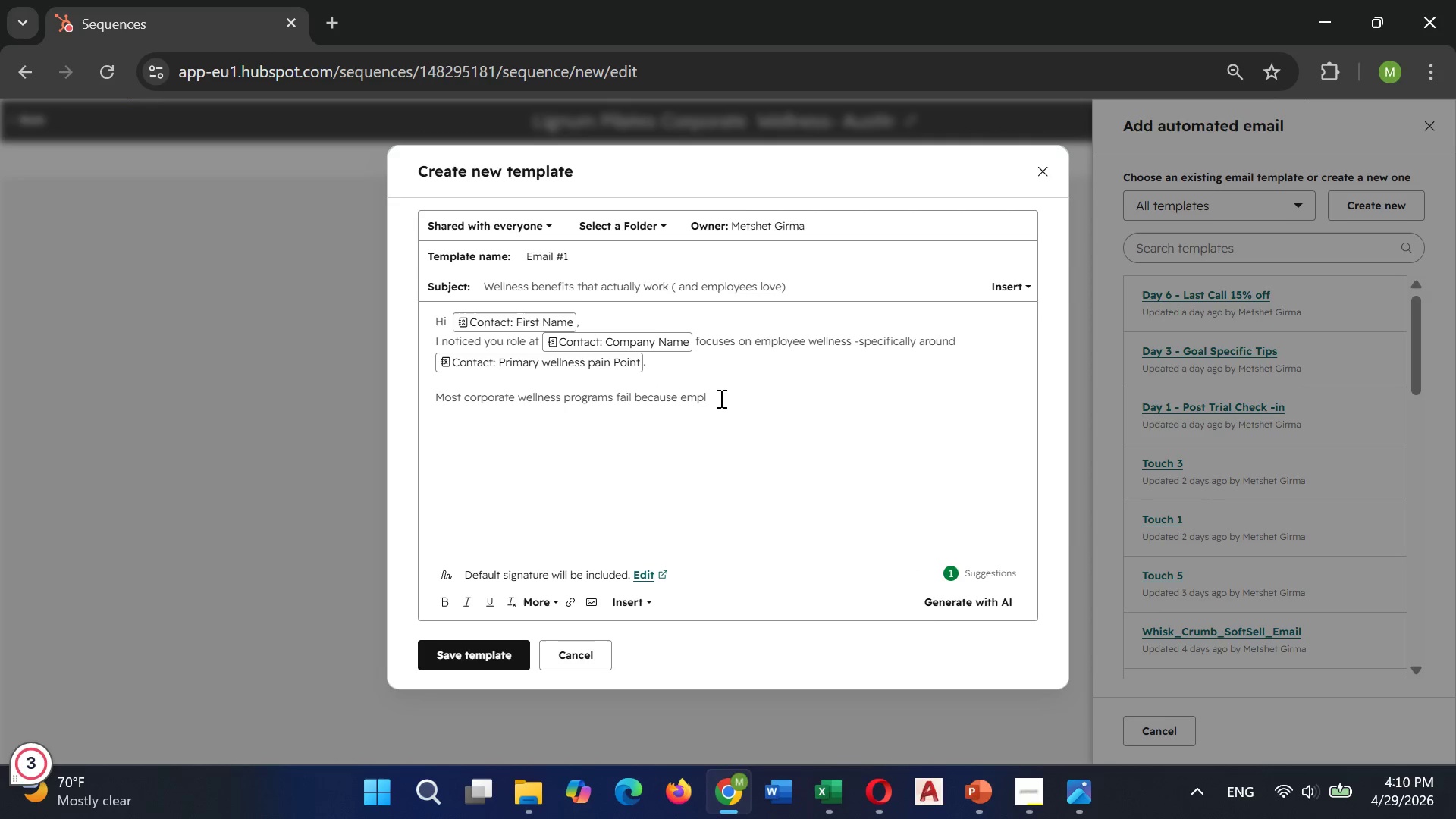 
type(oyees don't use them.)
 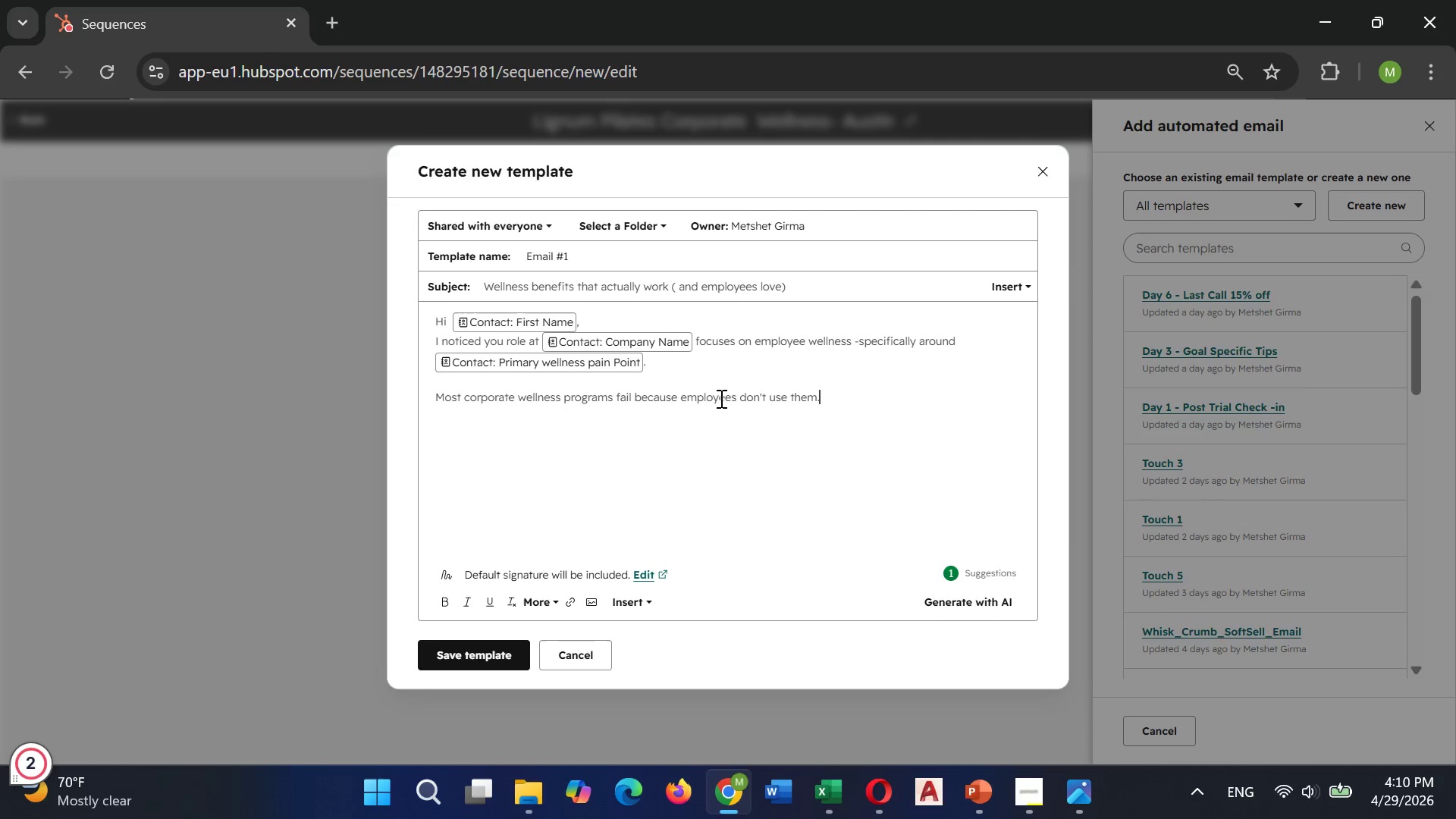 
key(Enter)
 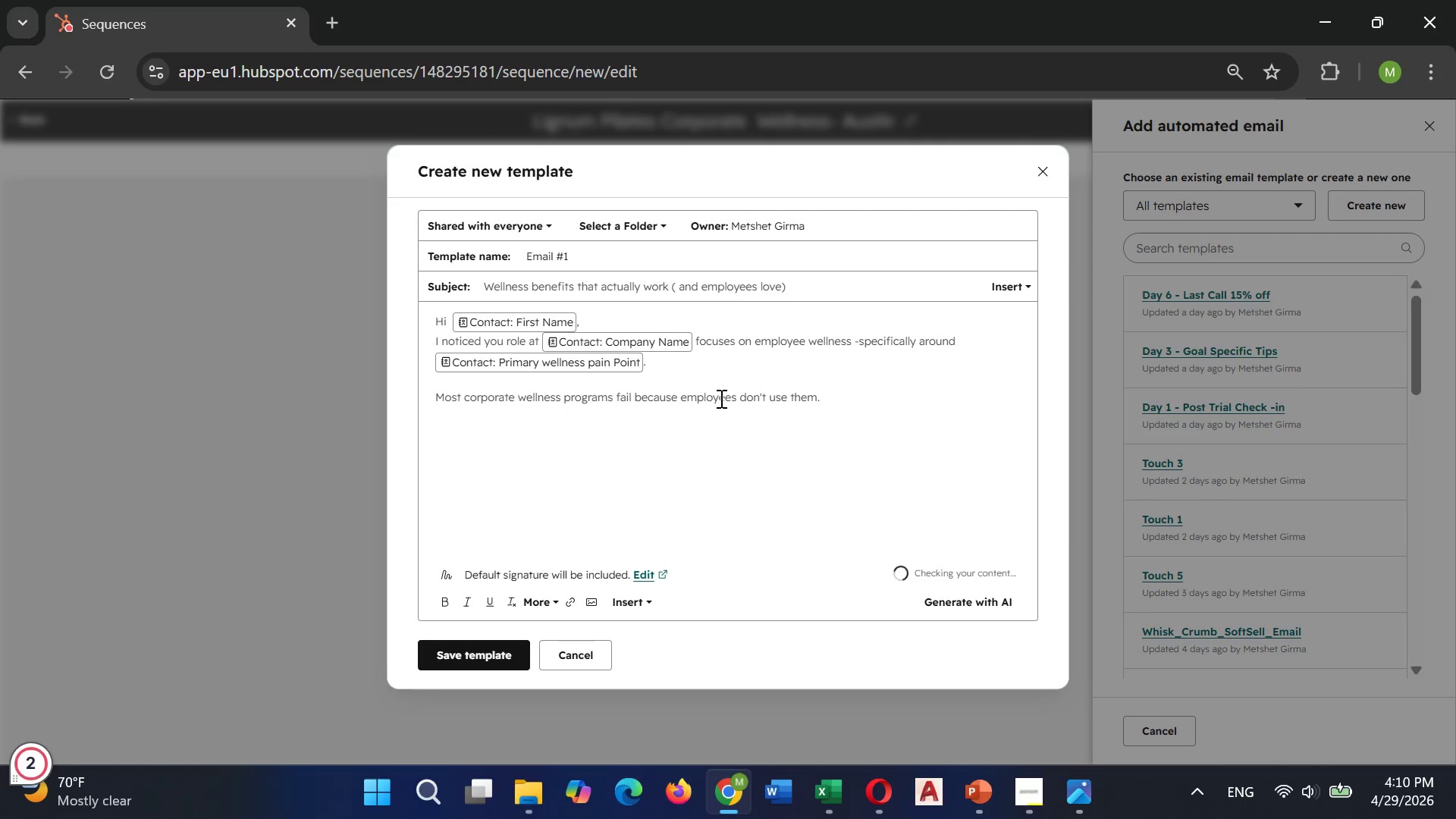 
type(Our on=sie)
key(Backspace)
type(te)
 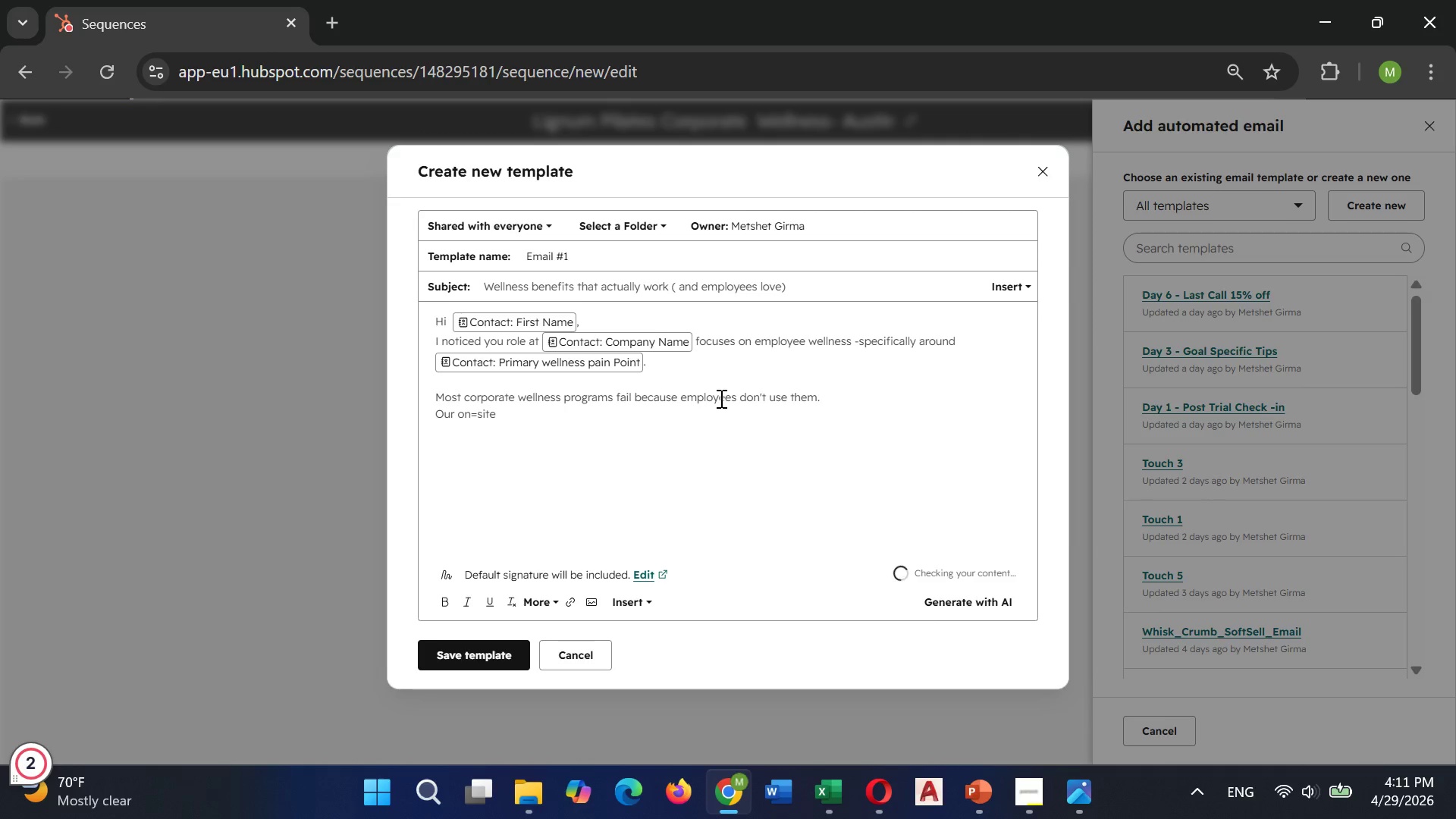 
key(ArrowLeft)
 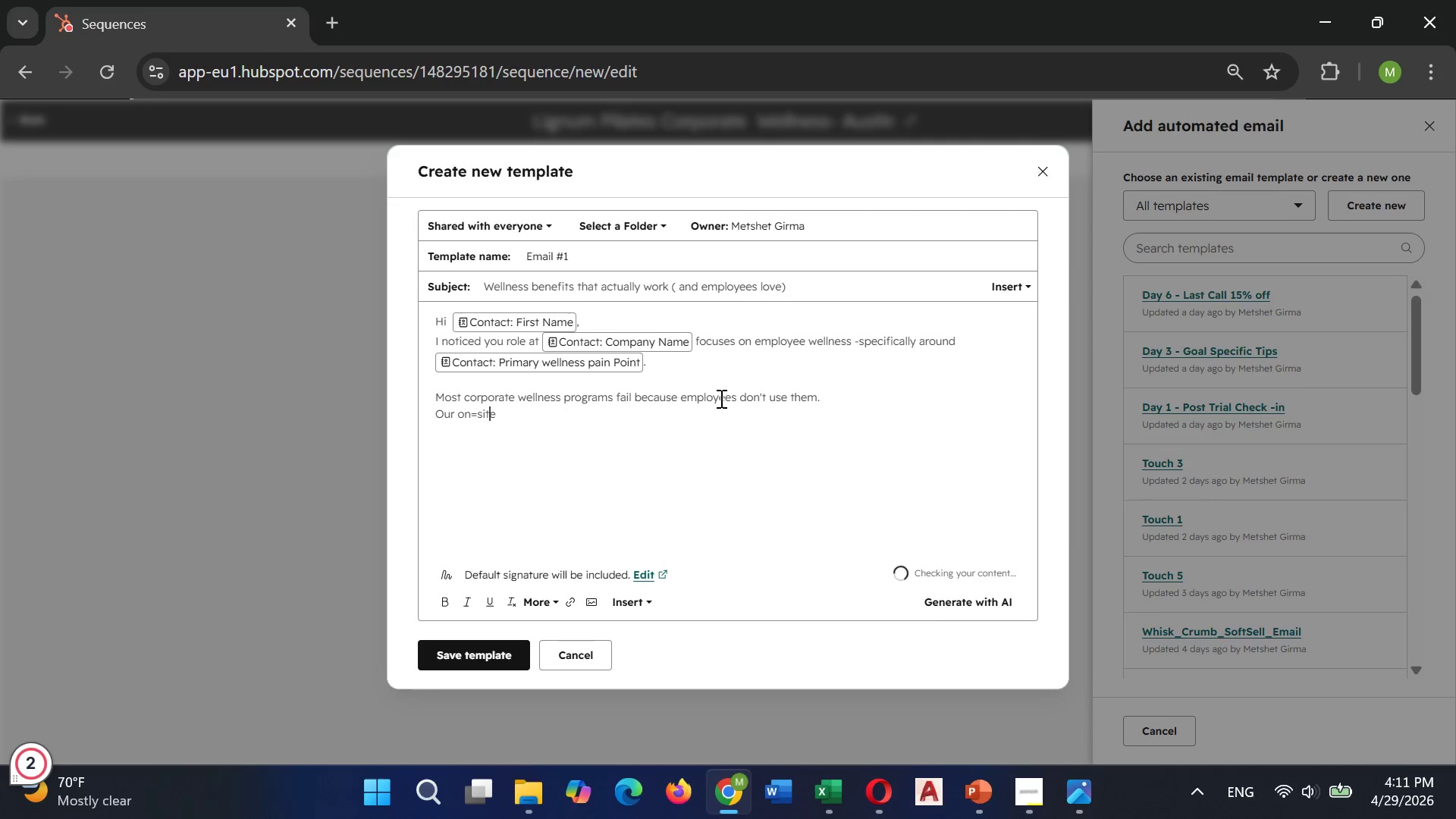 
key(ArrowLeft)
 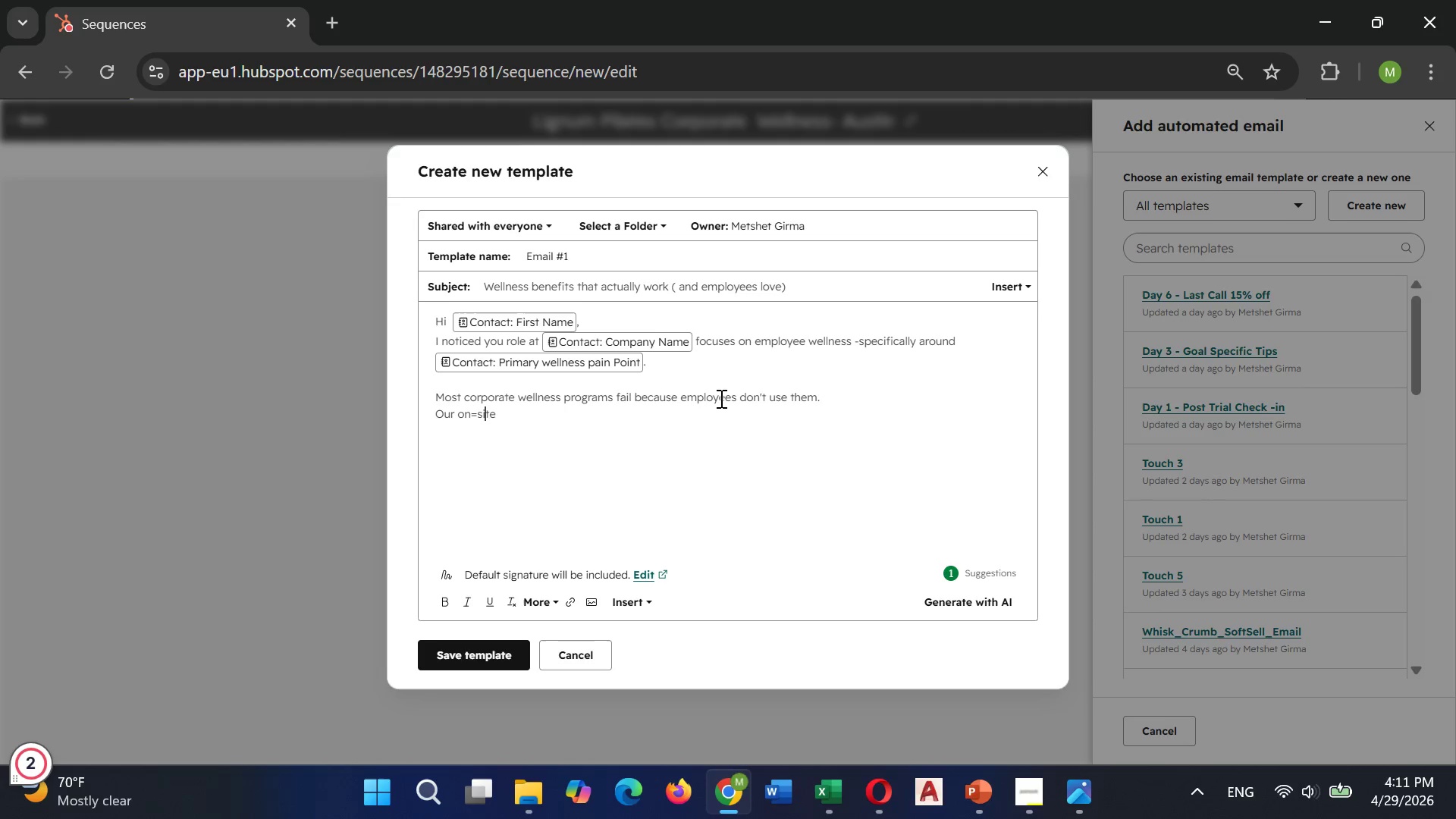 
key(ArrowLeft)
 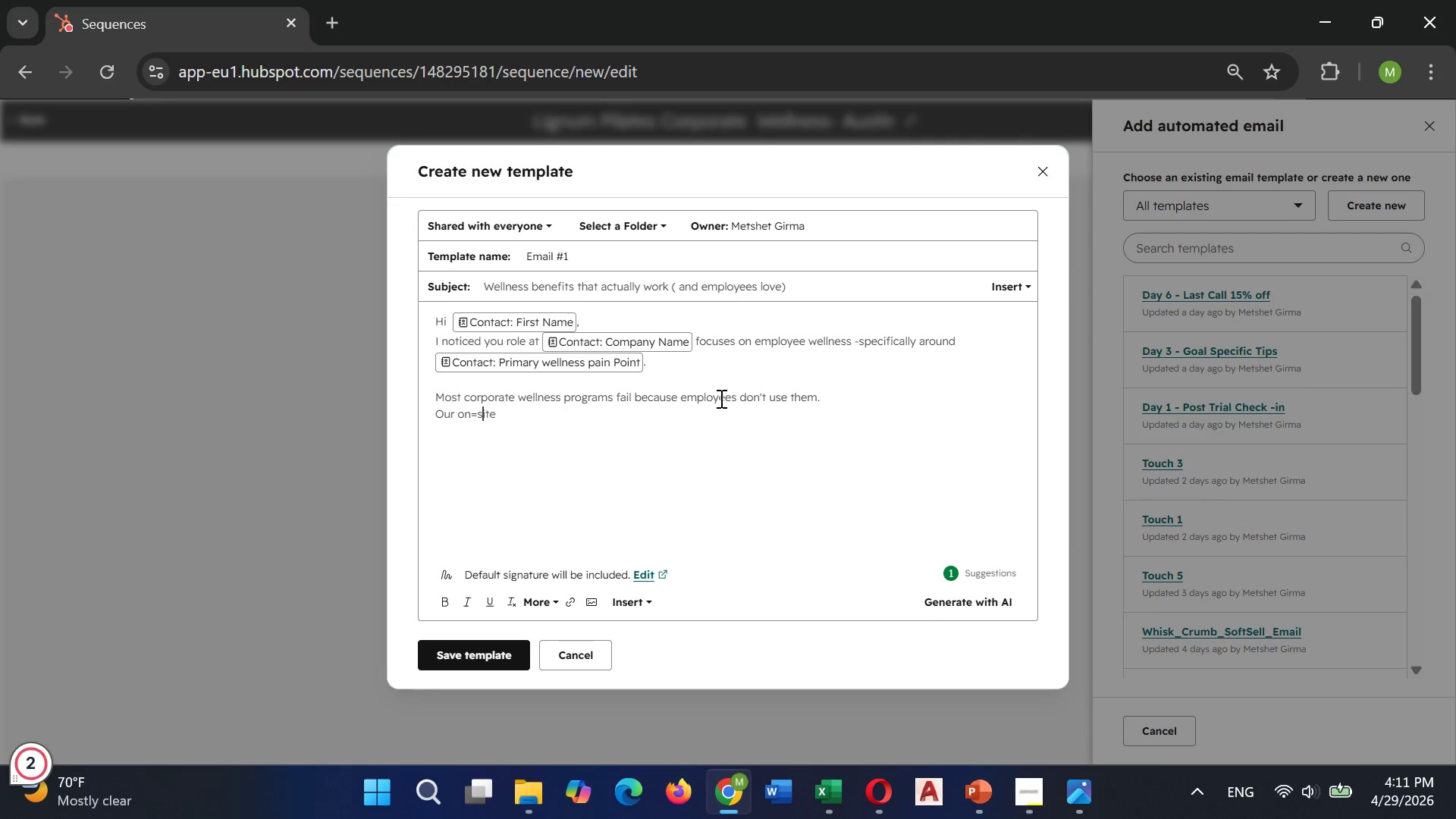 
key(ArrowLeft)
 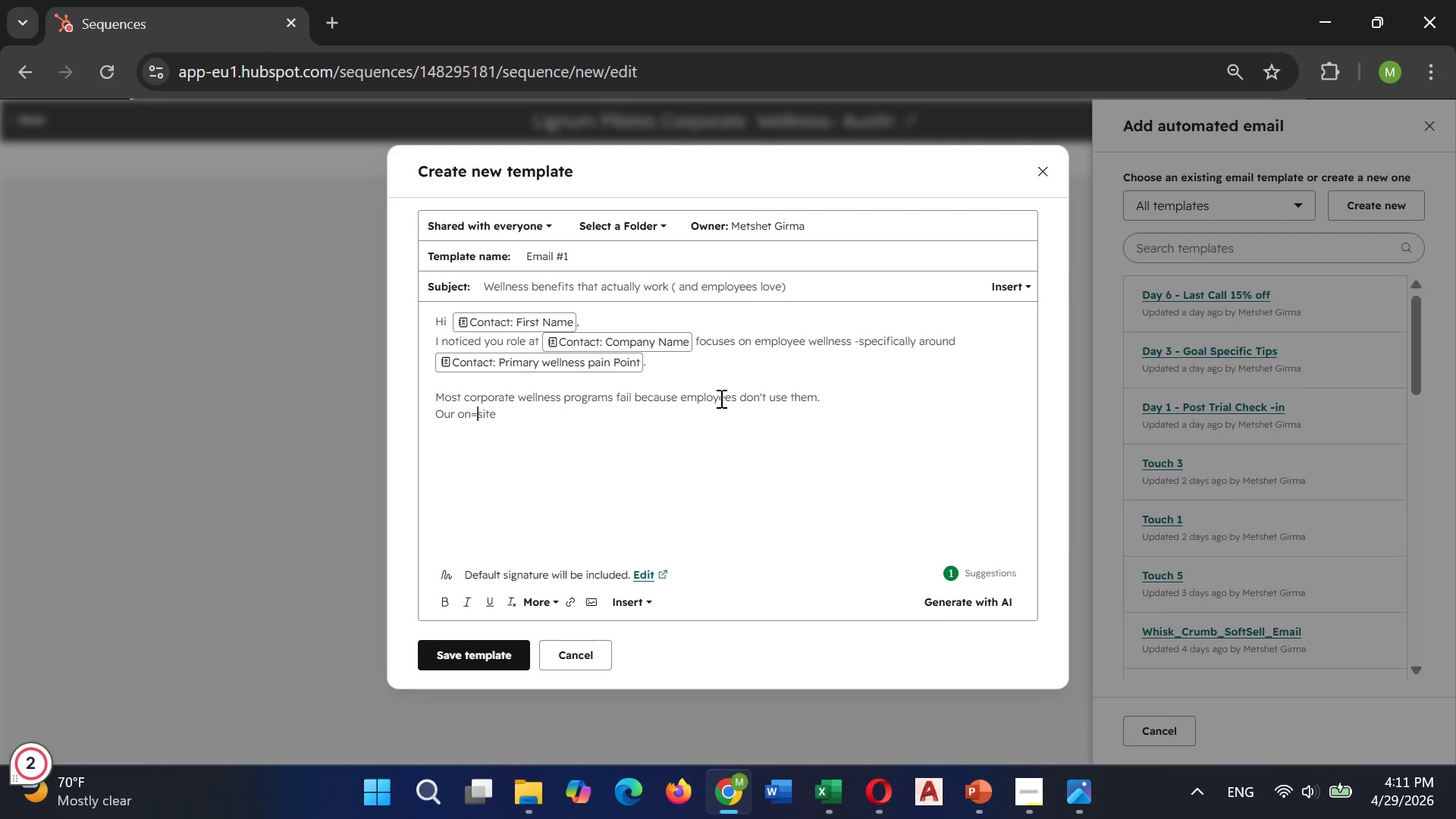 
key(Backspace)
 